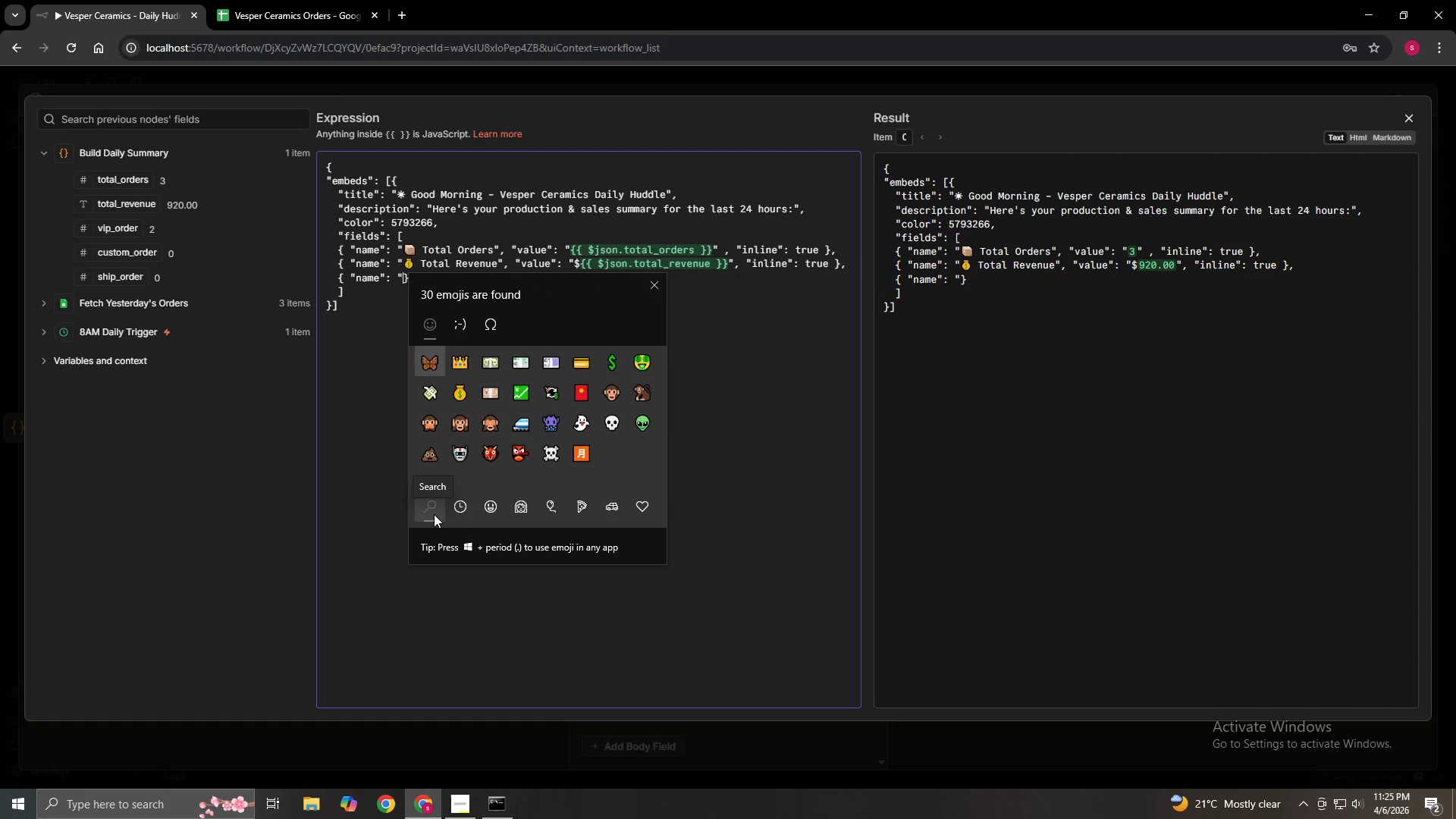 
hold_key(key=ShiftLeft, duration=1.27)
 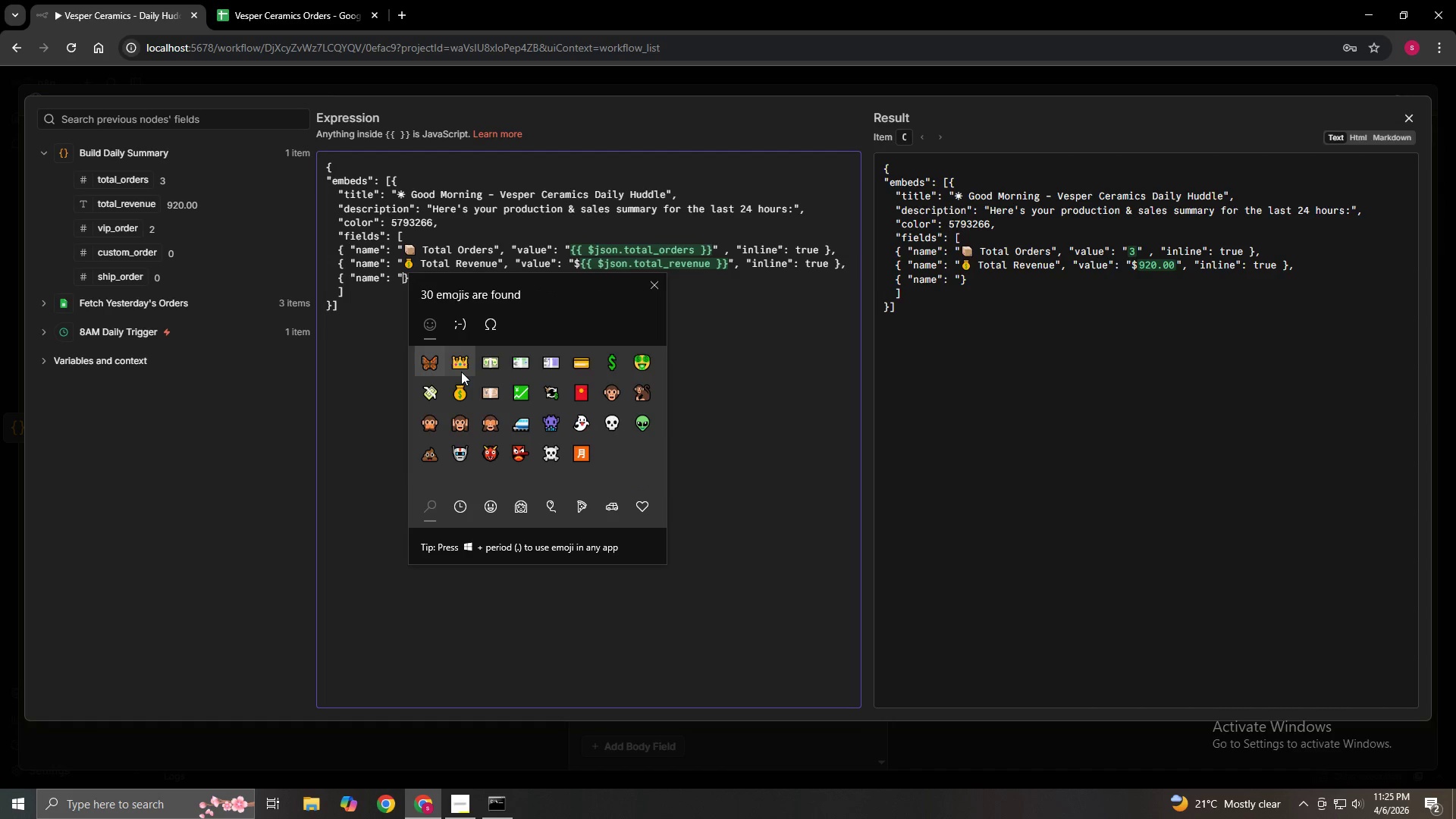 
left_click([463, 372])
 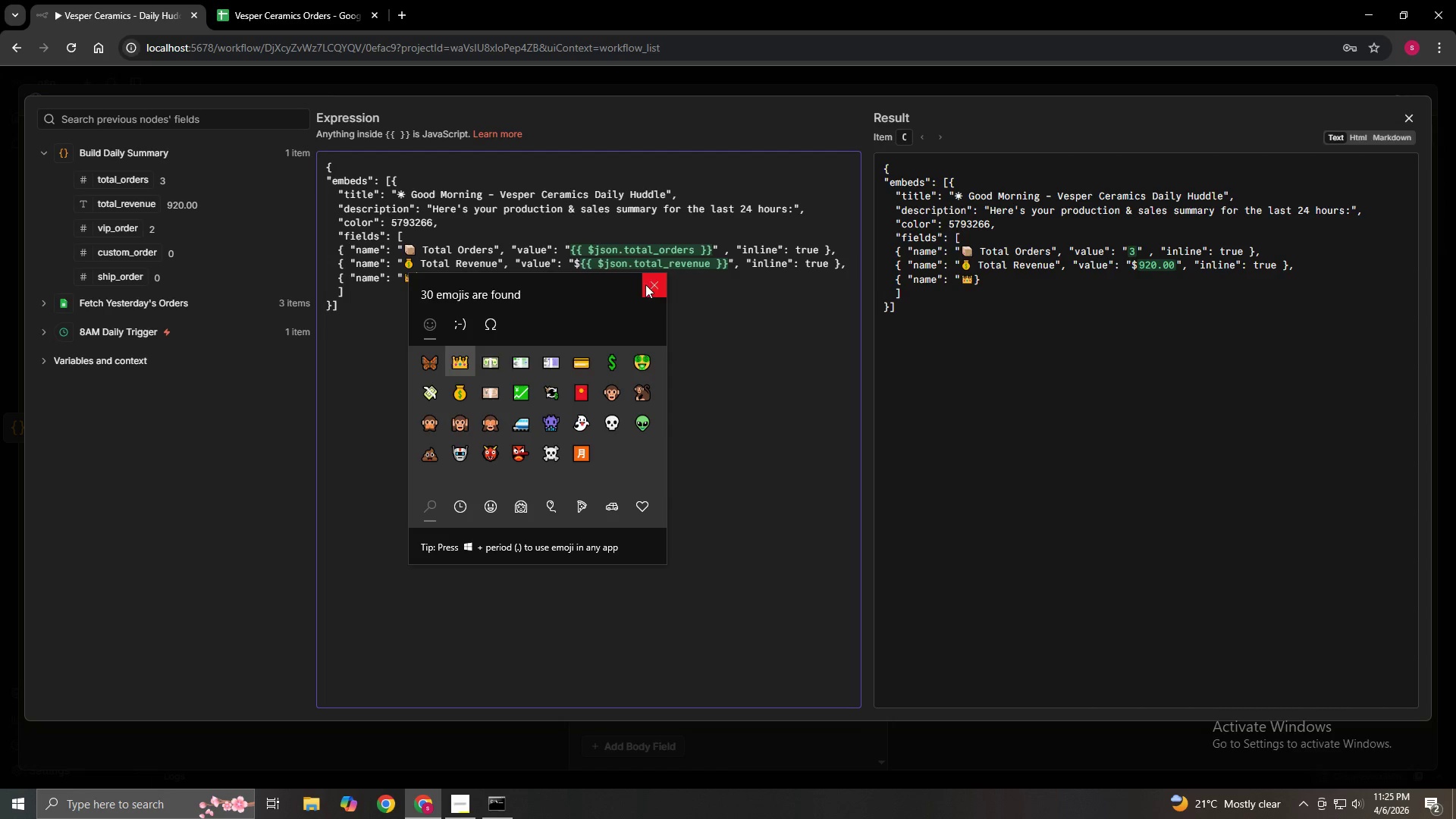 
left_click([676, 290])
 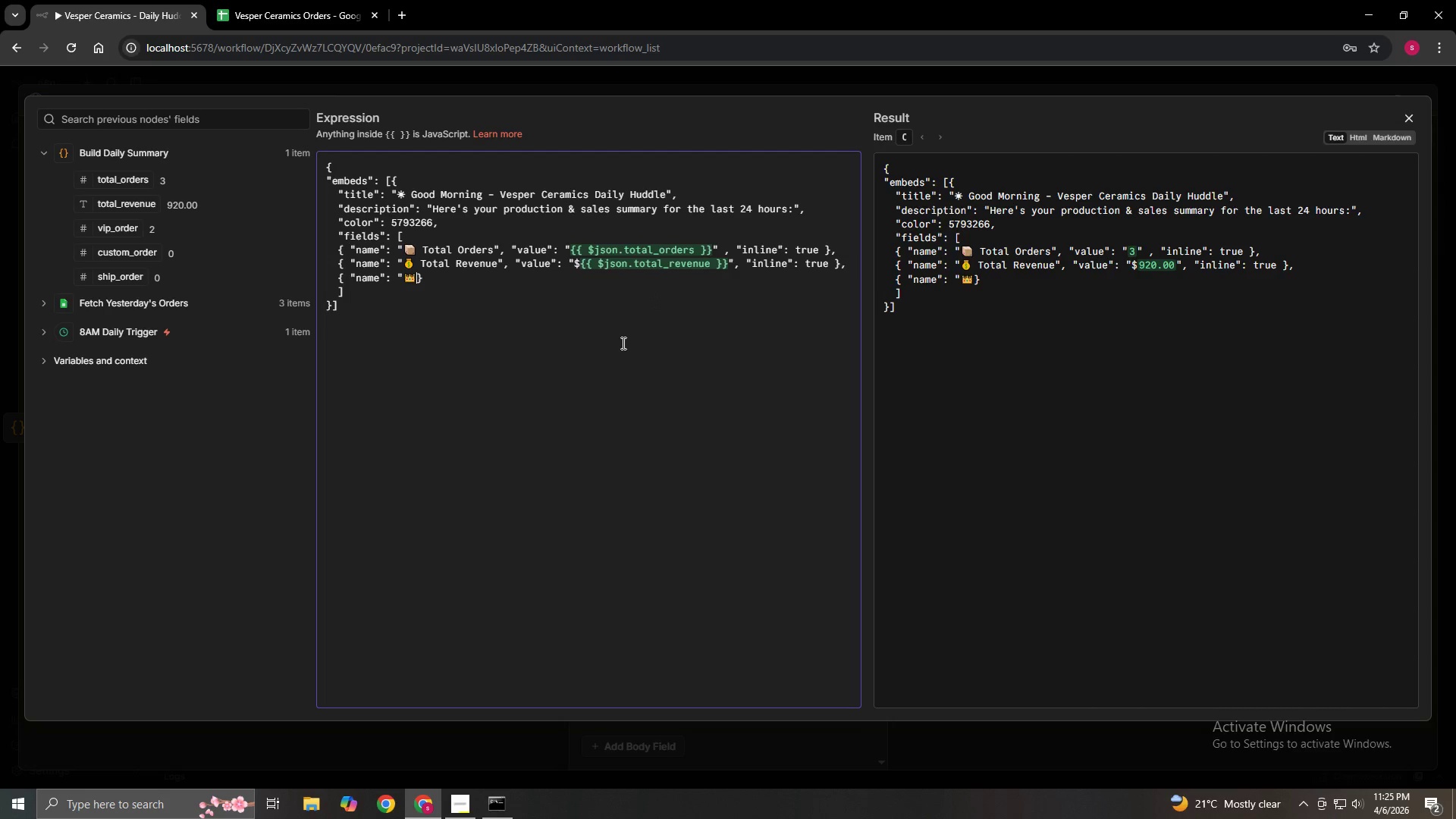 
type( Vip )
key(Backspace)
key(Backspace)
key(Backspace)
type(IP Orders")
 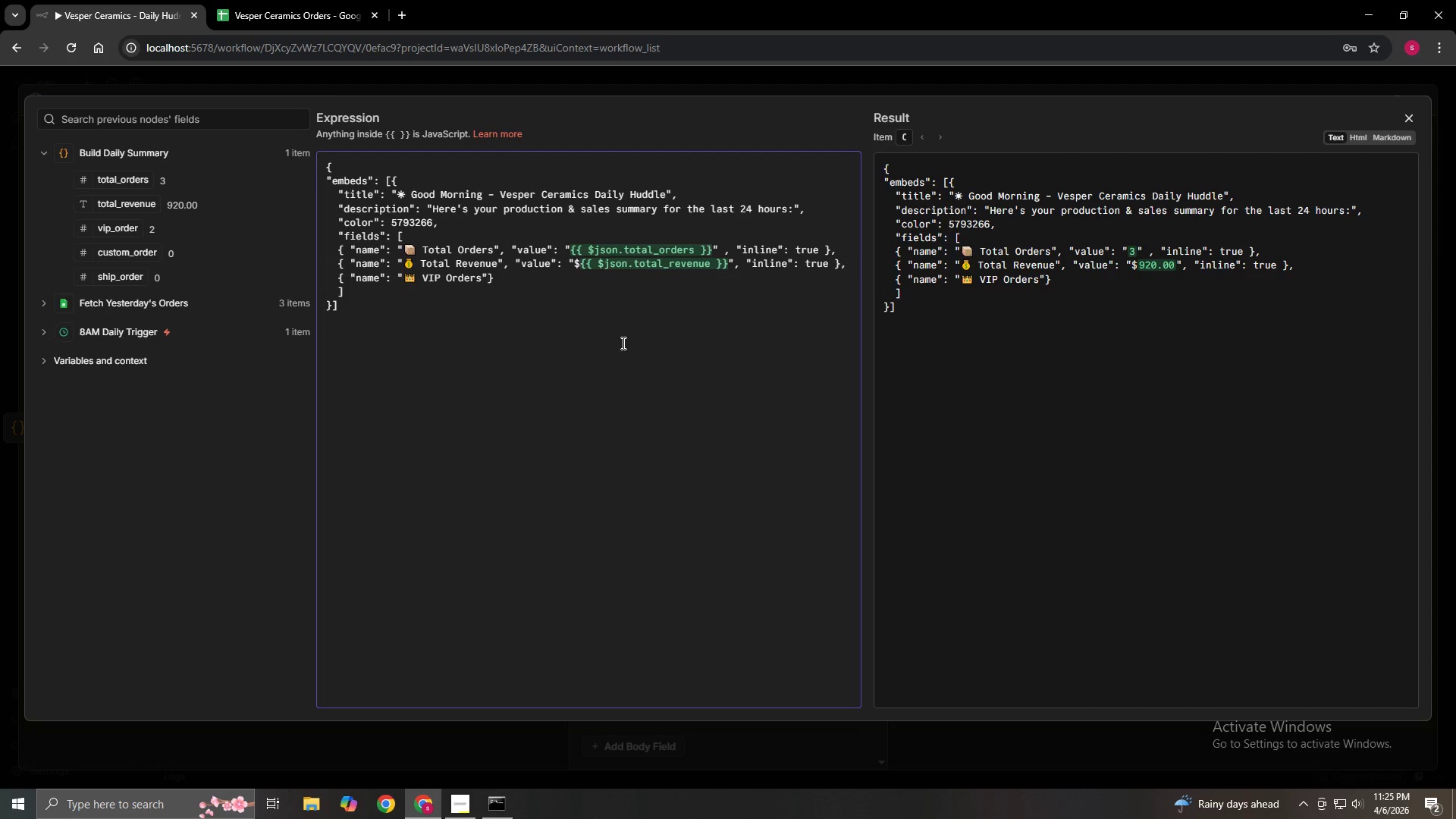 
type(, "value")
 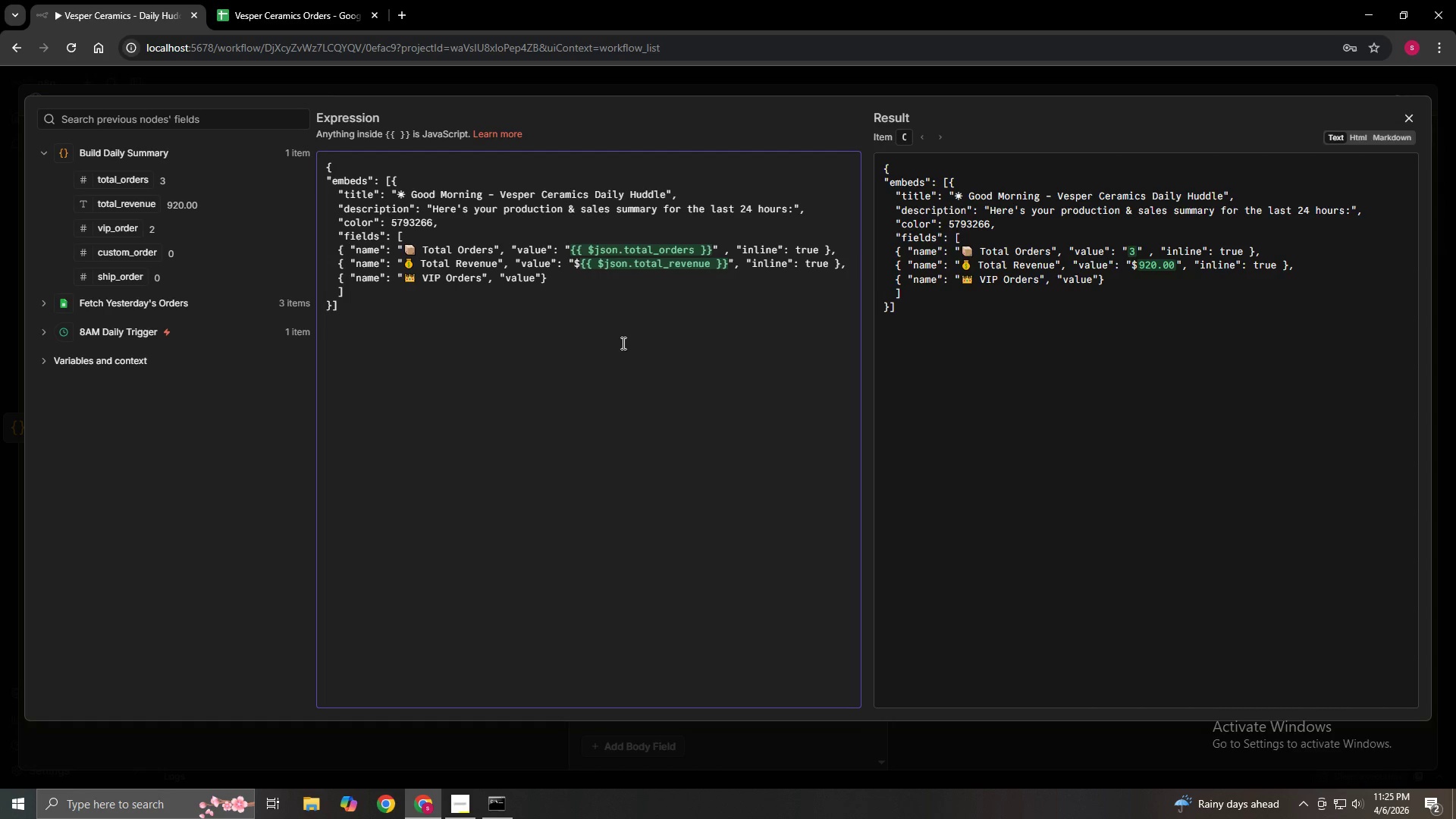 
key(Shift+Semicolon)
 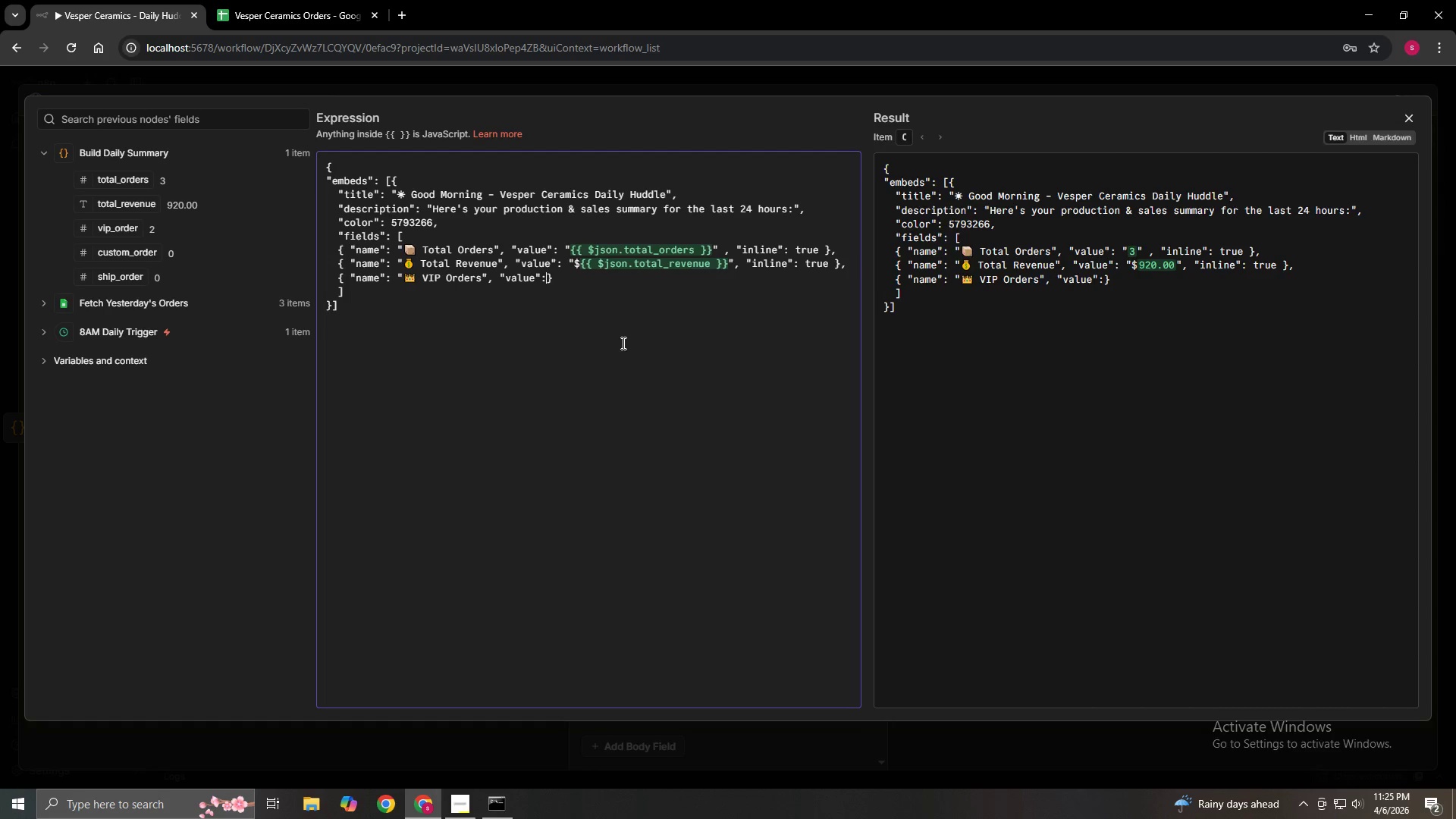 
key(Space)
 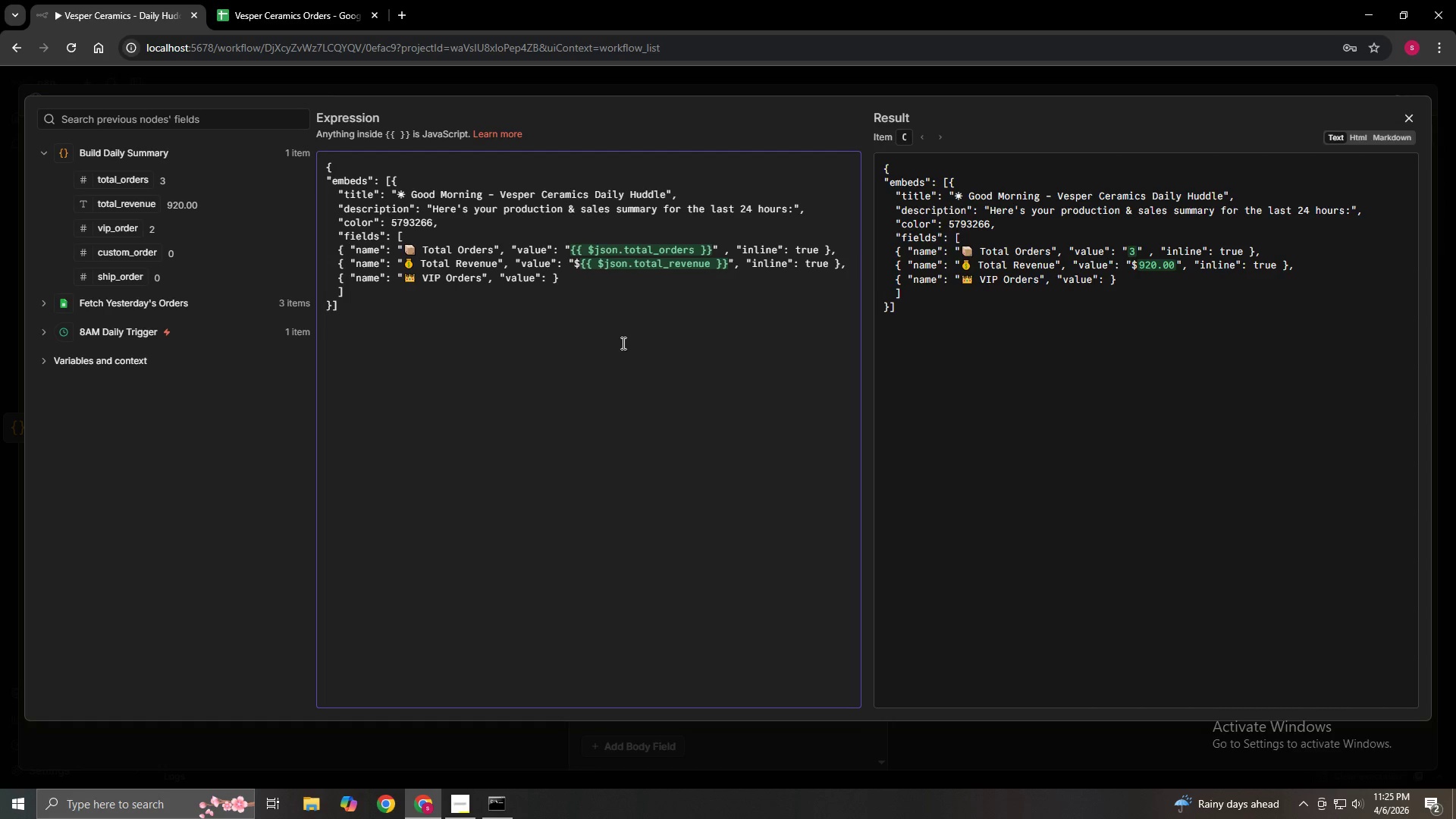 
key(Shift+Quote)
 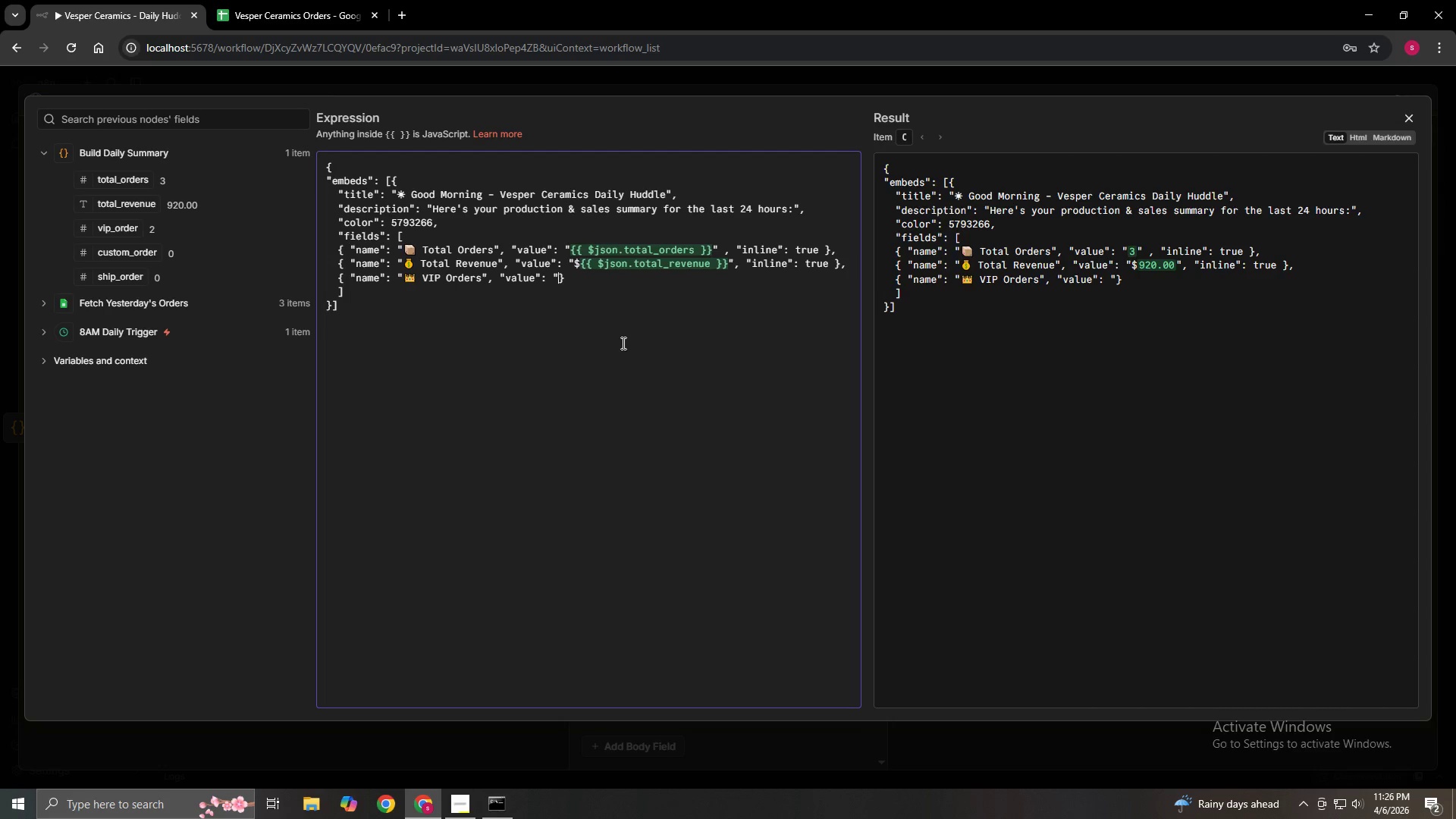 
key(Shift+BracketLeft)
 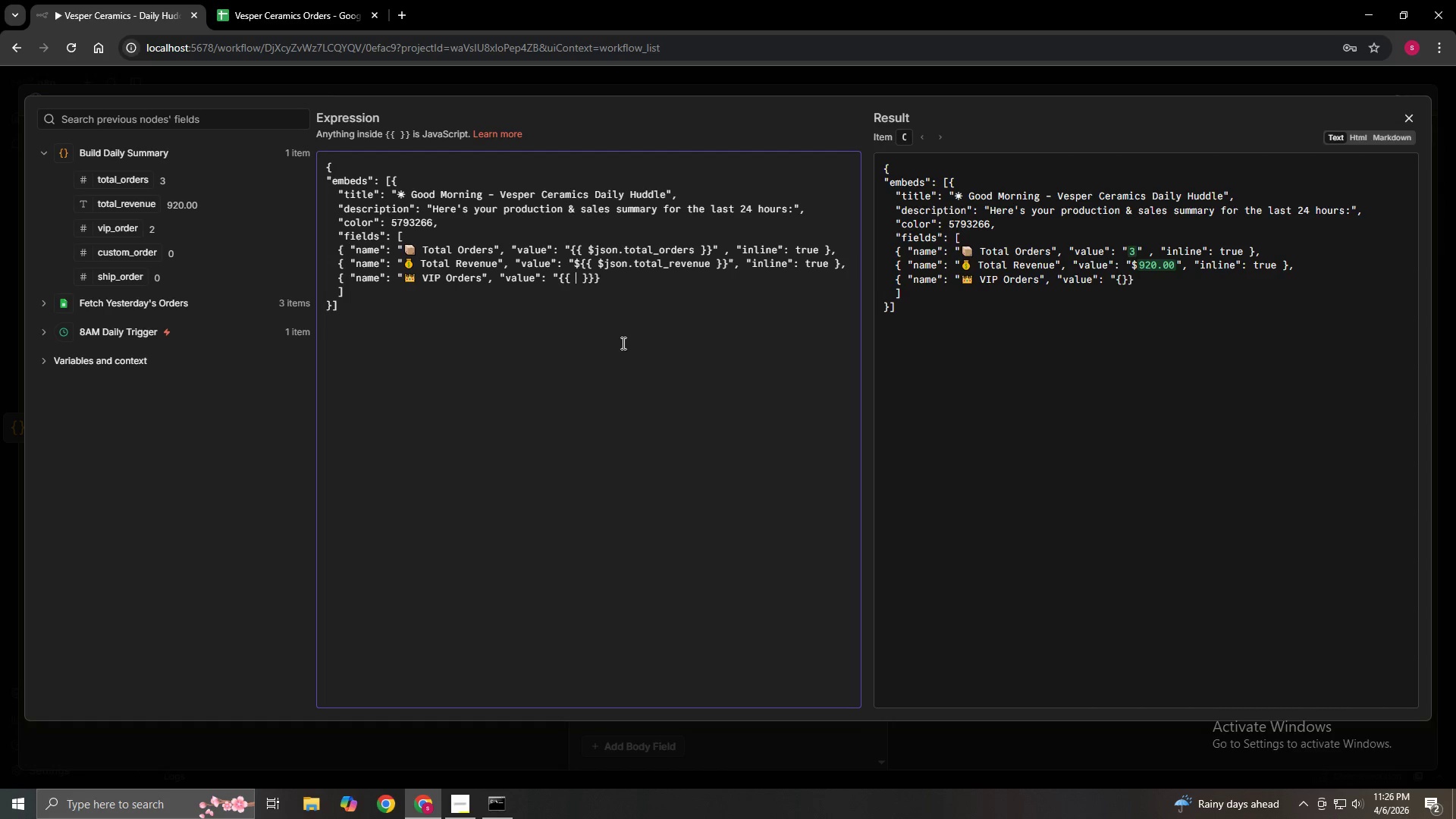 
key(Shift+BracketLeft)
 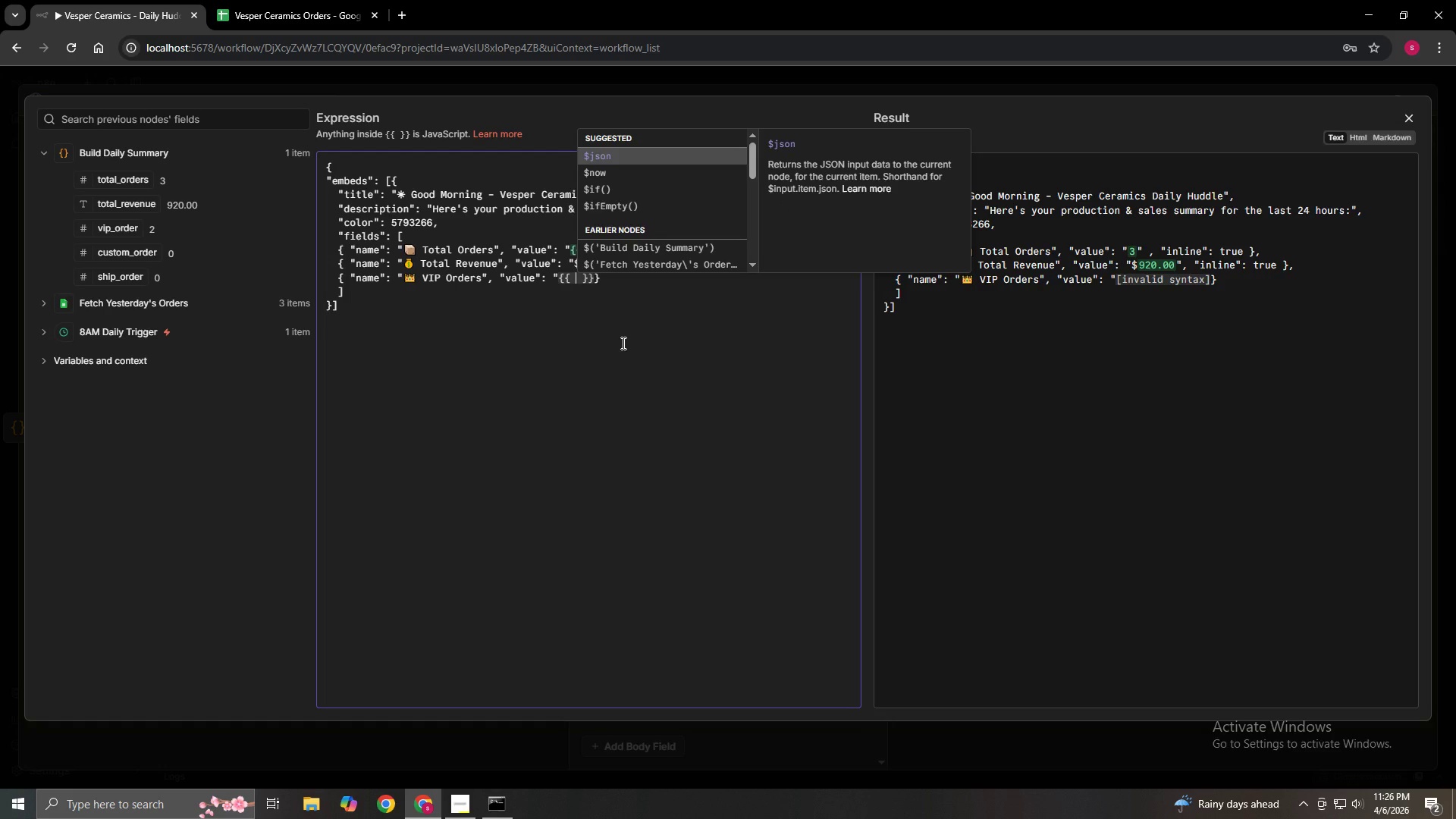 
key(Enter)
 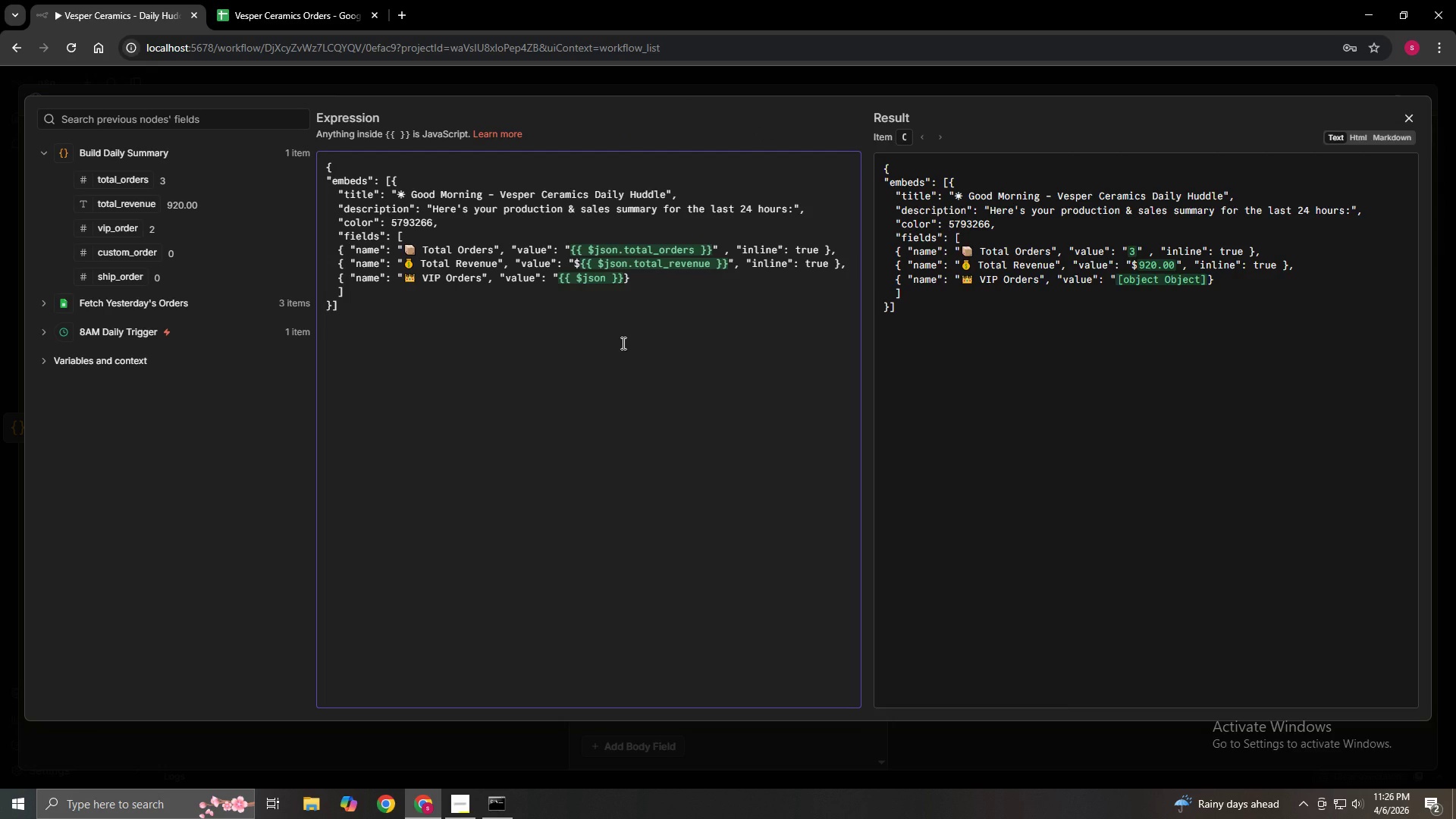 
type(.vi)
 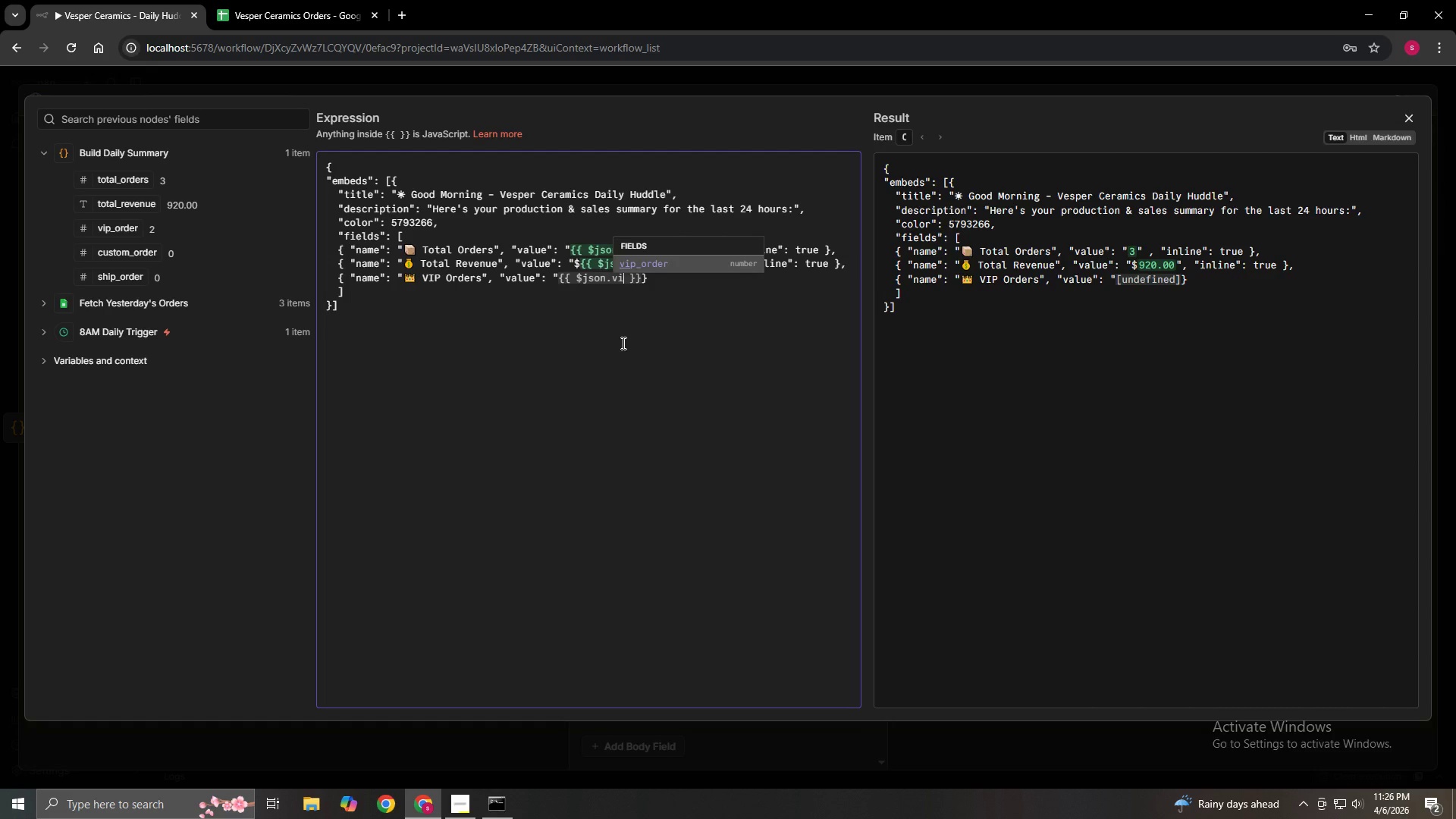 
key(Enter)
 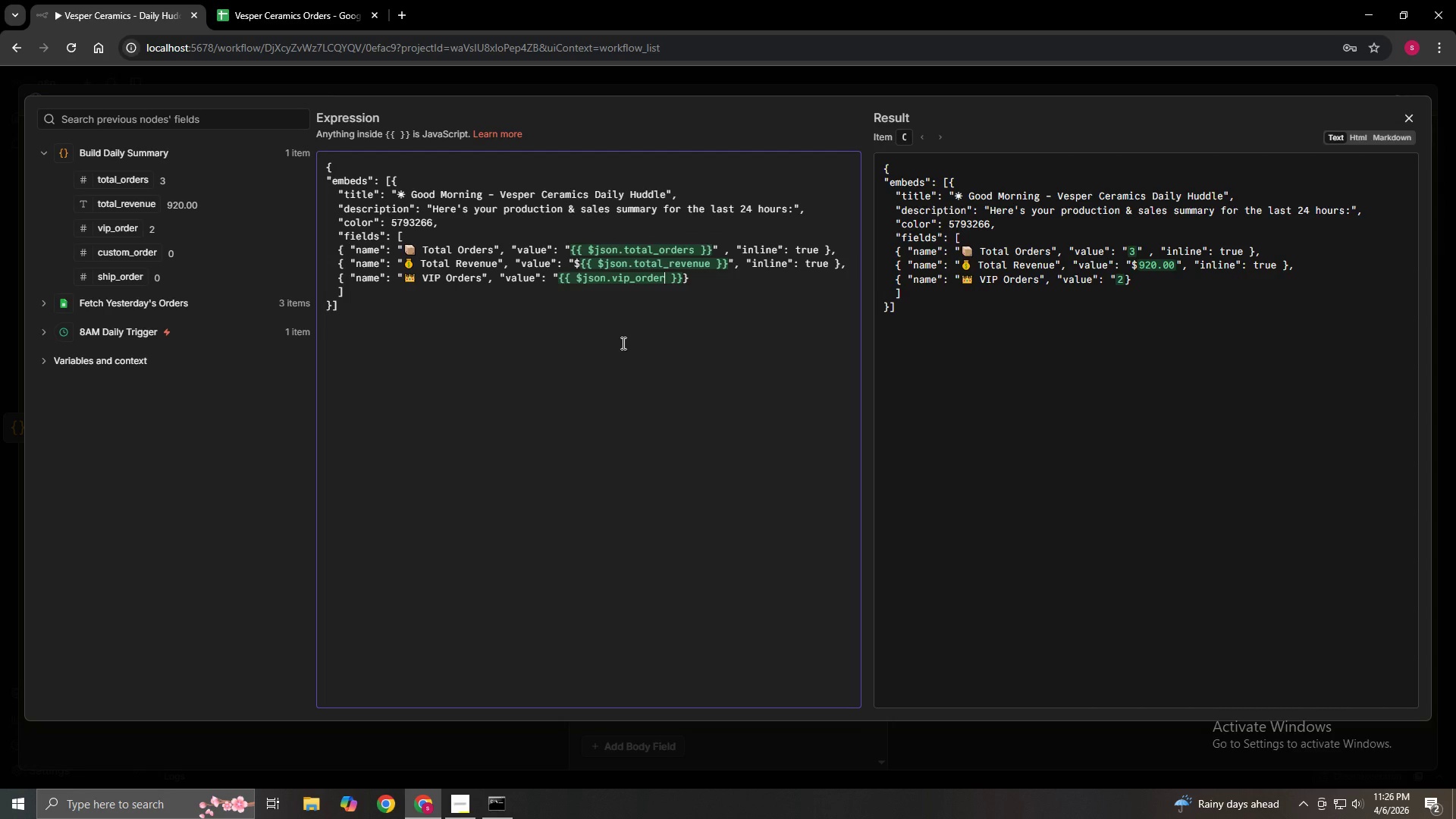 
key(ArrowRight)
 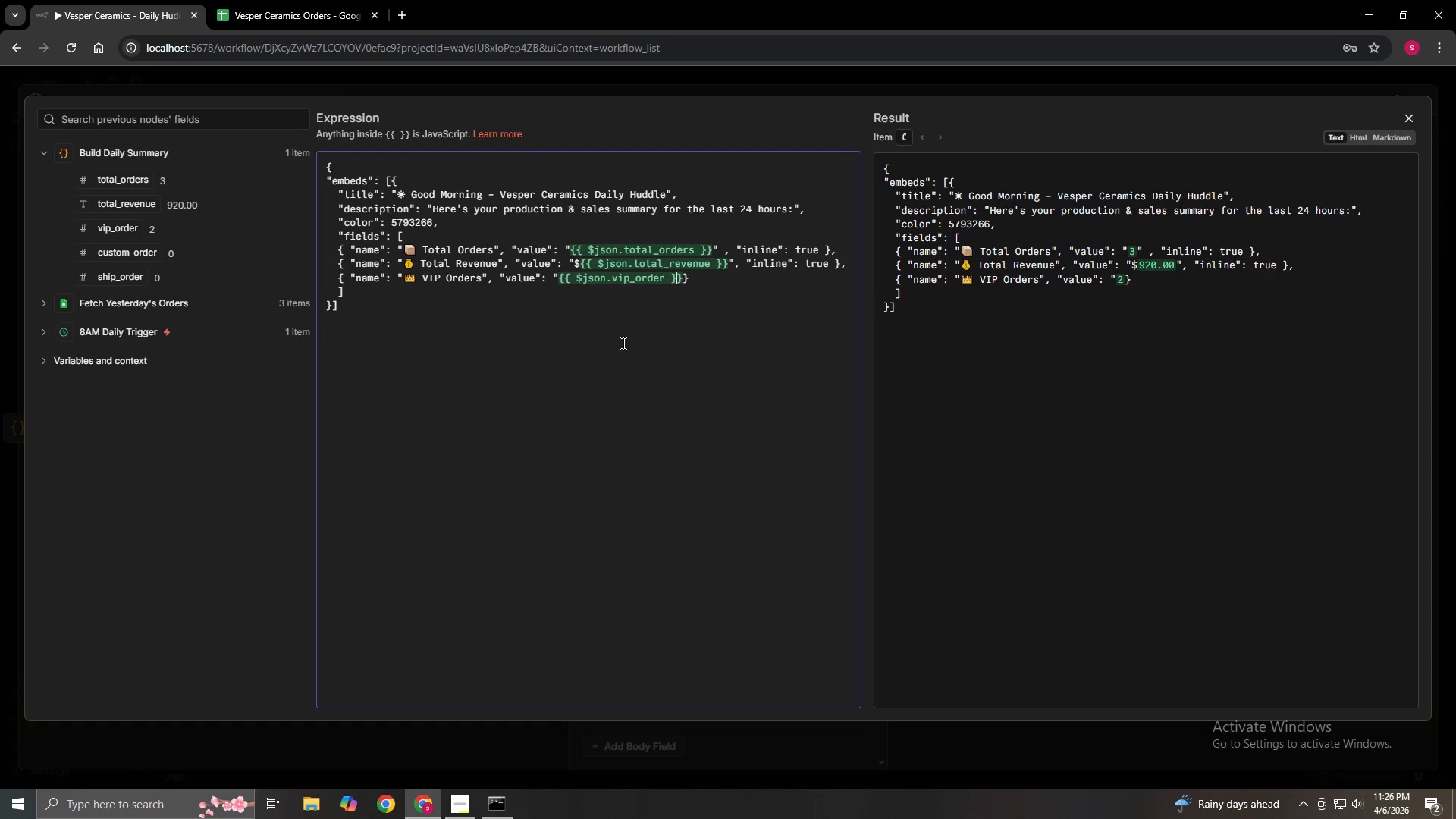 
key(ArrowRight)
 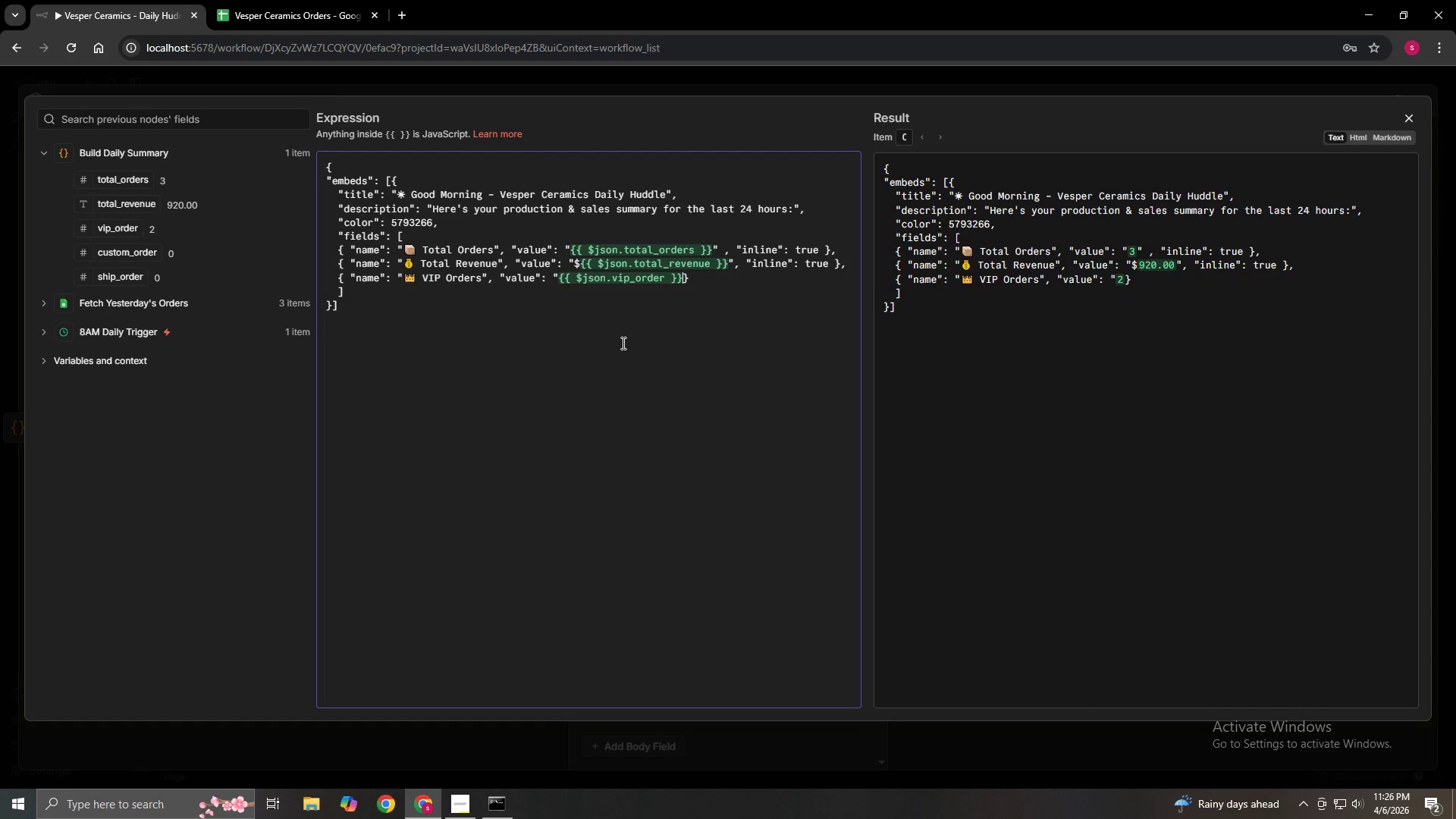 
key(ArrowRight)
 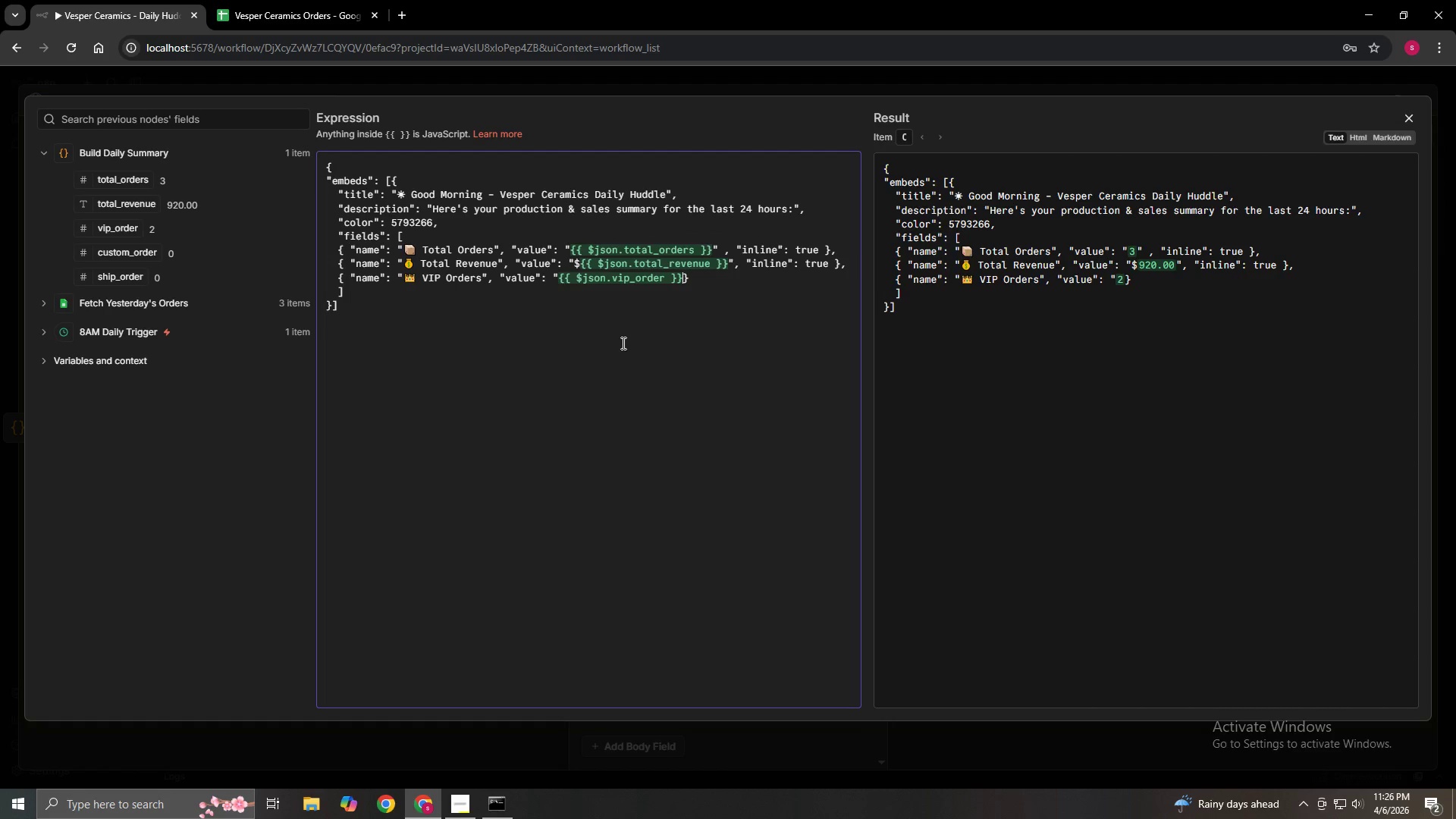 
key(Shift+Quote)
 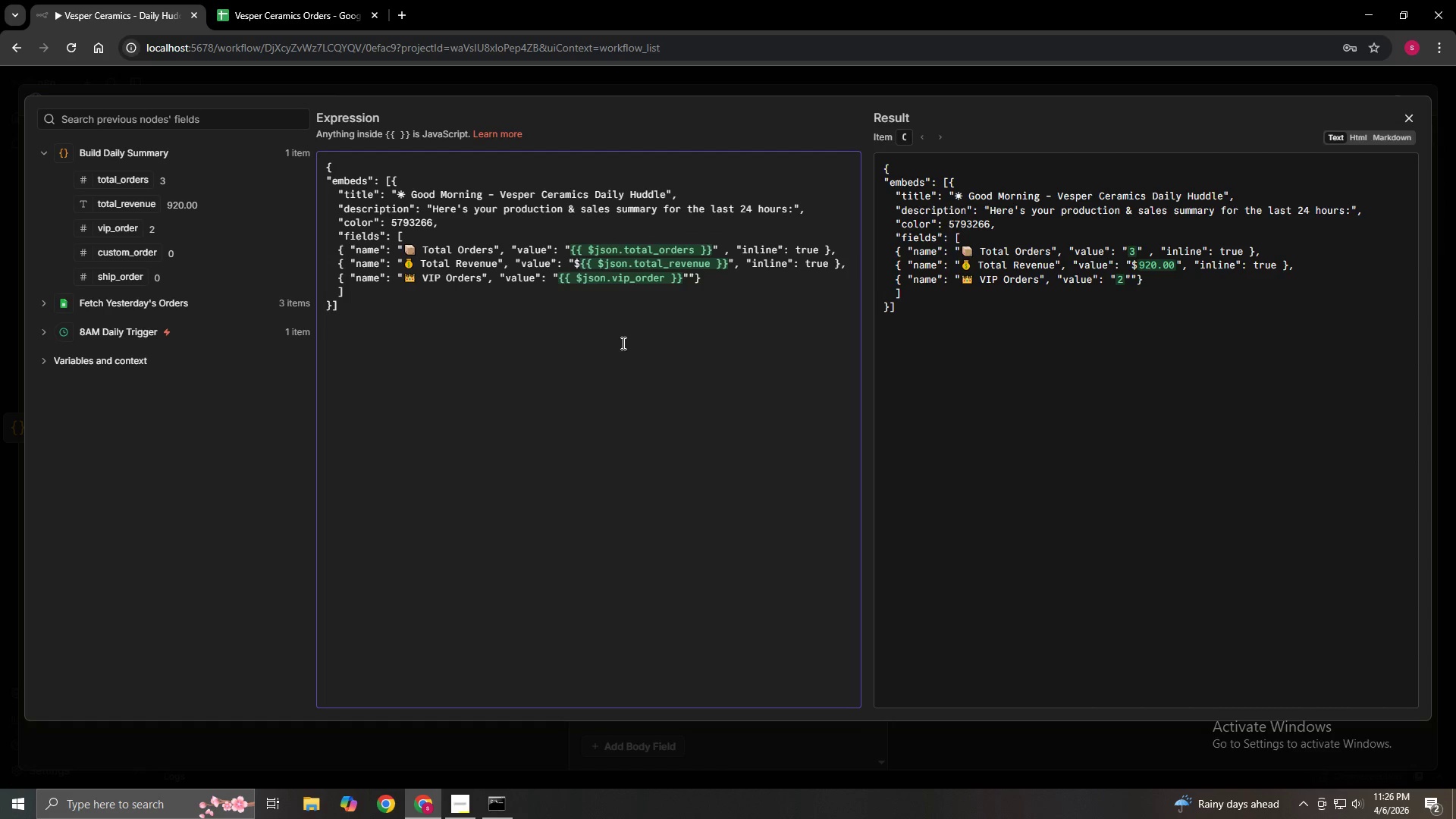 
key(ArrowRight)
 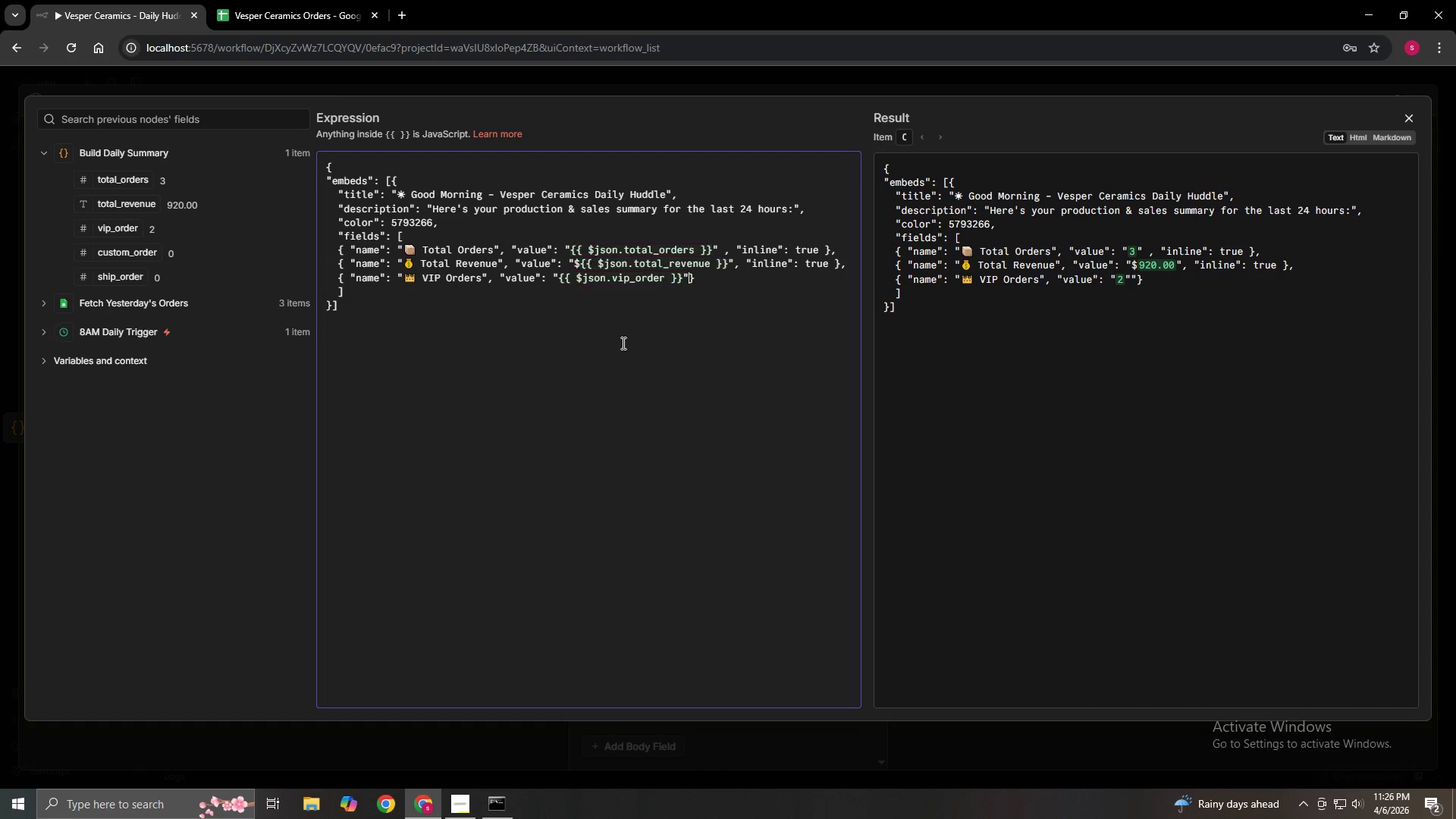 
key(Backspace)
 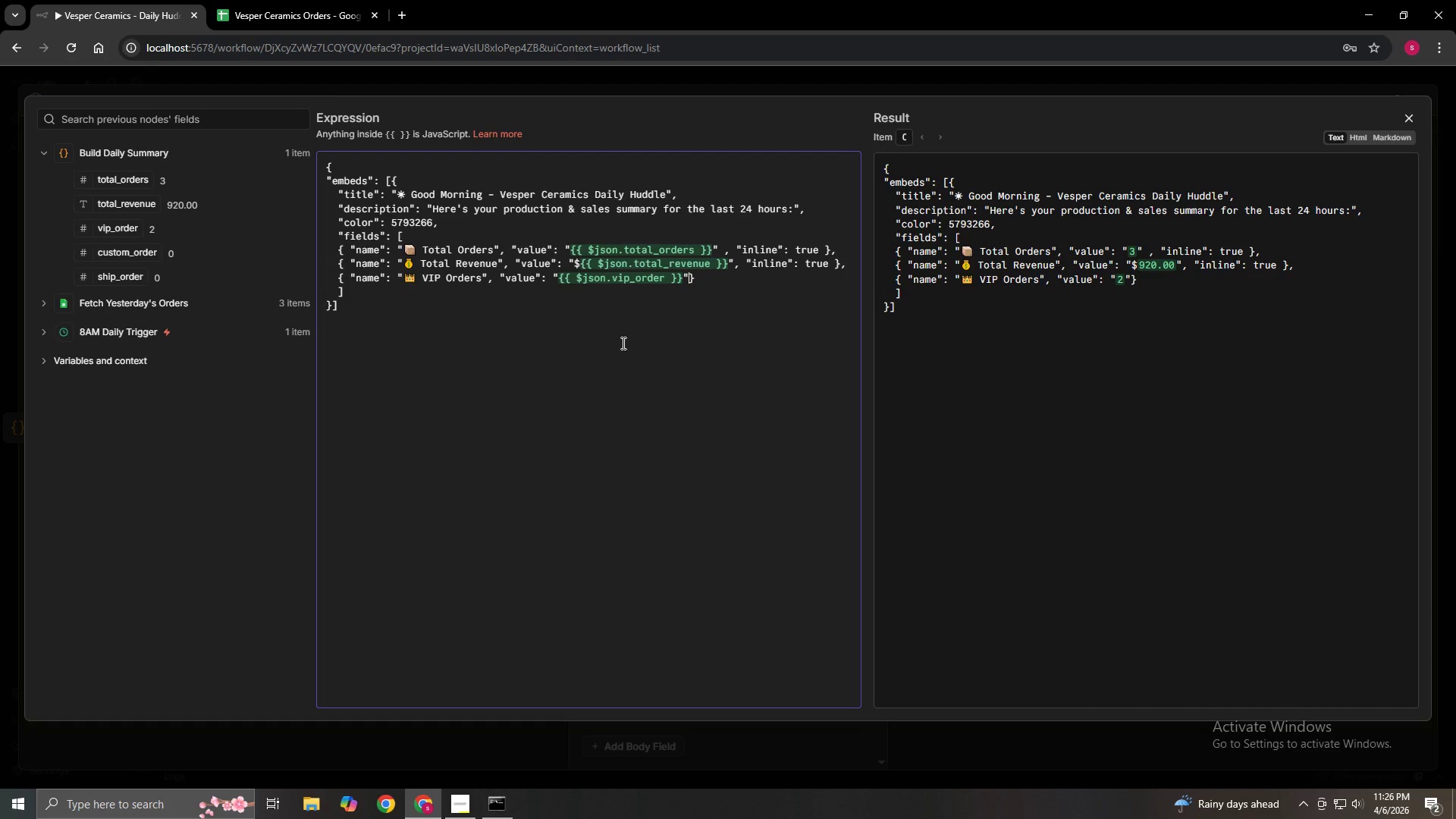 
key(Comma)
 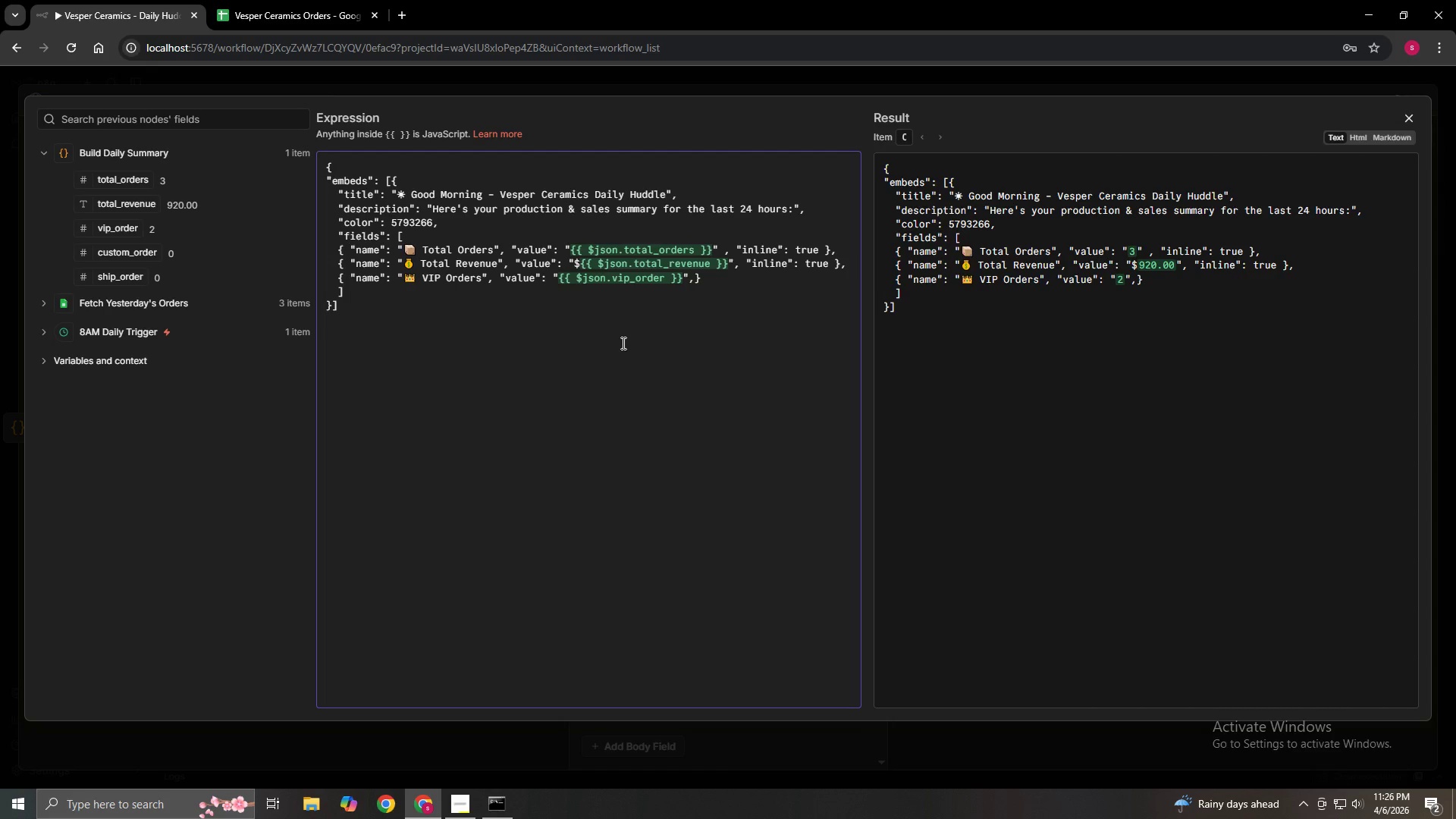 
type( "inline)
 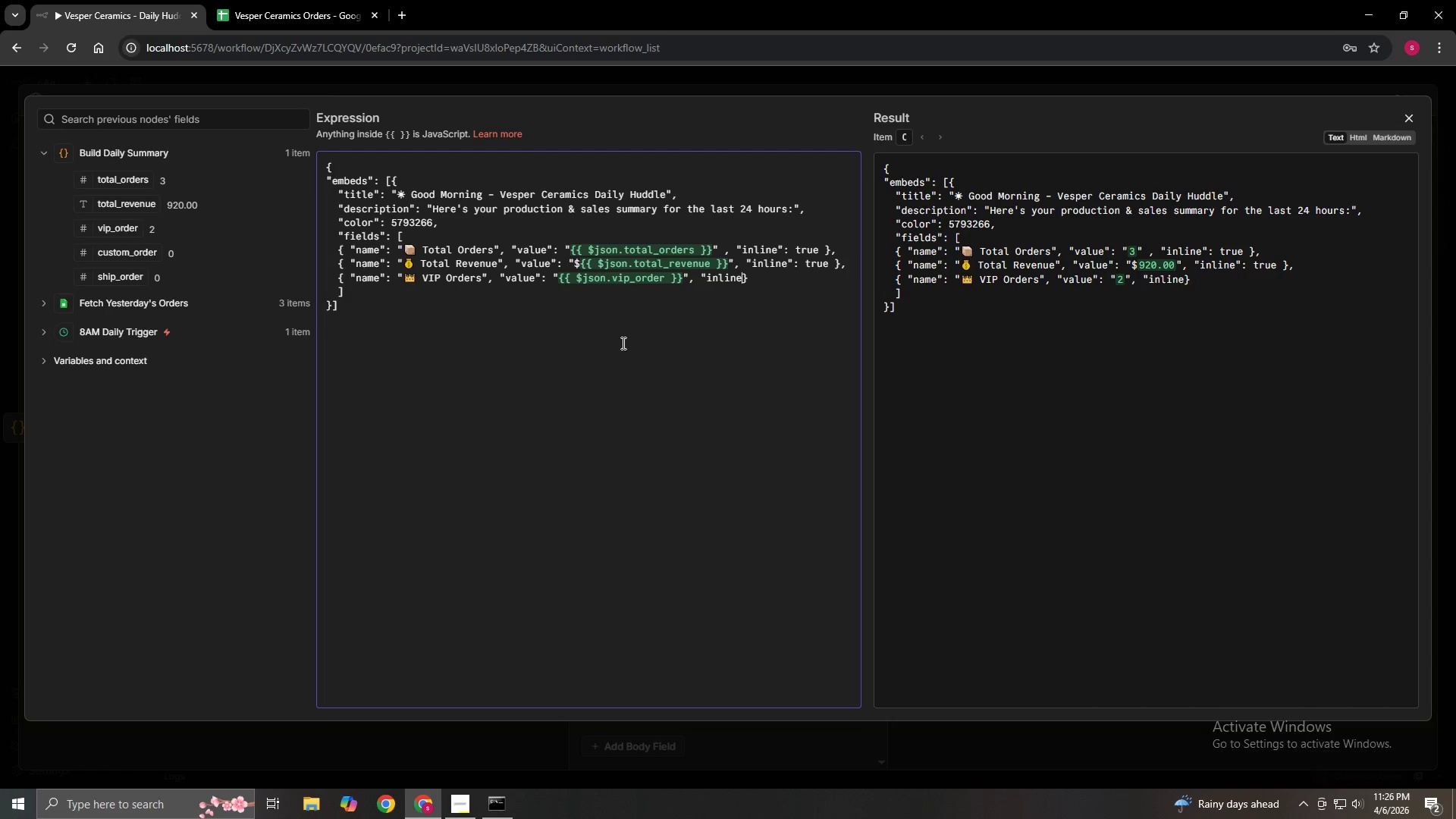 
wait(5.8)
 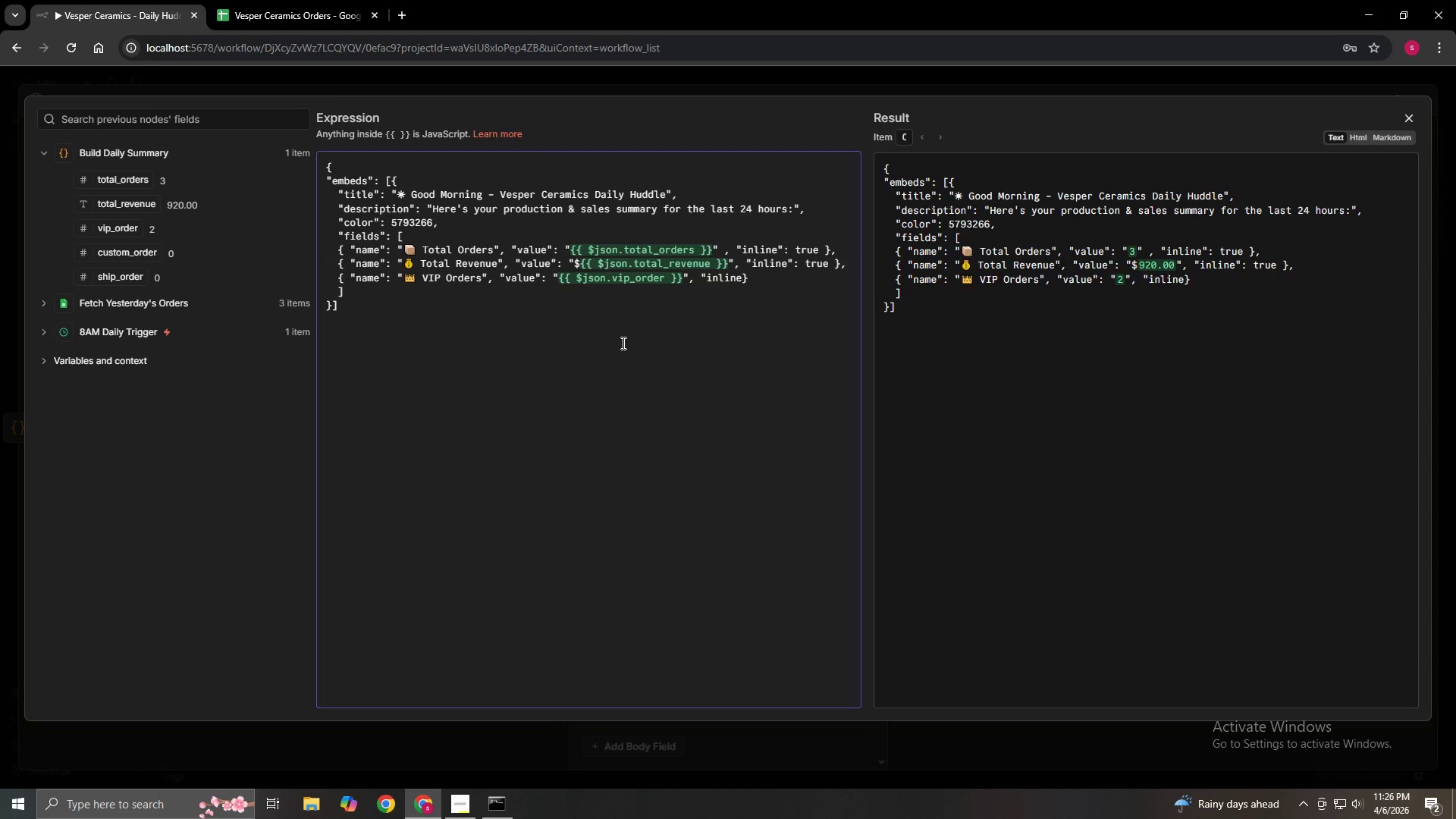 
type(: true)
 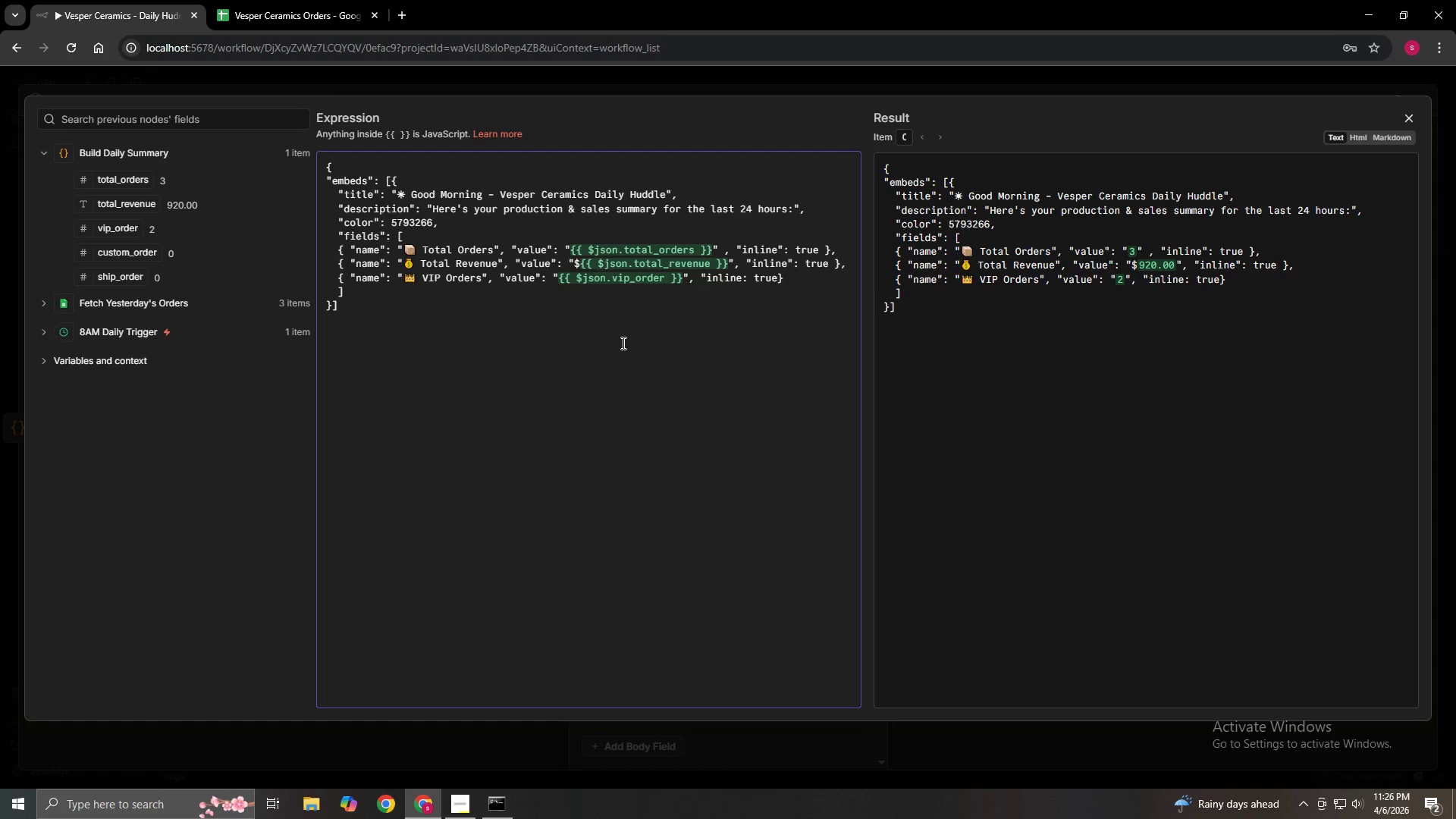 
key(ArrowLeft)
 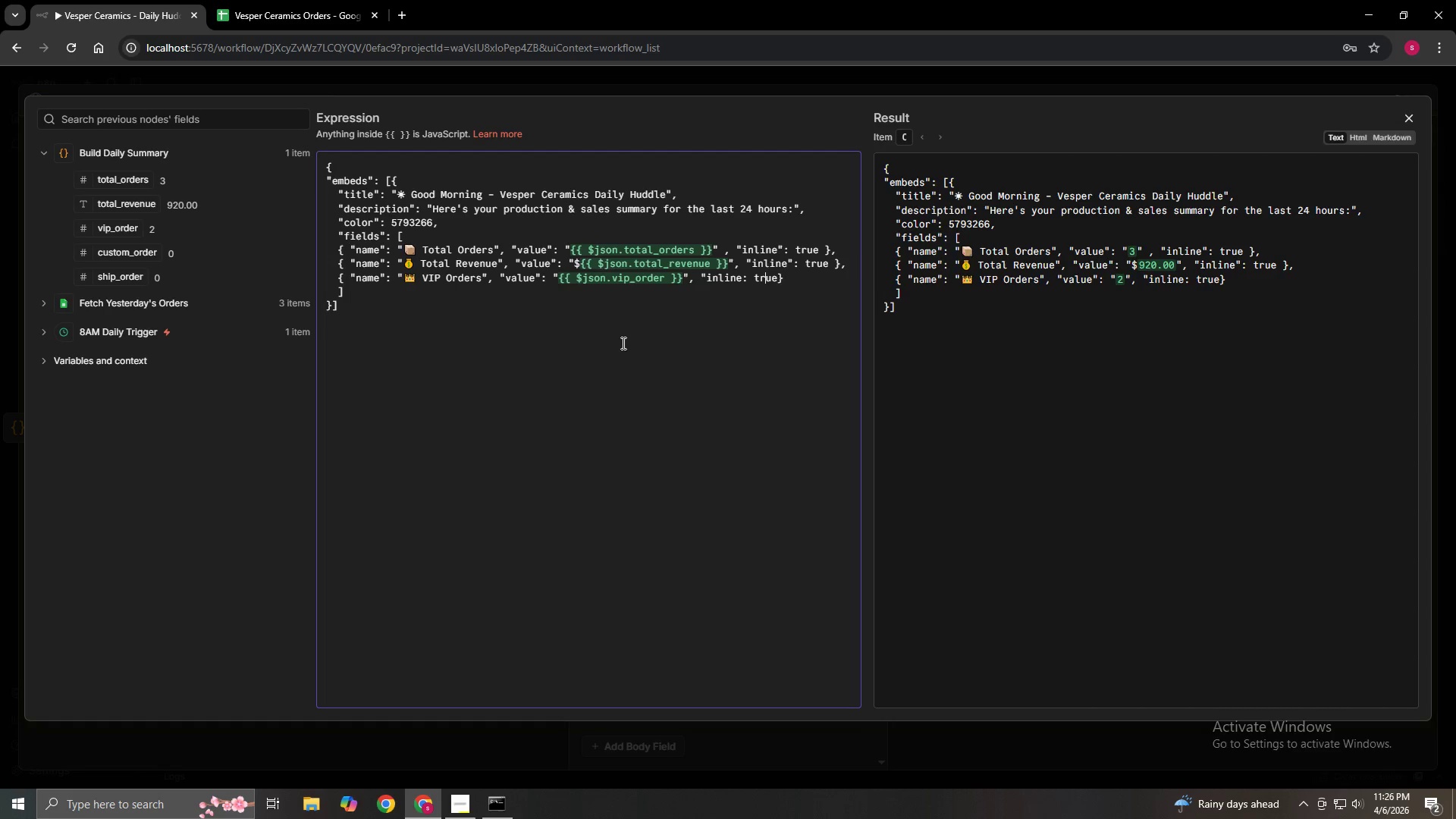 
key(ArrowLeft)
 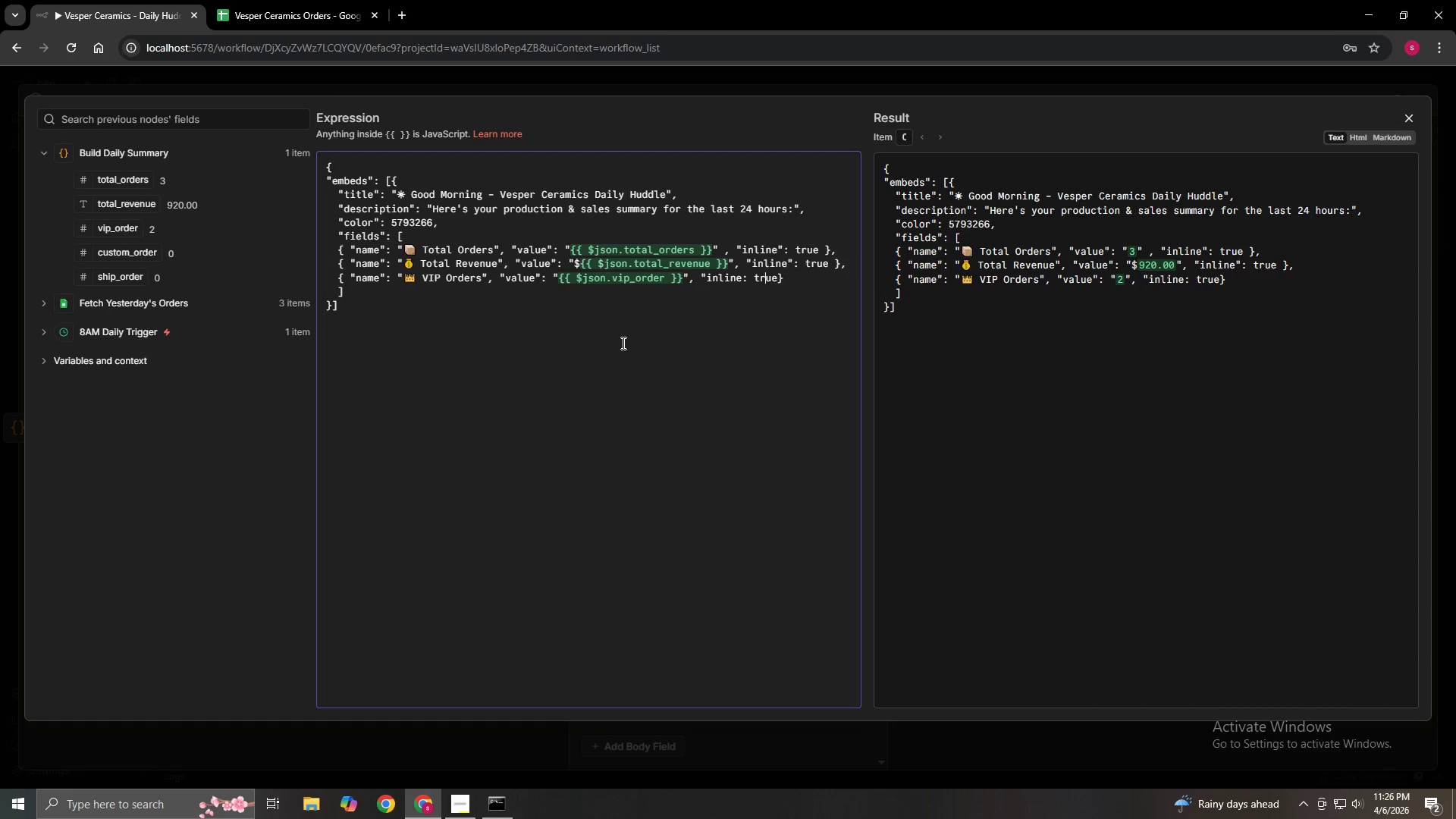 
key(ArrowLeft)
 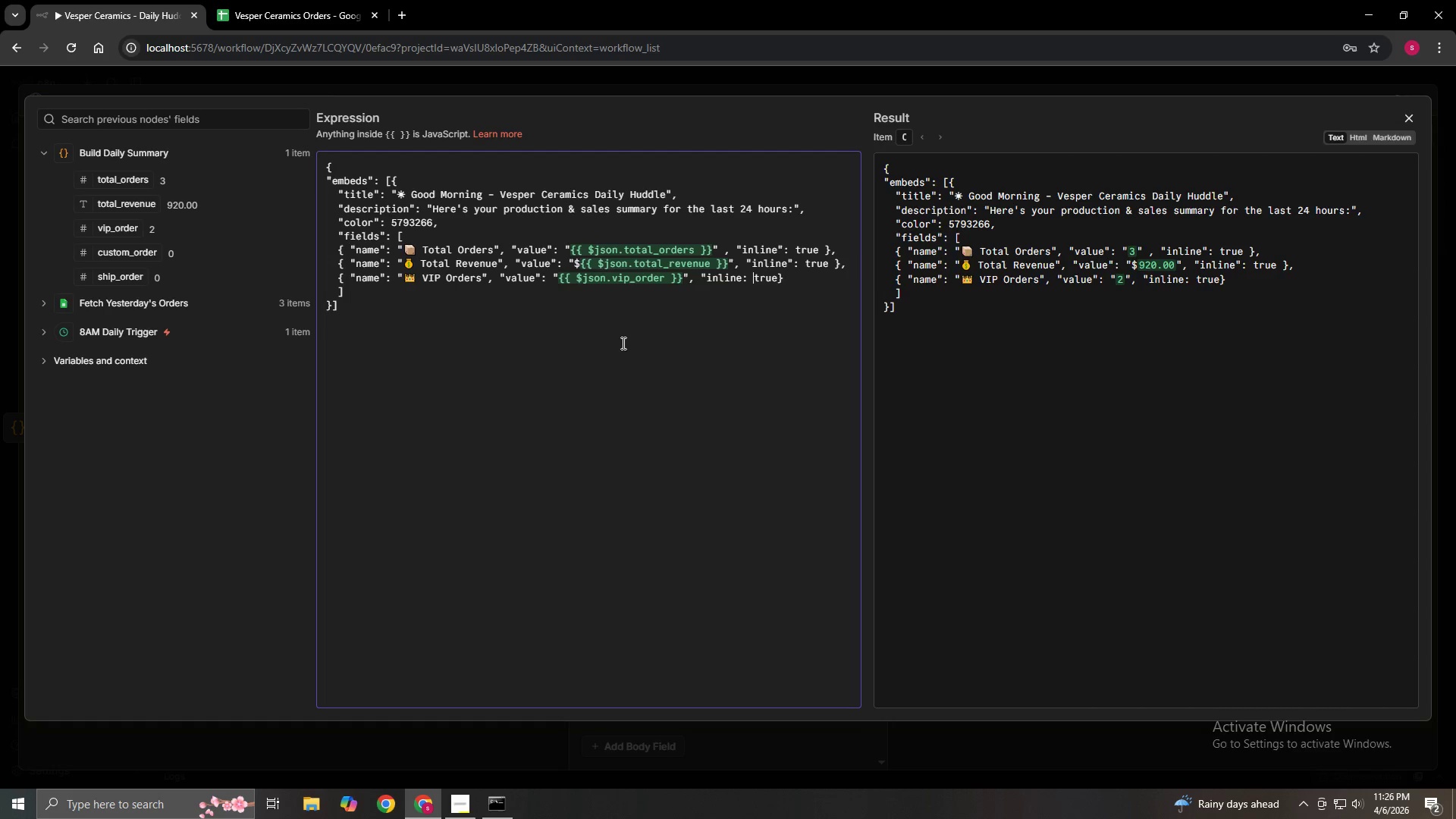 
key(ArrowLeft)
 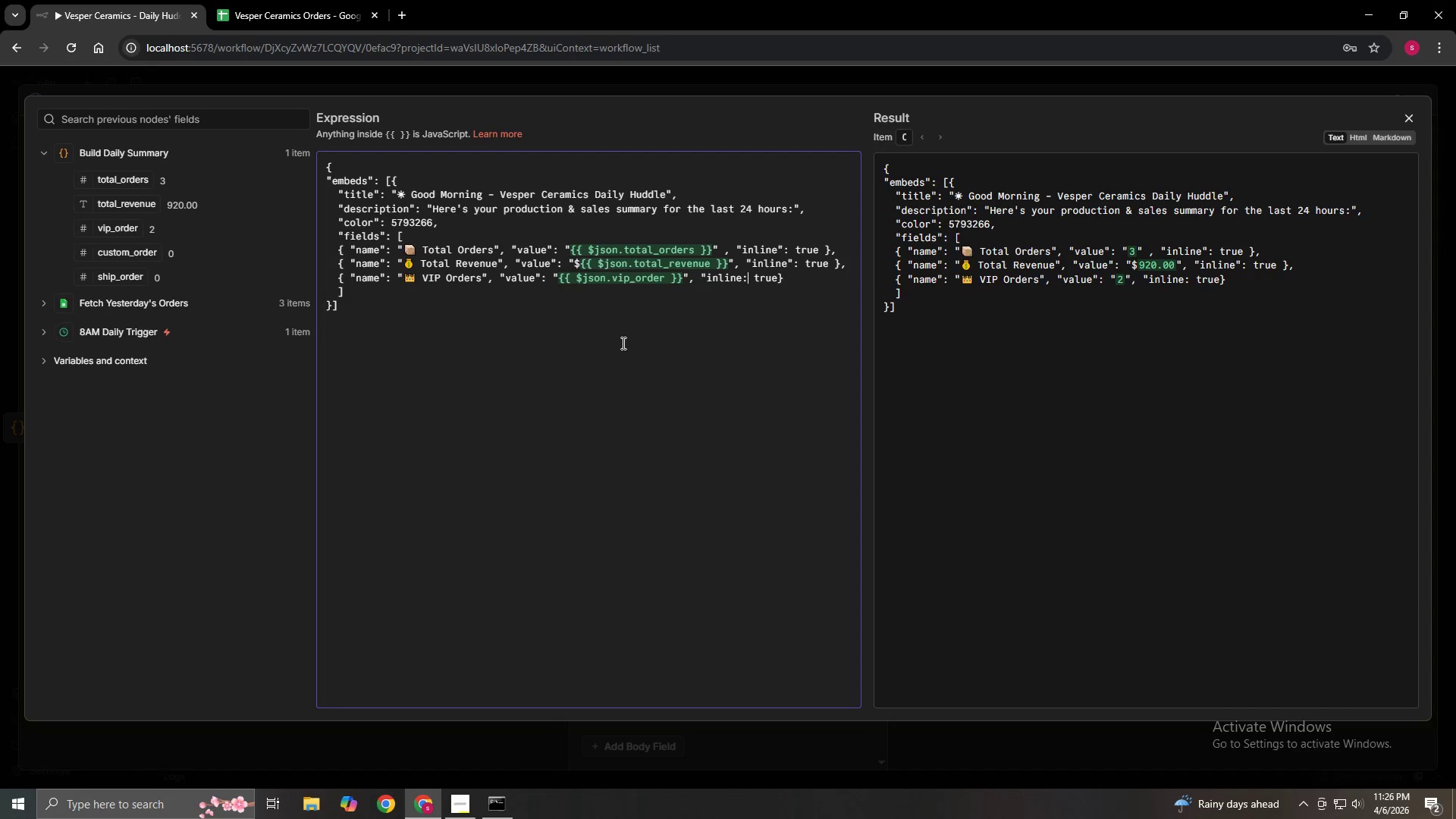 
key(ArrowLeft)
 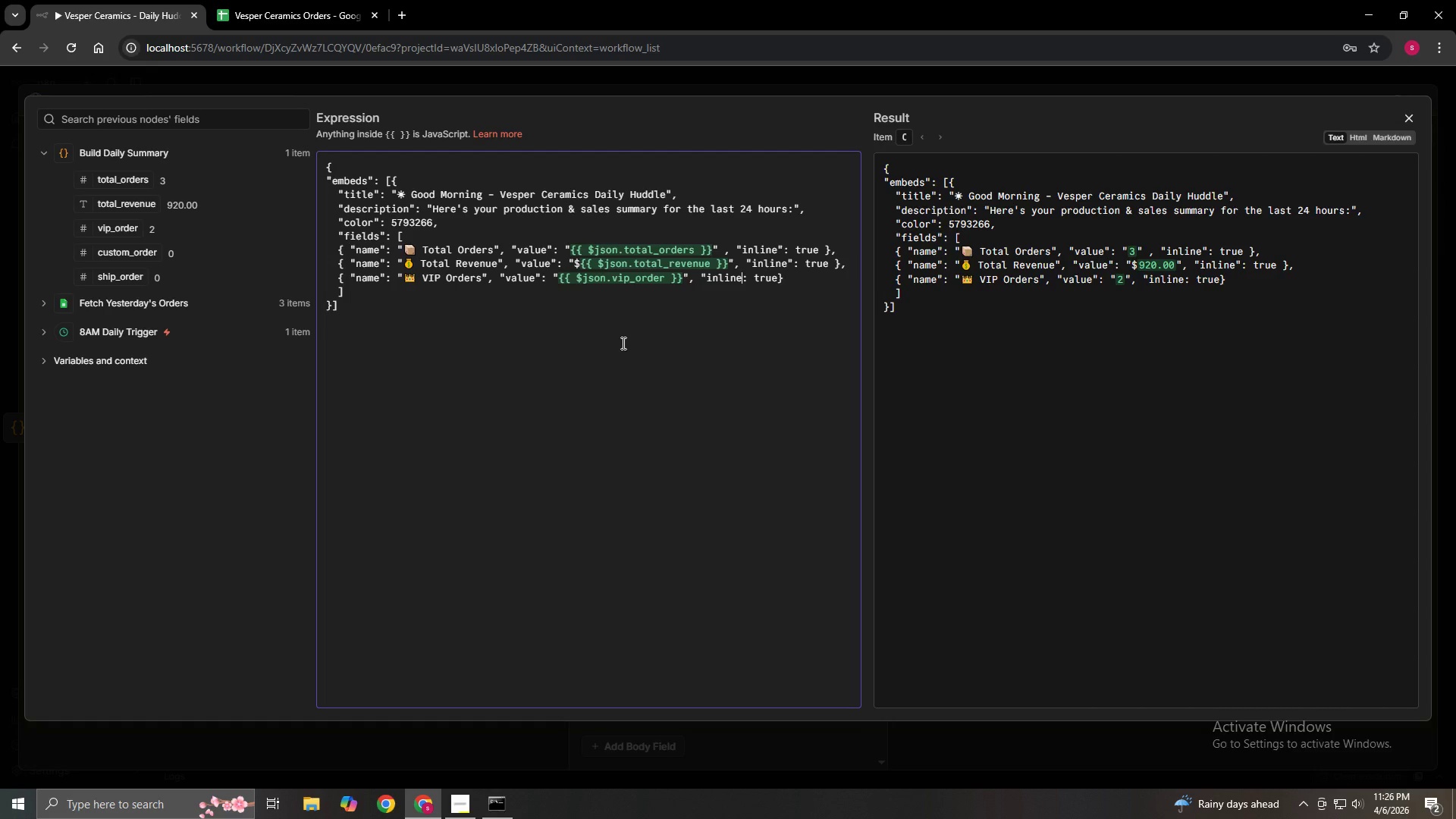 
key(ArrowLeft)
 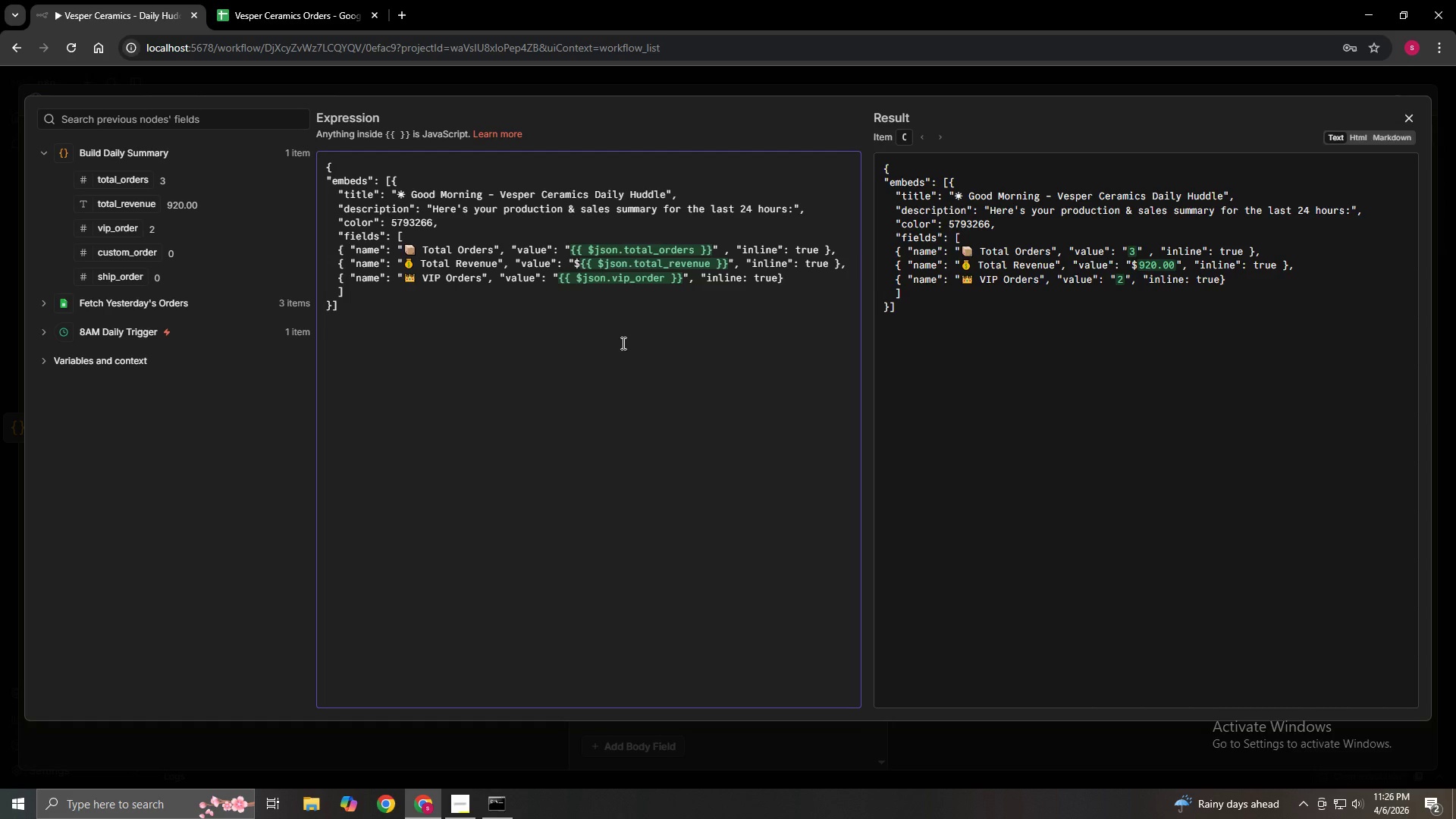 
key(Shift+Quote)
 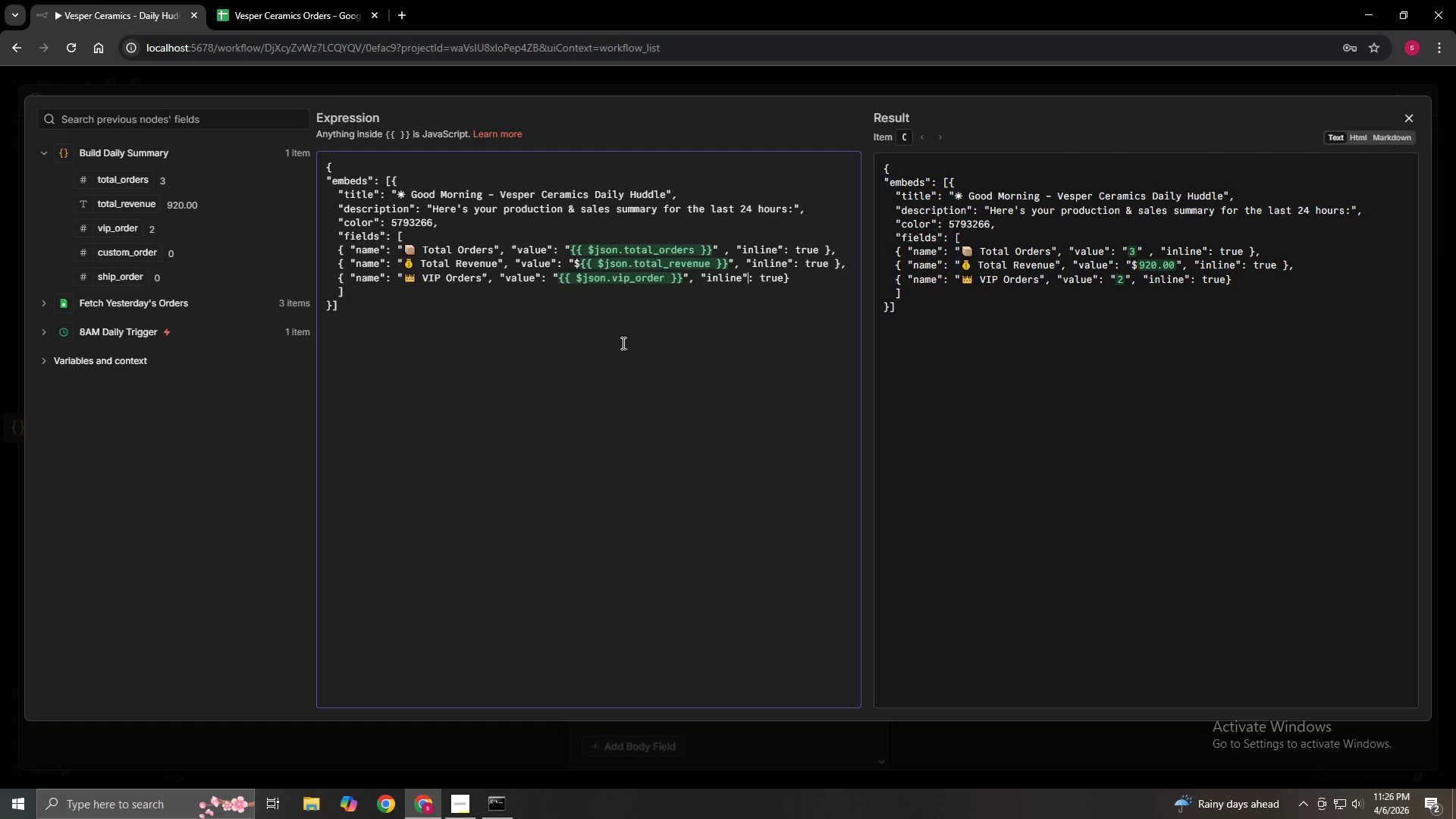 
key(ArrowRight)
 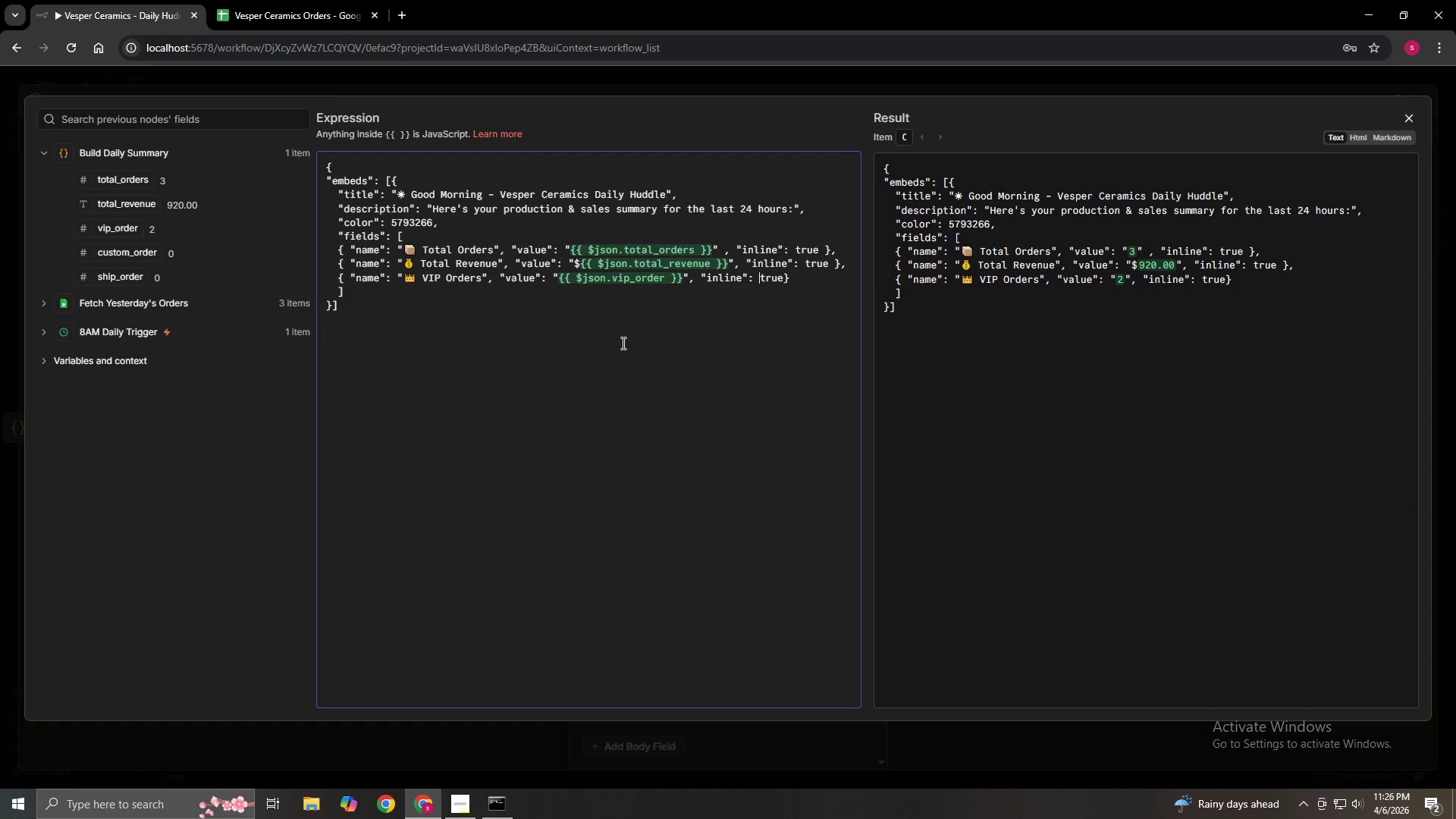 
key(ArrowRight)
 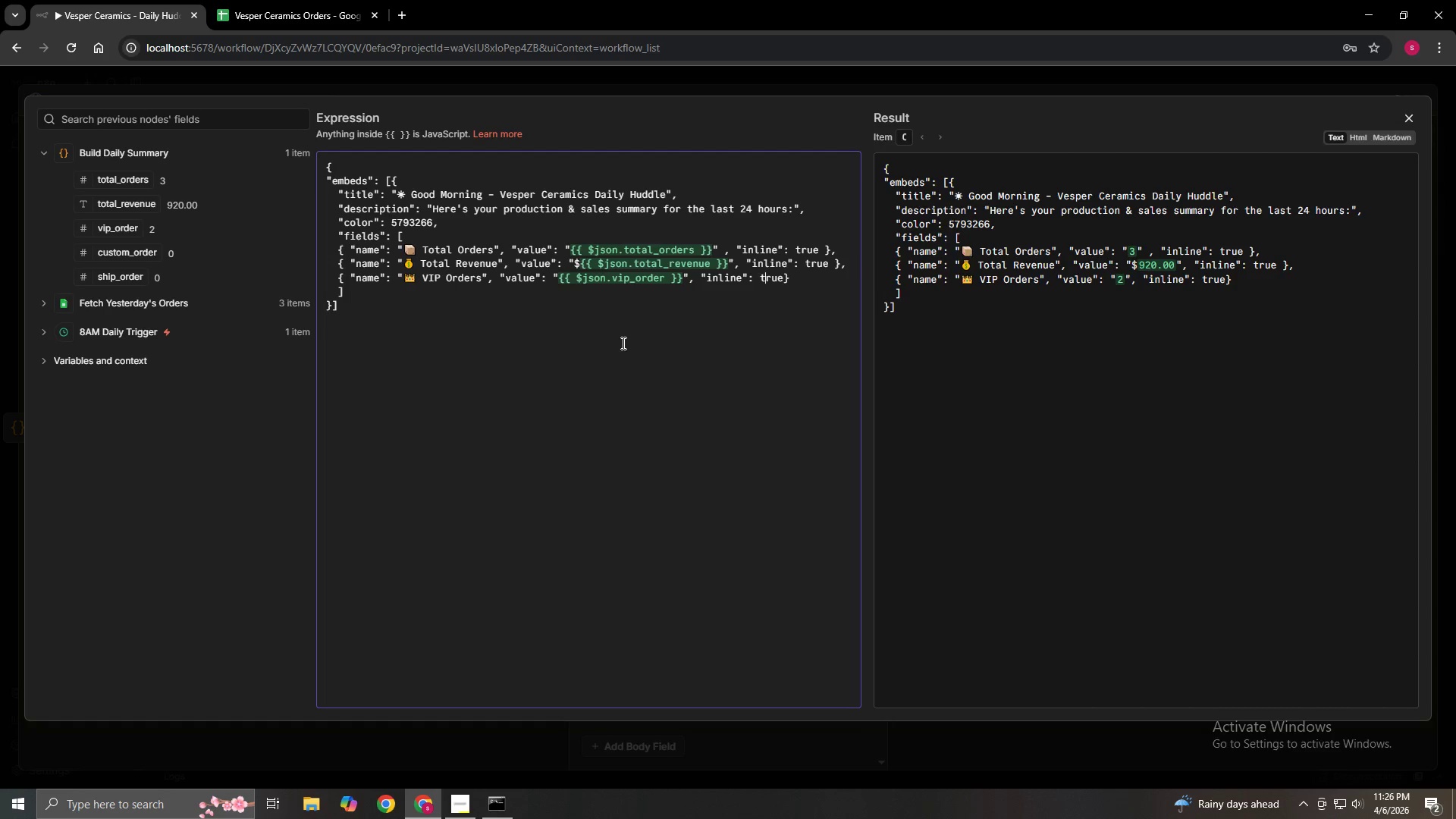 
key(ArrowRight)
 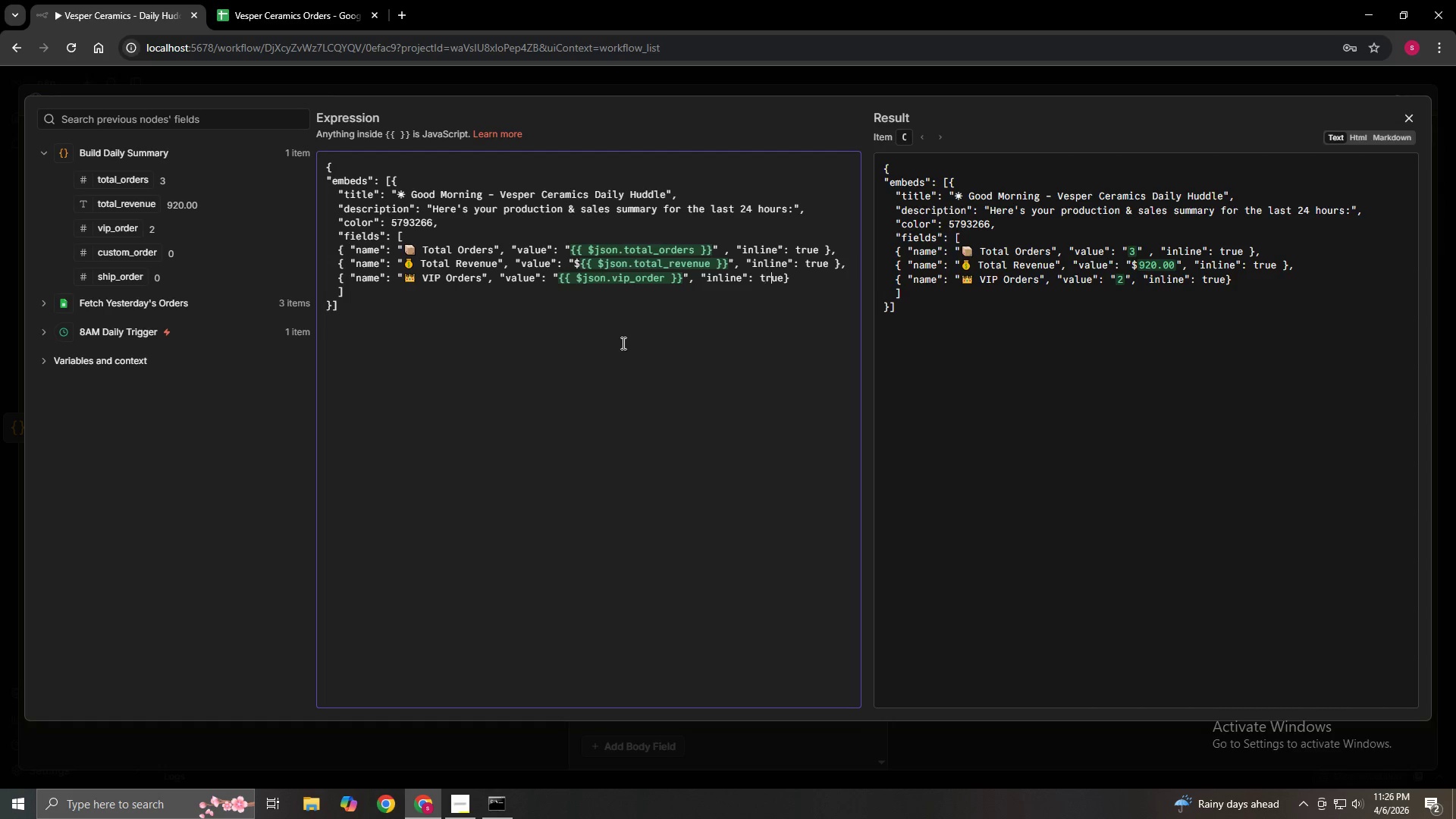 
key(ArrowRight)
 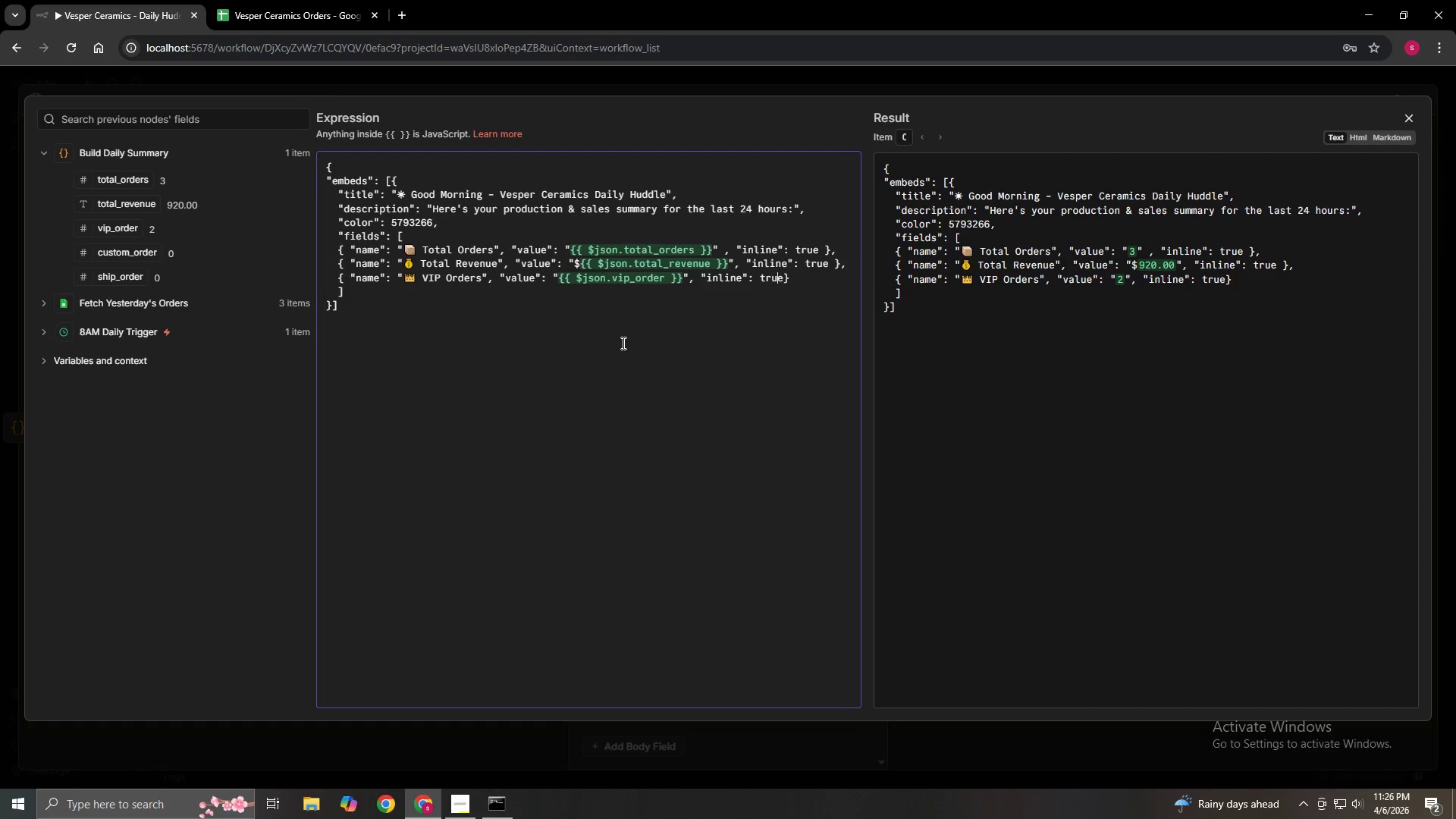 
key(ArrowRight)
 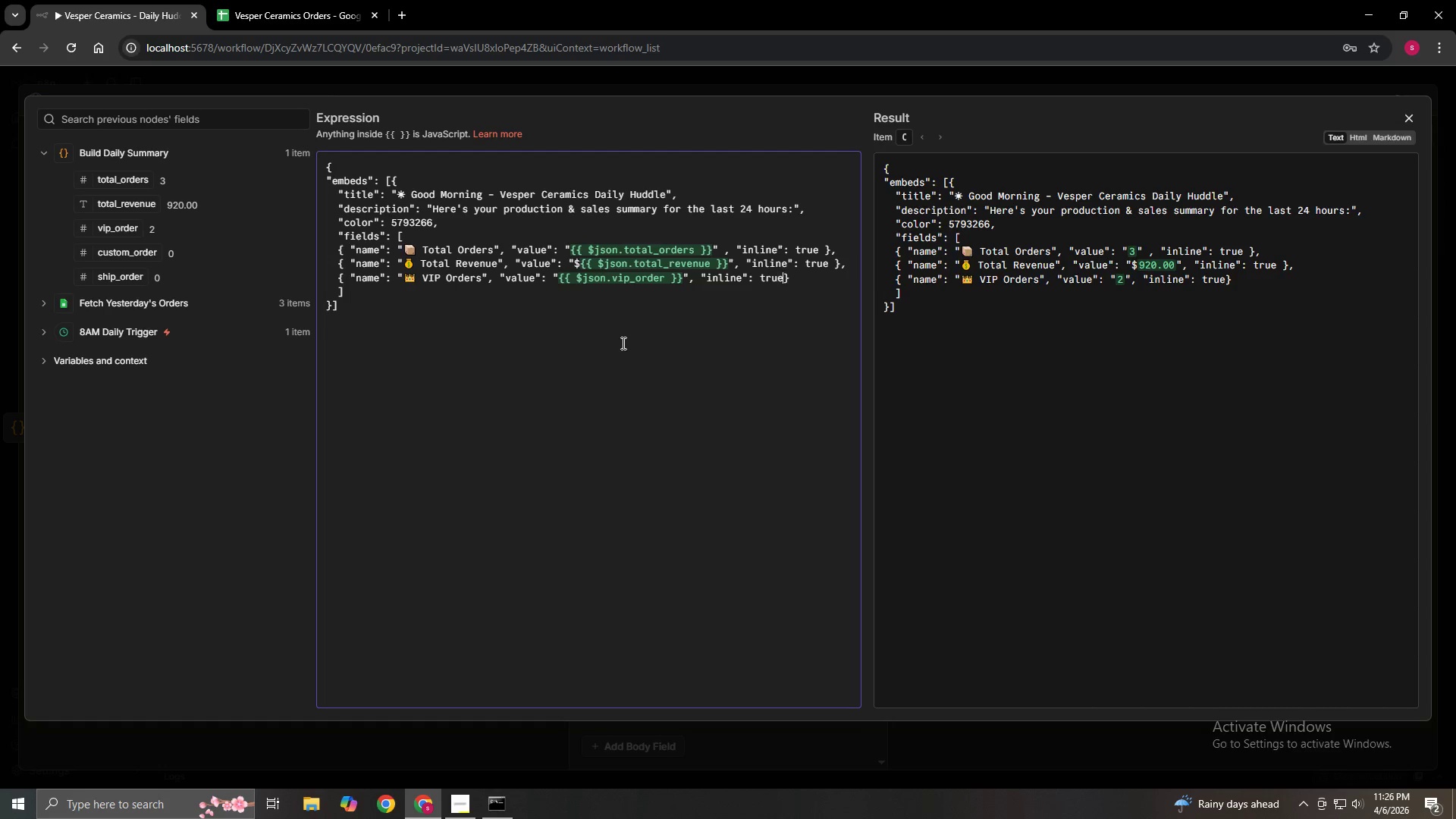 
key(ArrowRight)
 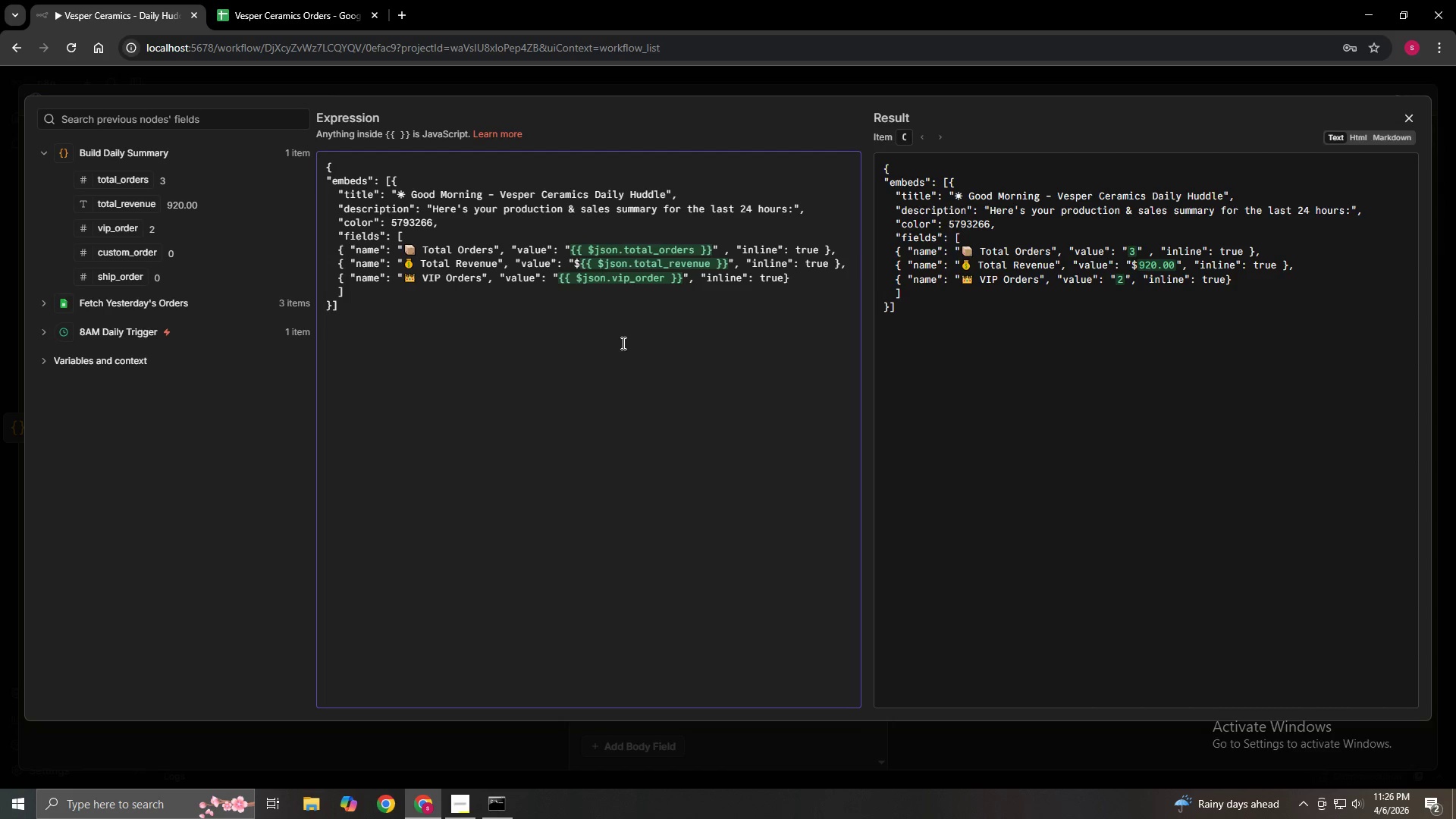 
key(ArrowRight)
 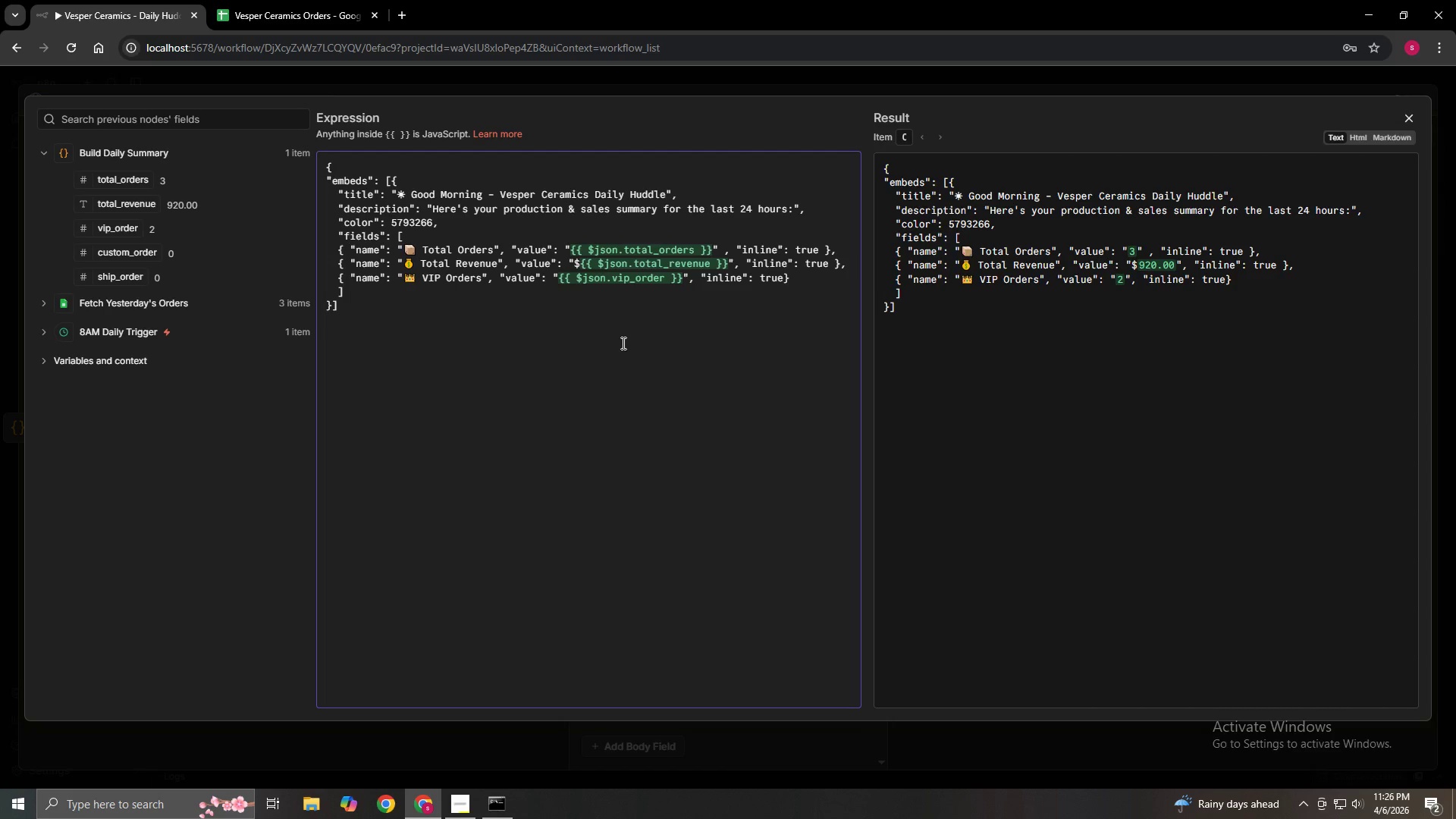 
key(Comma)
 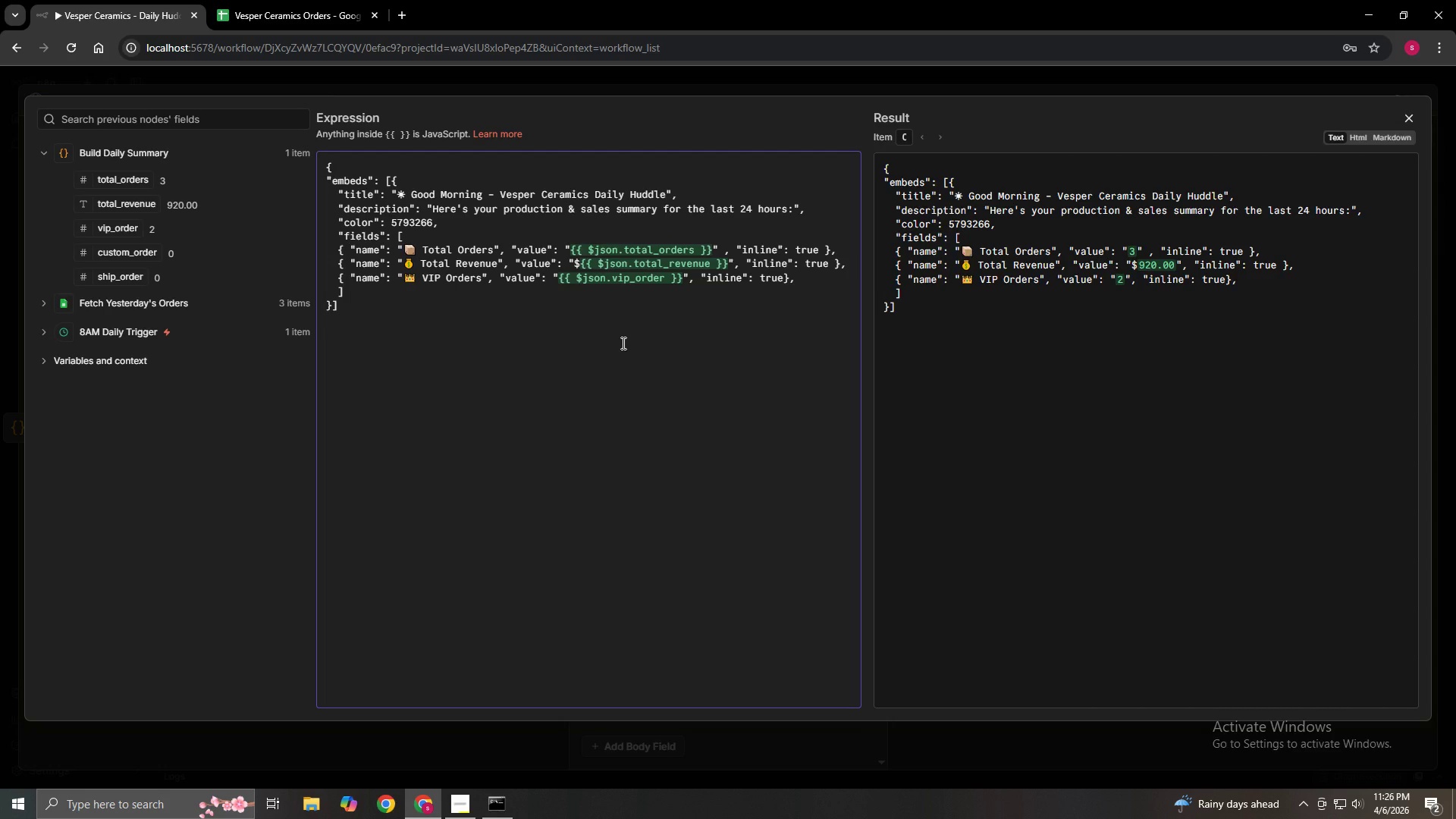 
key(Enter)
 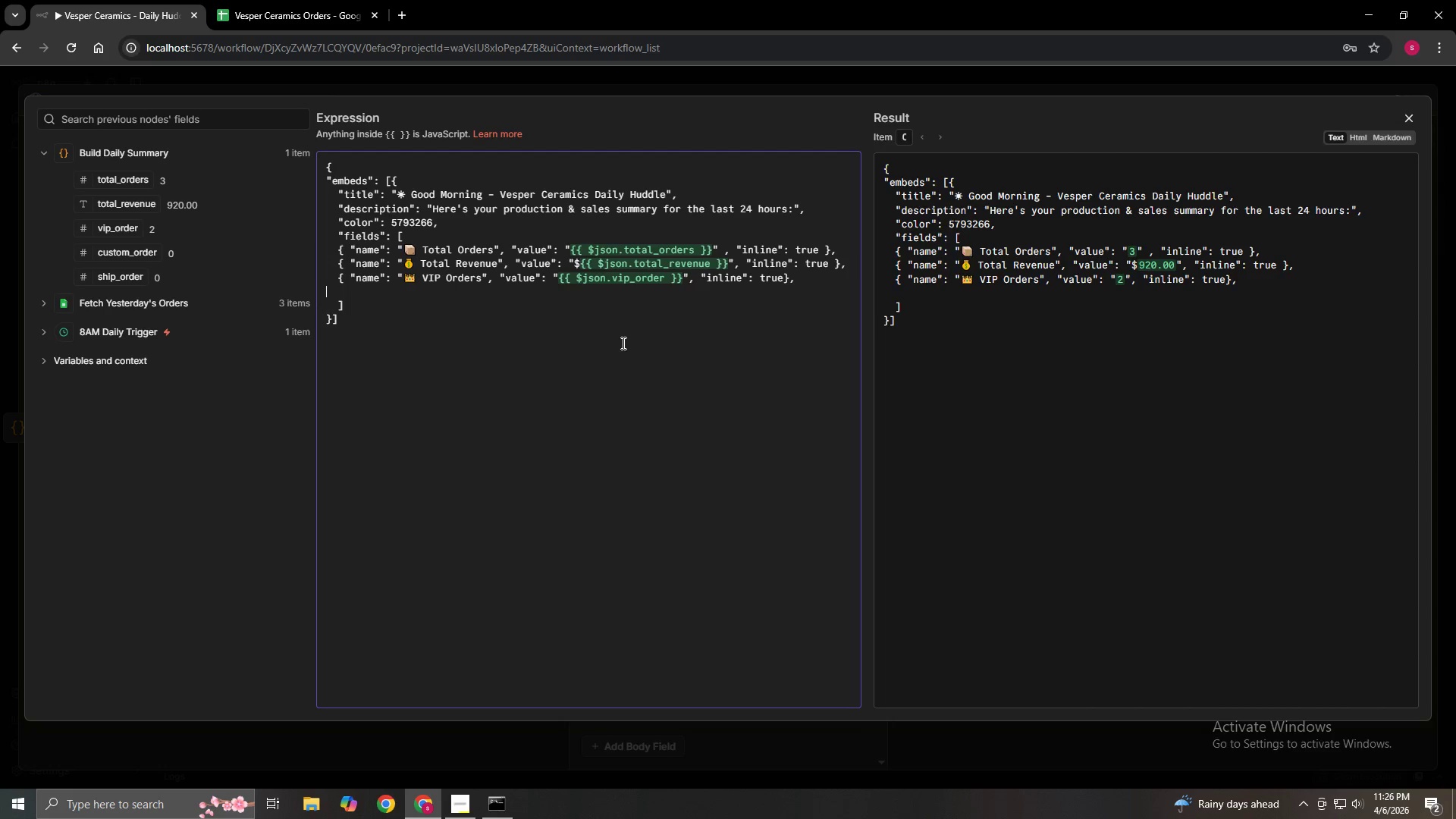 
type(  { "name" )
key(Backspace)
type(: ")
 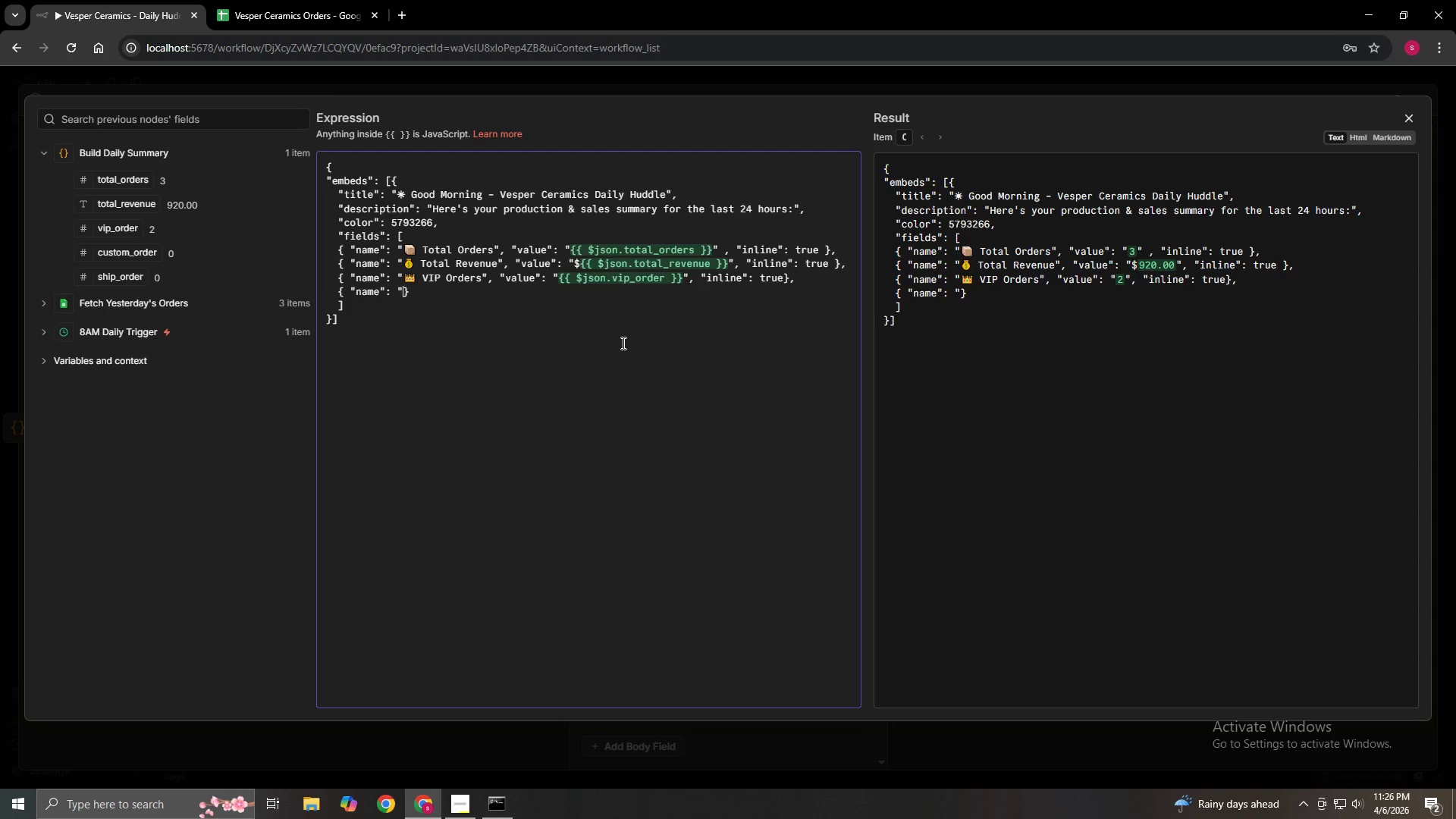 
right_click([403, 291])
 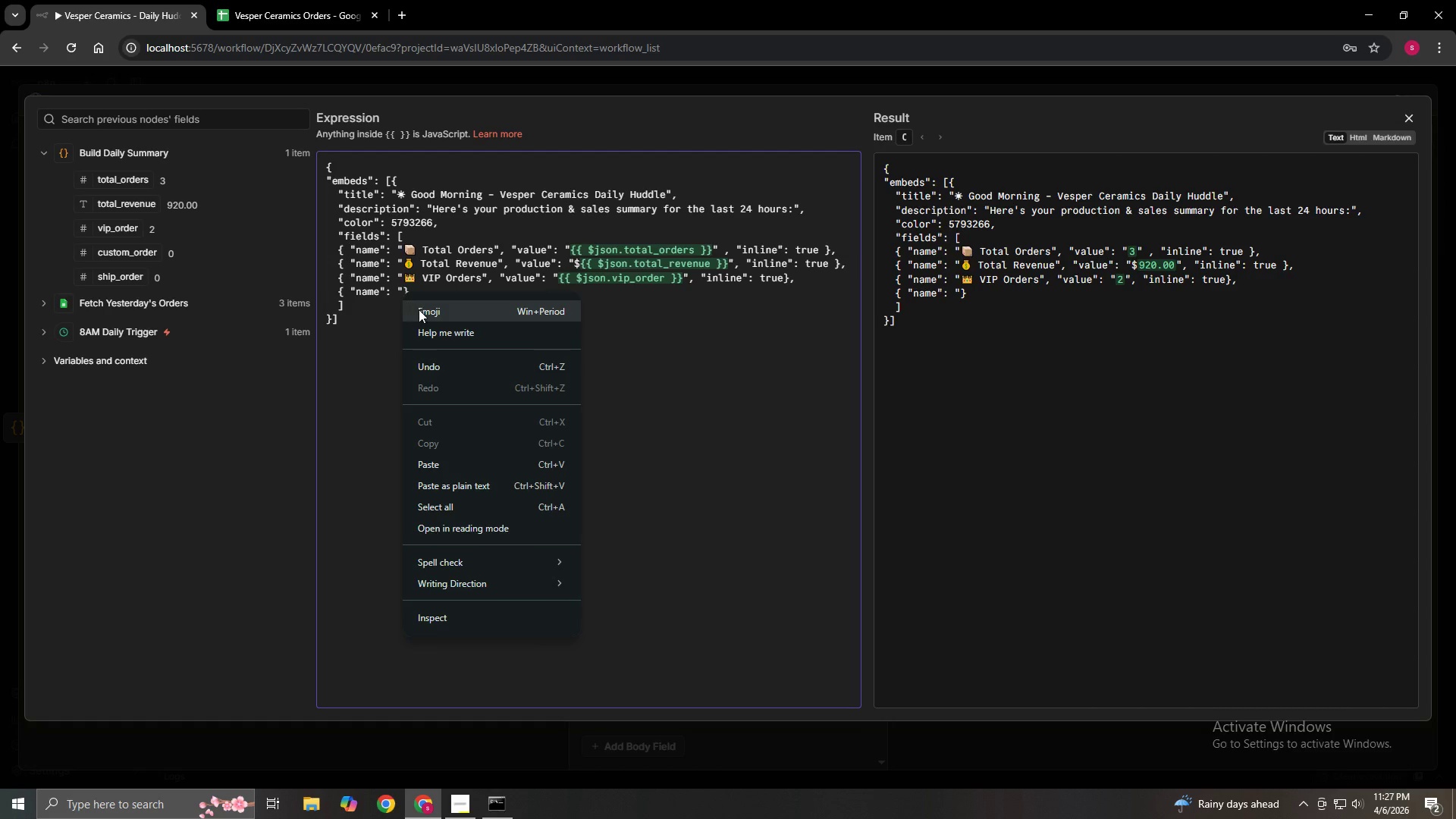 
left_click([419, 309])
 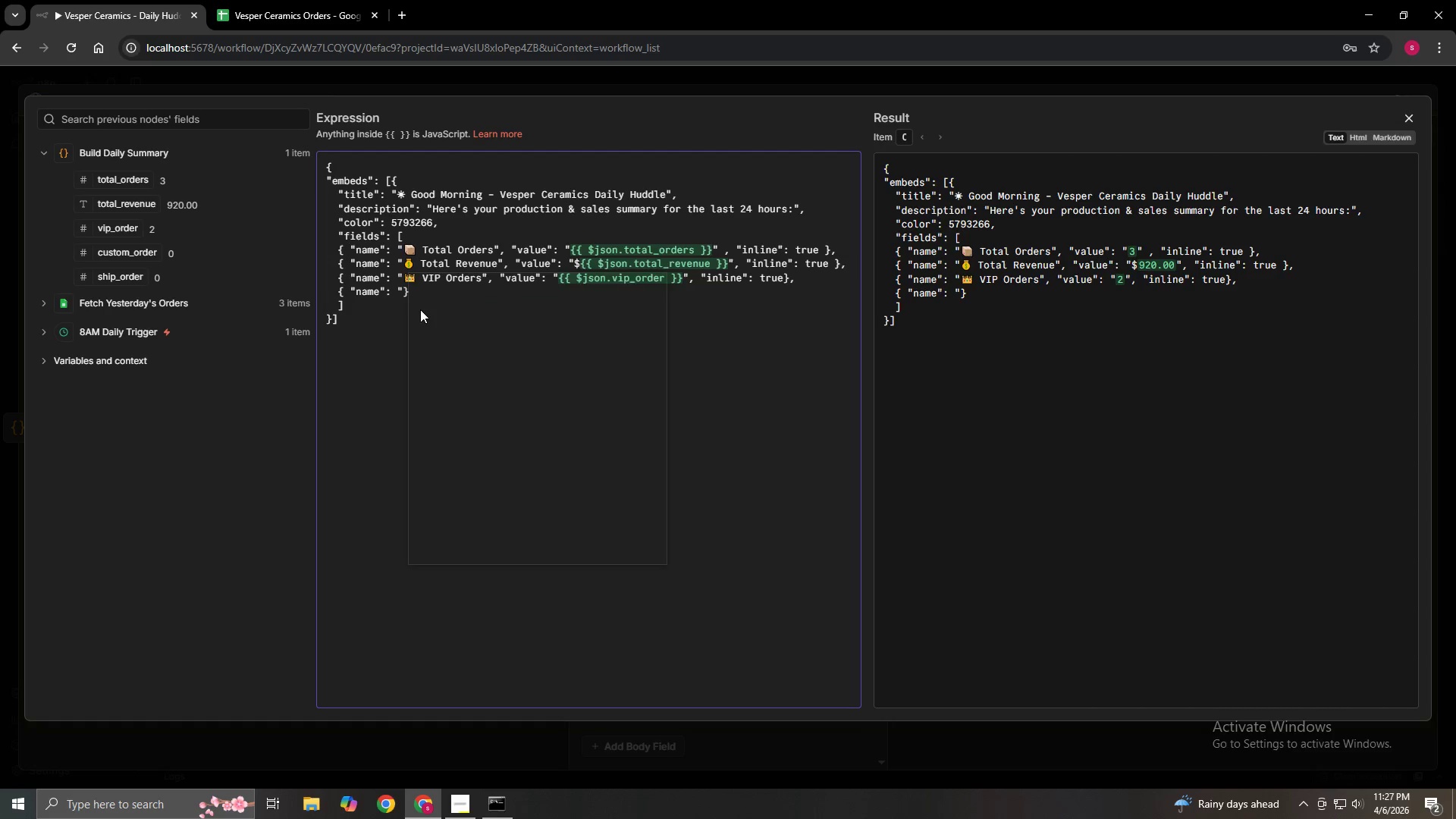 
left_click([418, 504])
 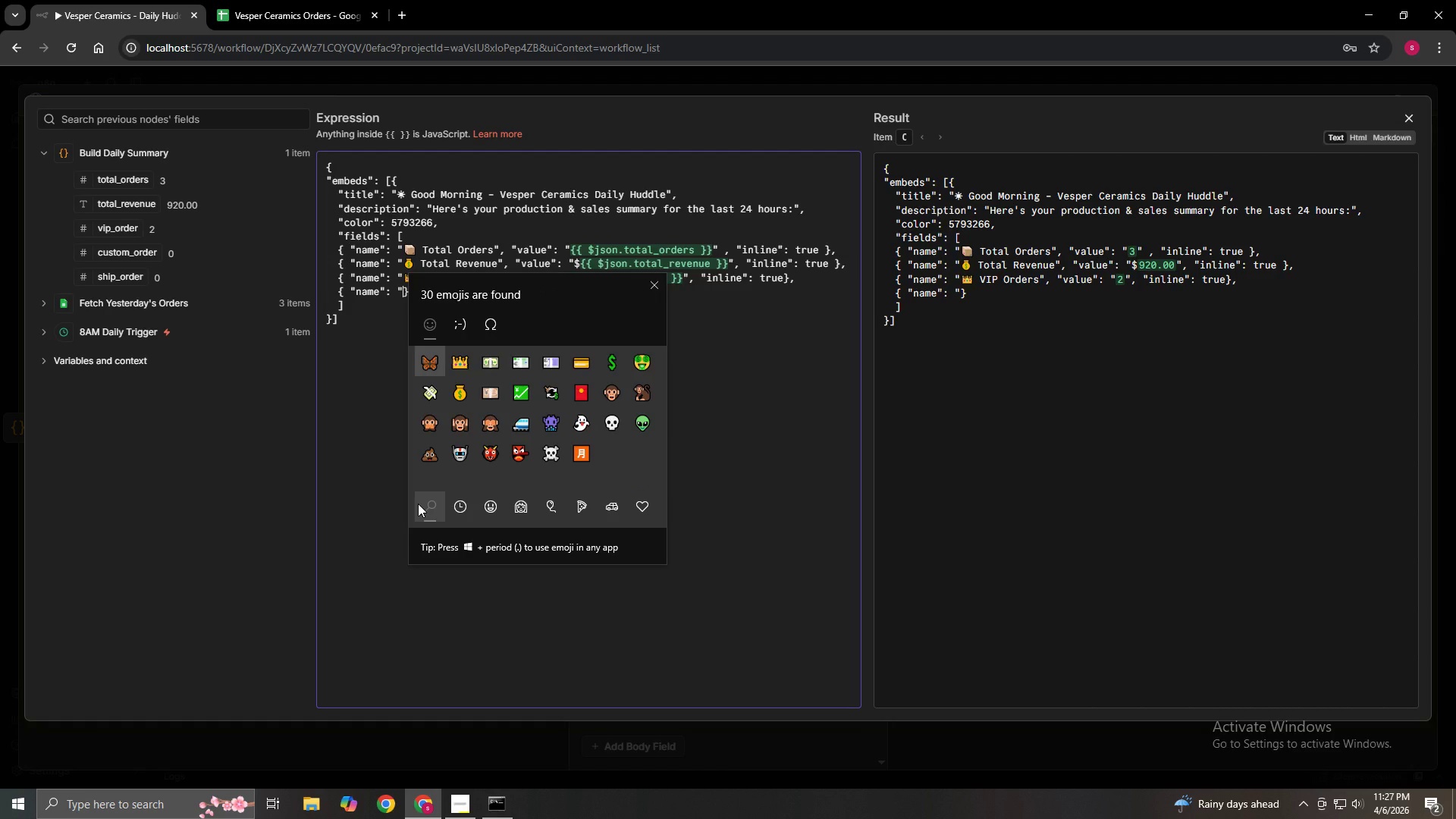 
type(pai)
 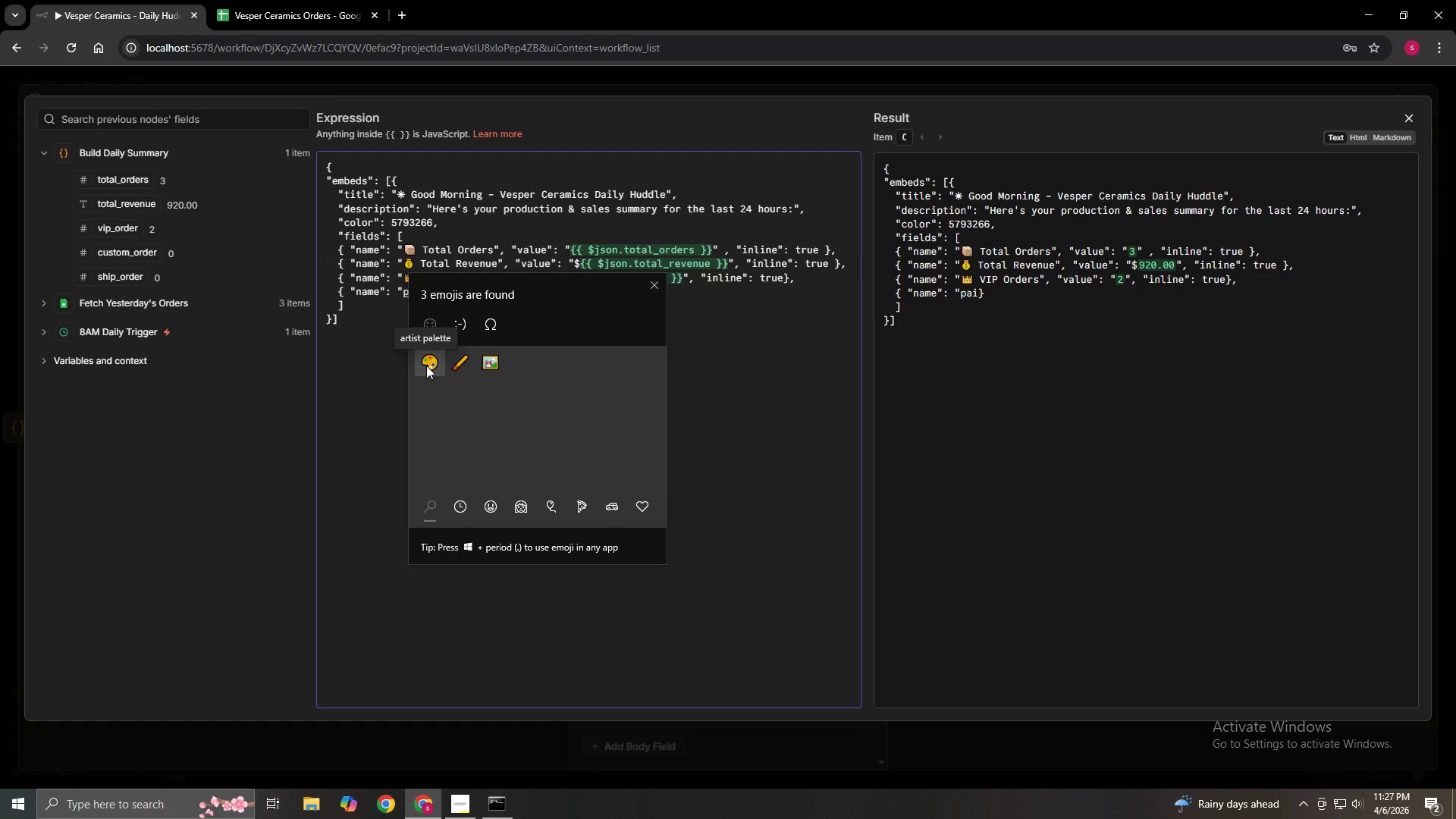 
left_click([426, 366])
 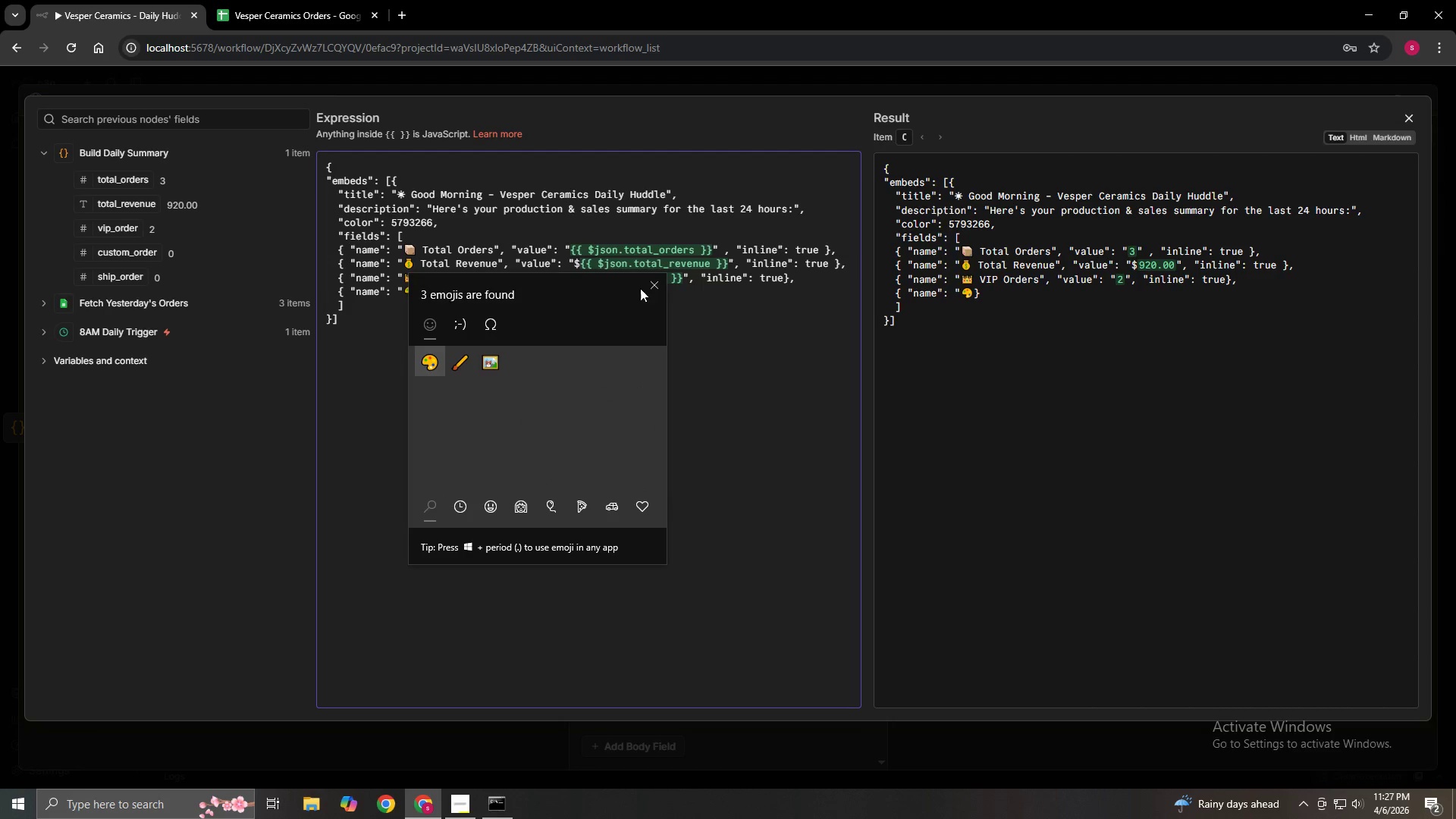 
left_click([653, 284])
 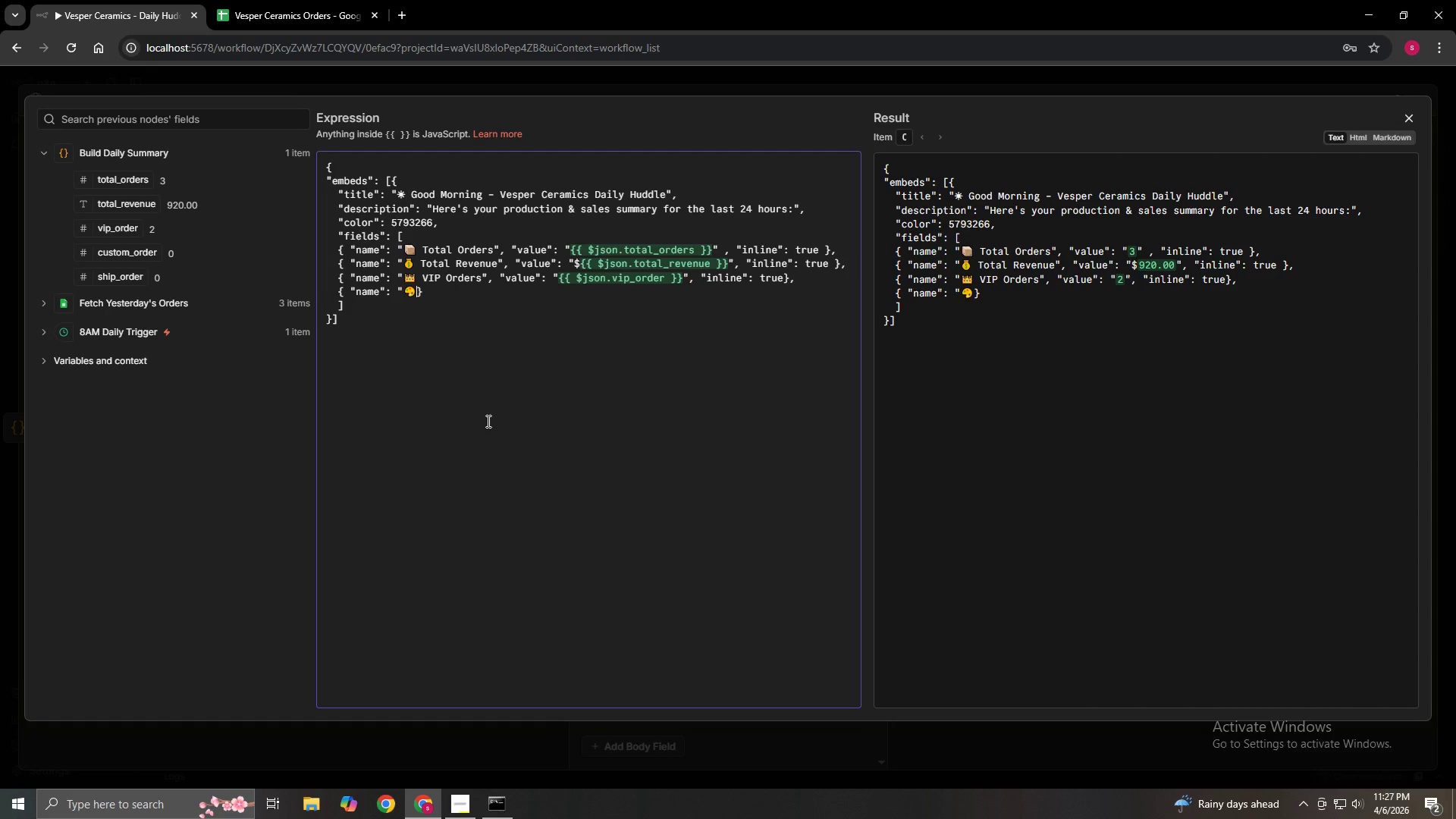 
type( Custom Commissions", "value:)
key(Backspace)
type(" :)
key(Backspace)
type(")
 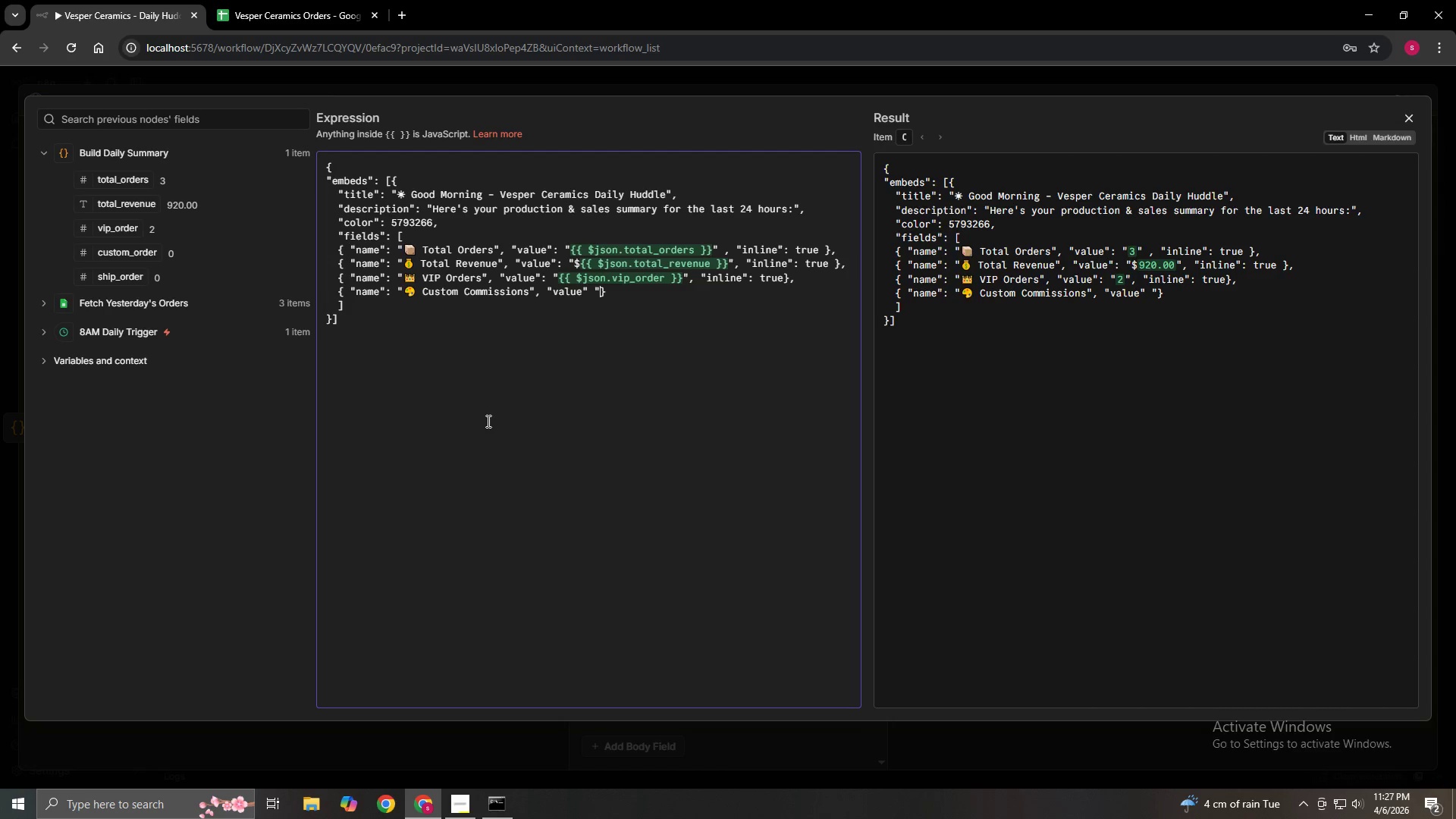 
key(Shift+BracketLeft)
 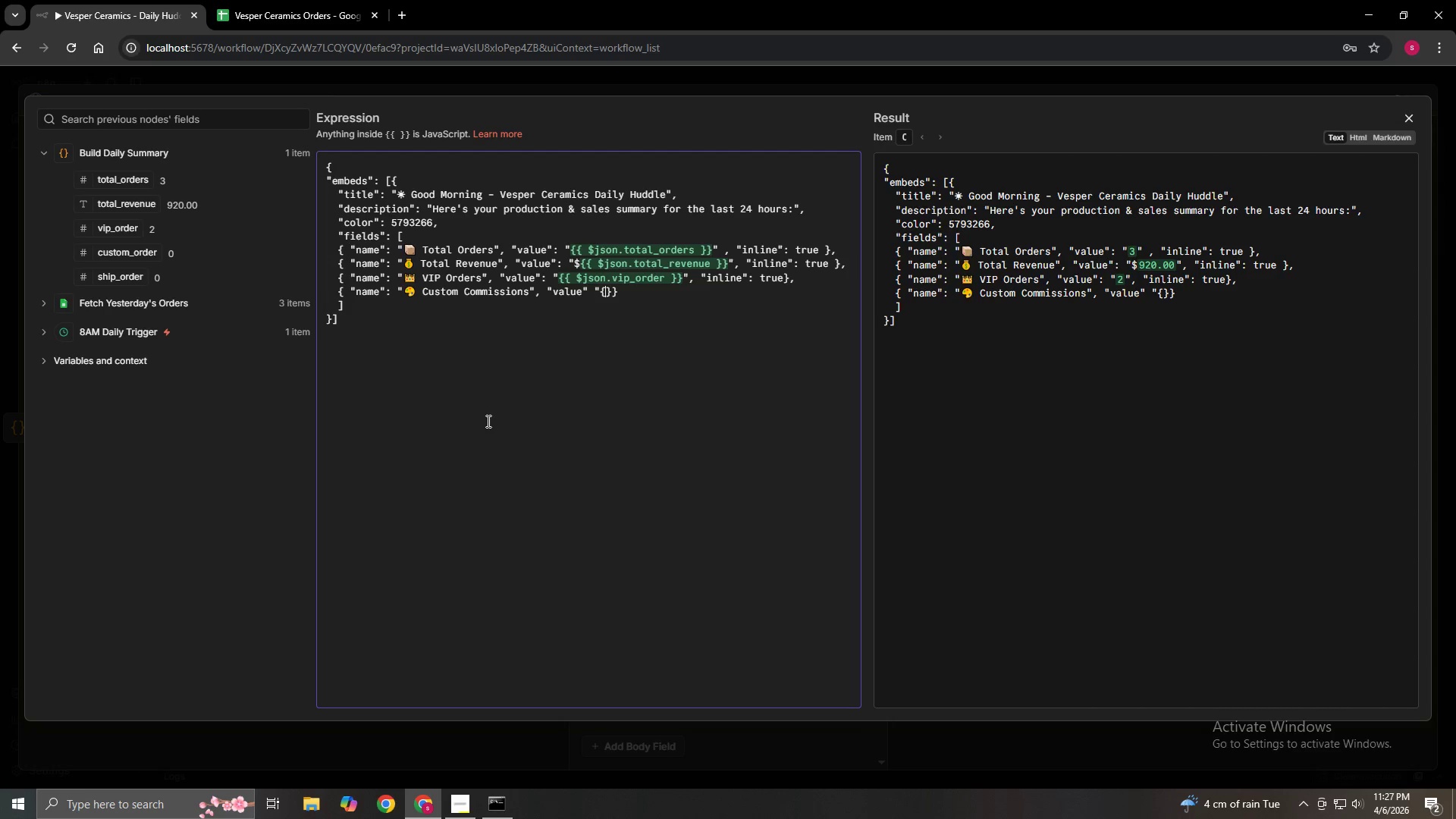 
key(Shift+BracketLeft)
 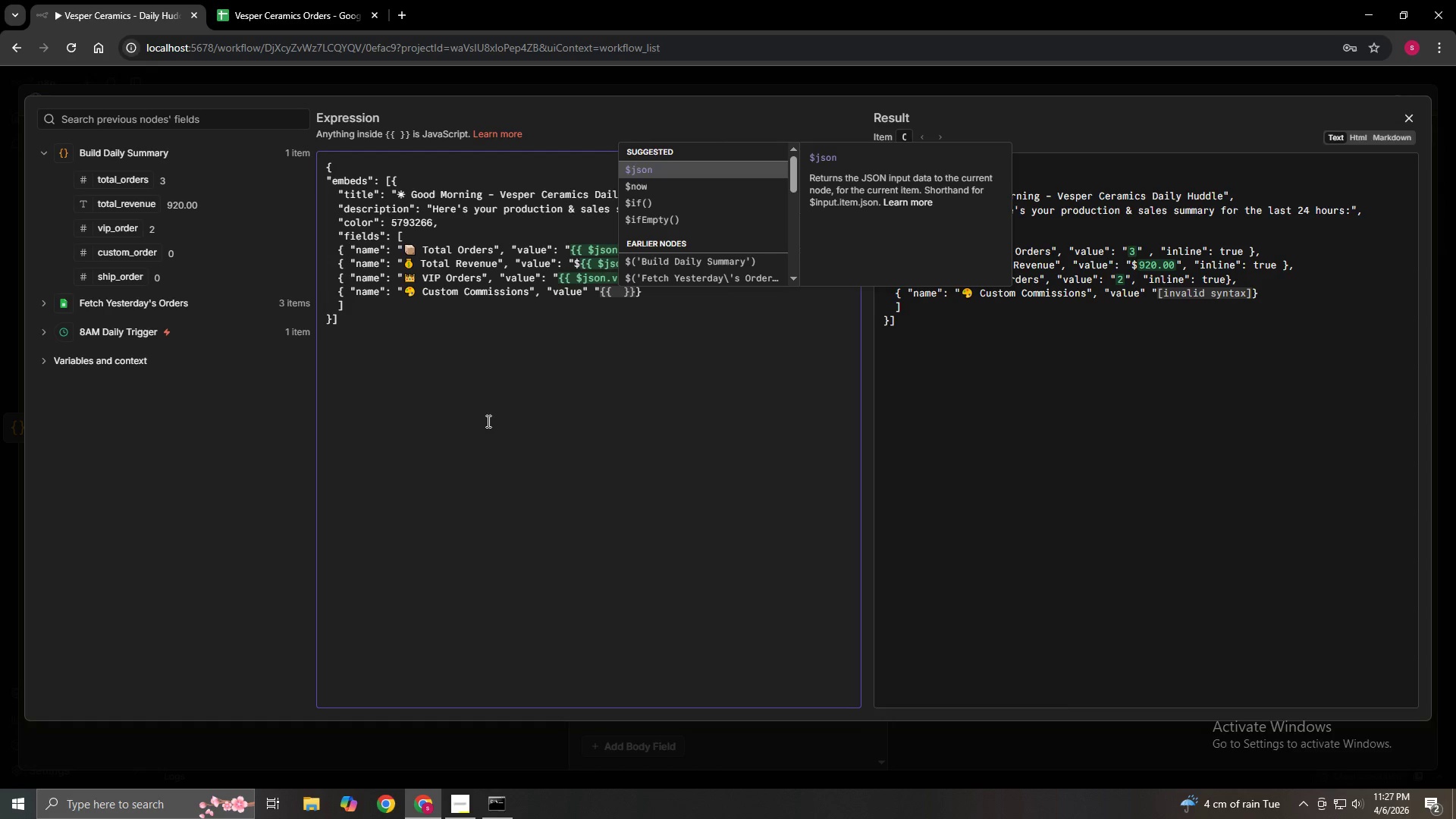 
key(Enter)
 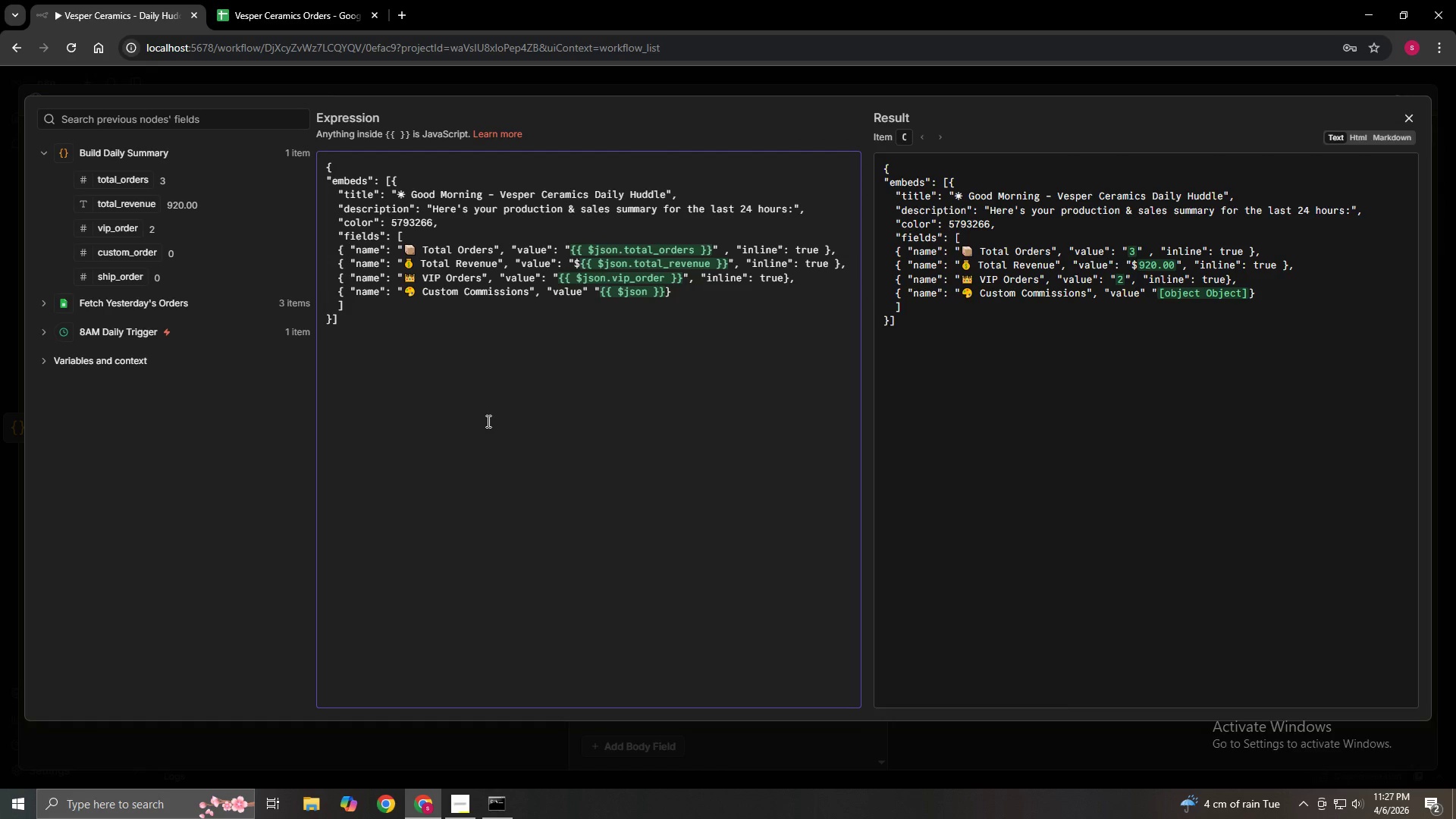 
key(Period)
 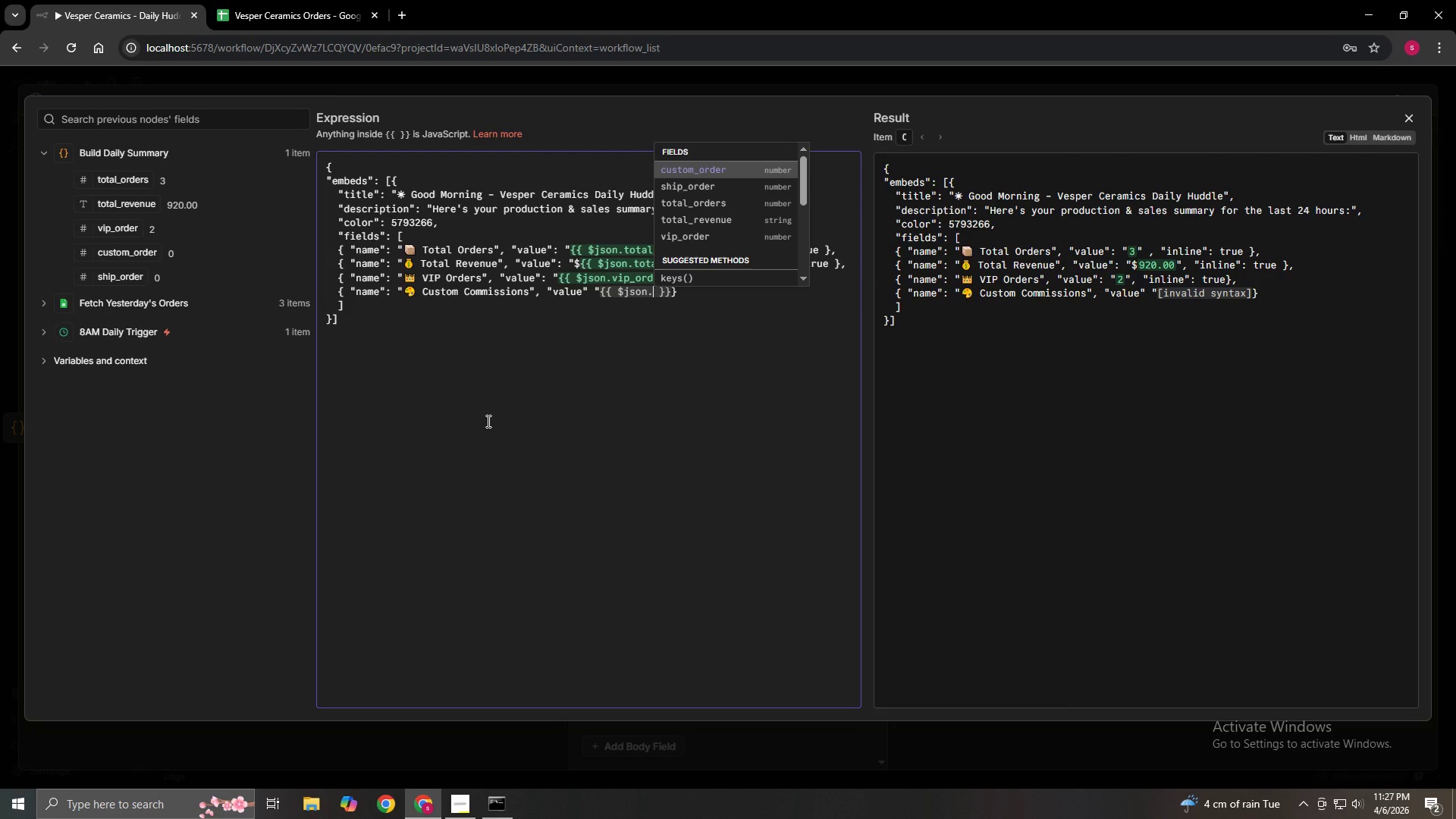 
key(Enter)
 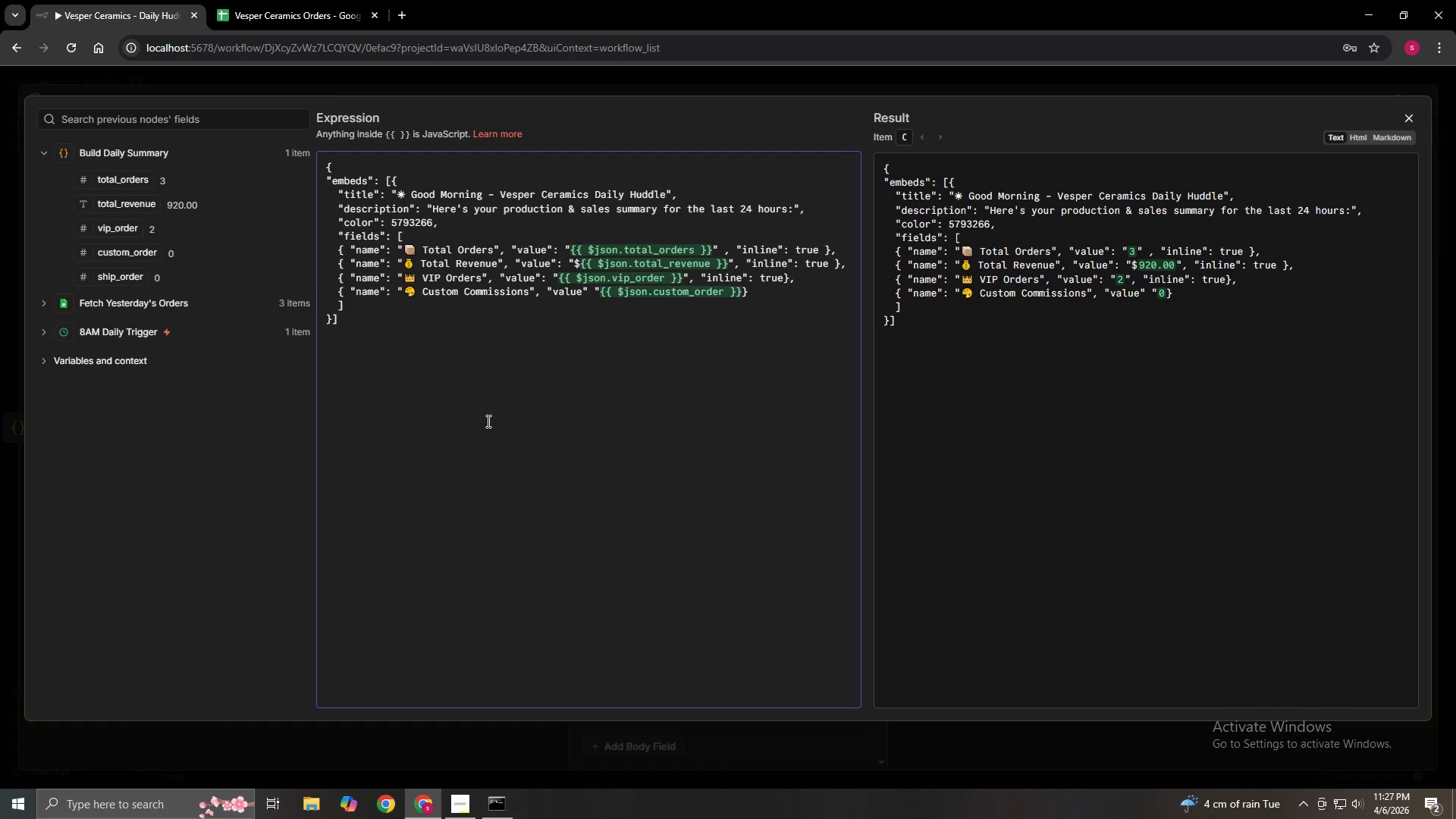 
wait(5.39)
 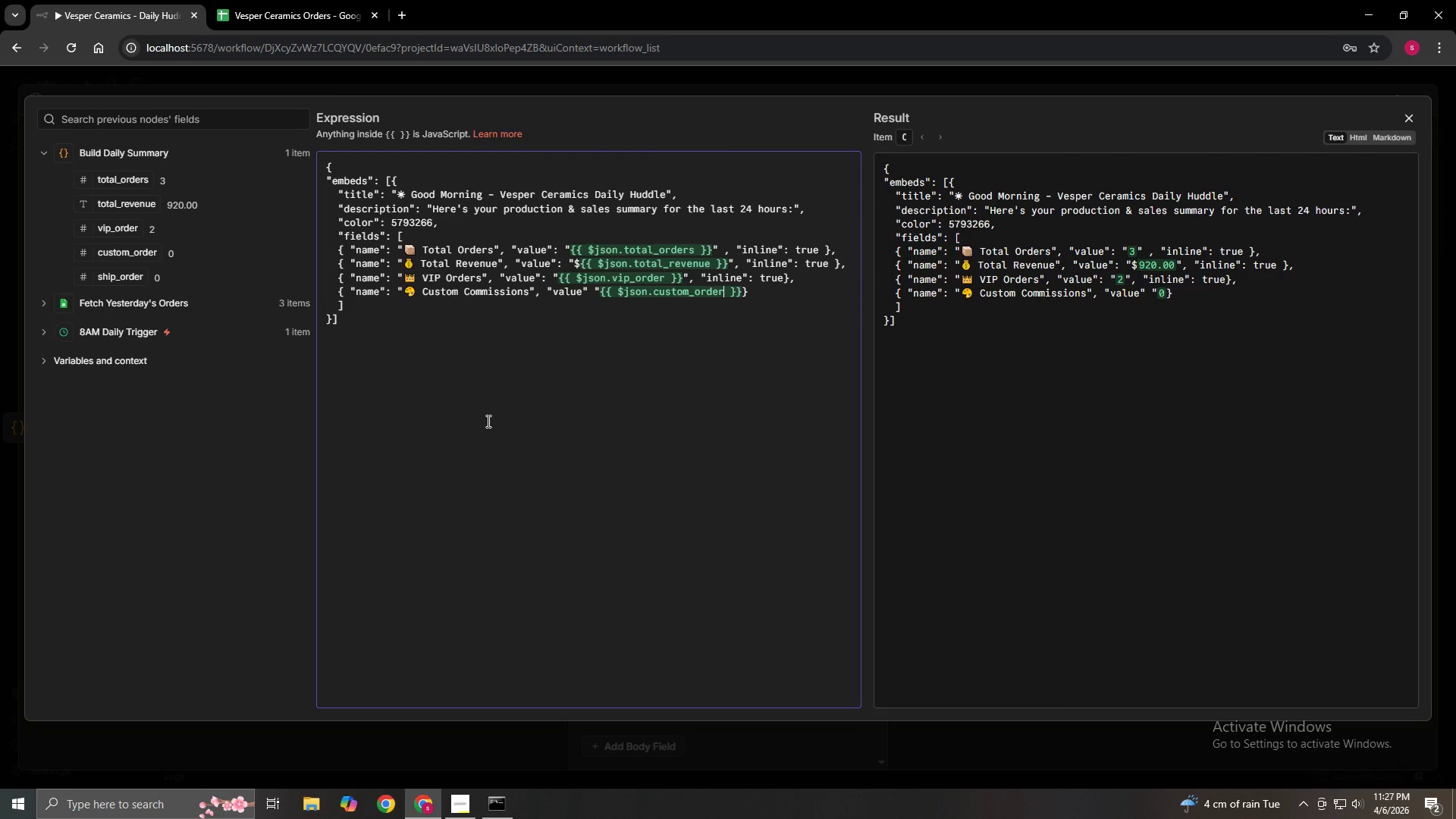 
key(ArrowRight)
 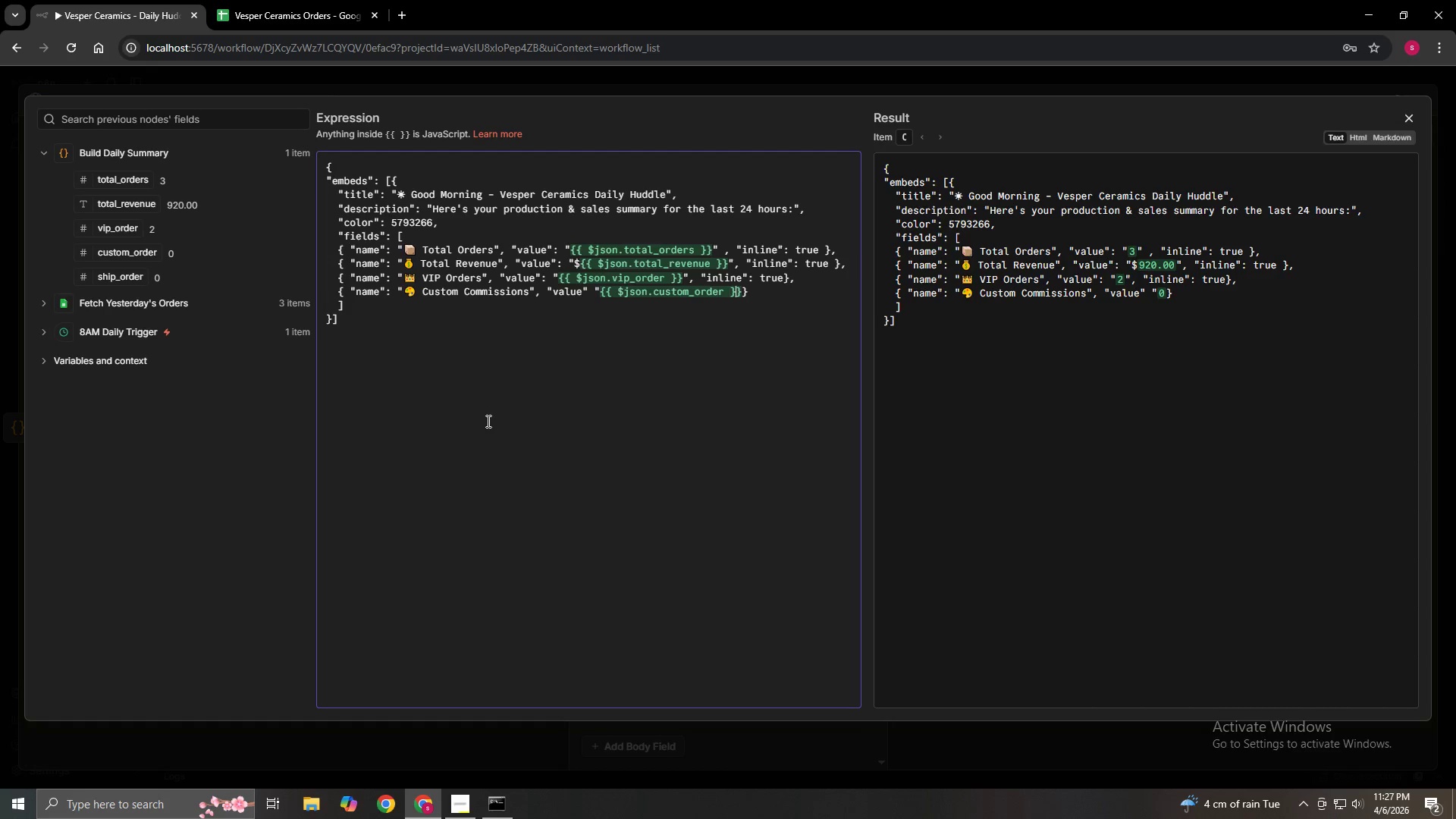 
key(ArrowRight)
 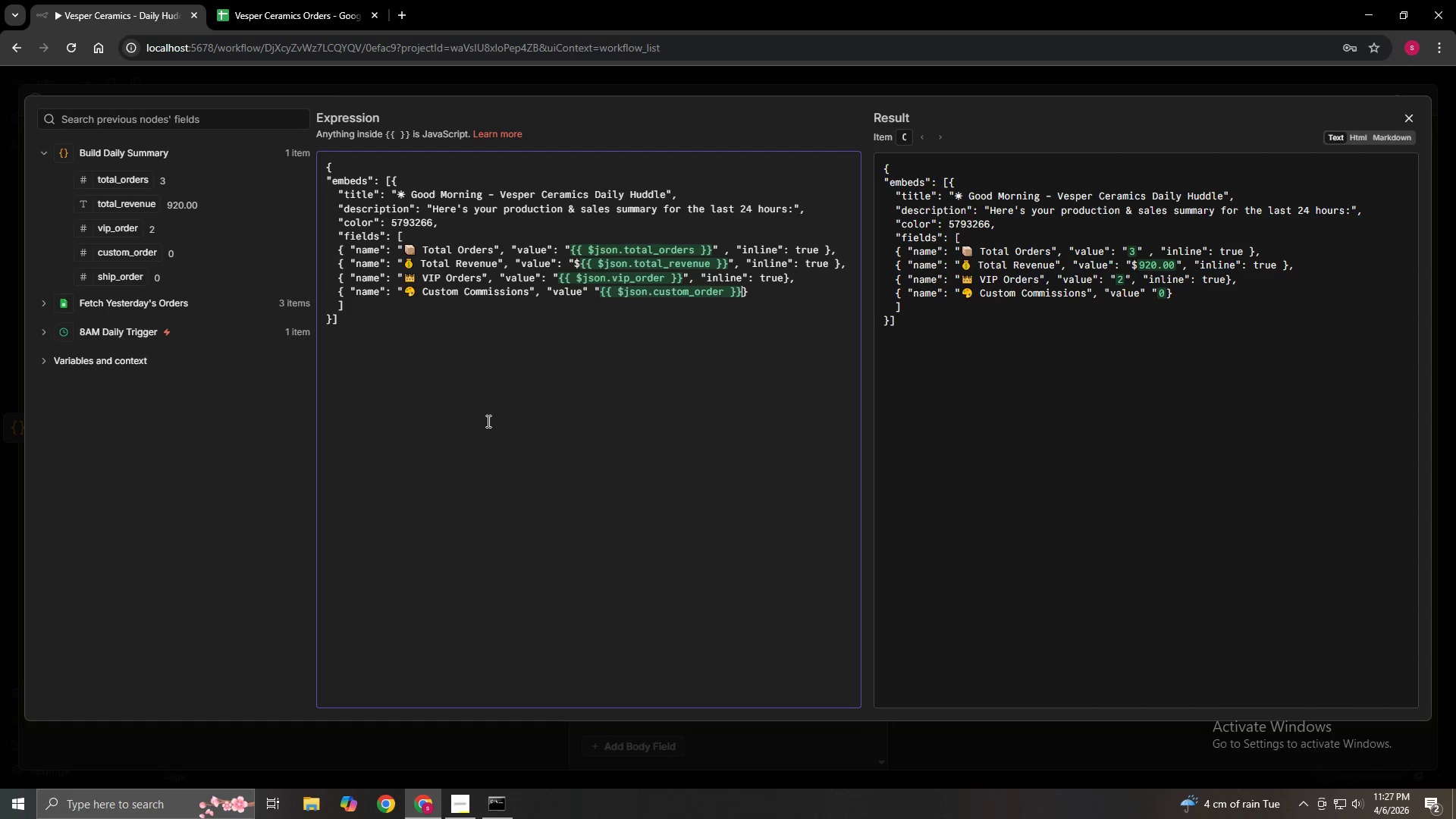 
key(ArrowRight)
 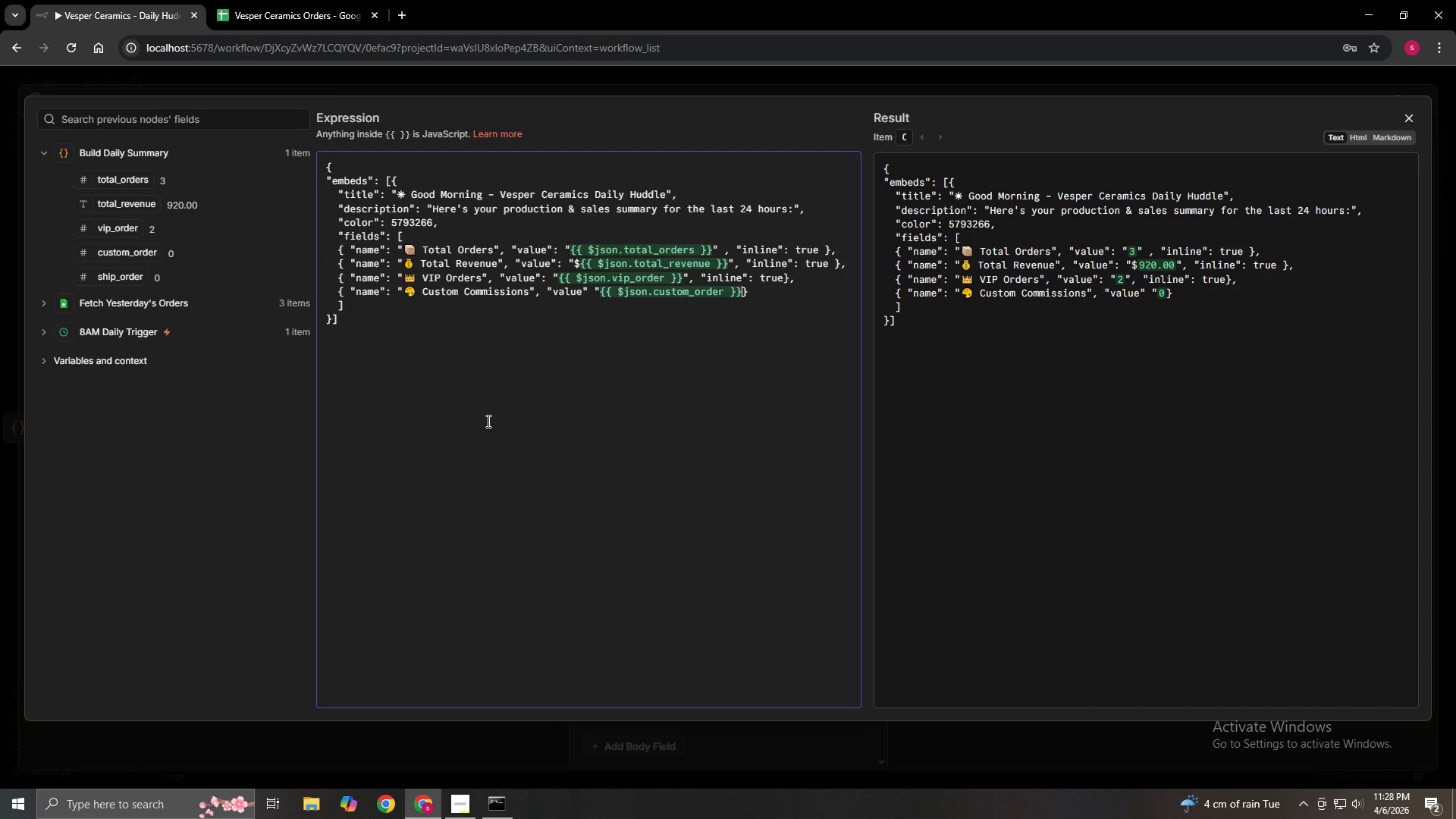 
key(Shift+Quote)
 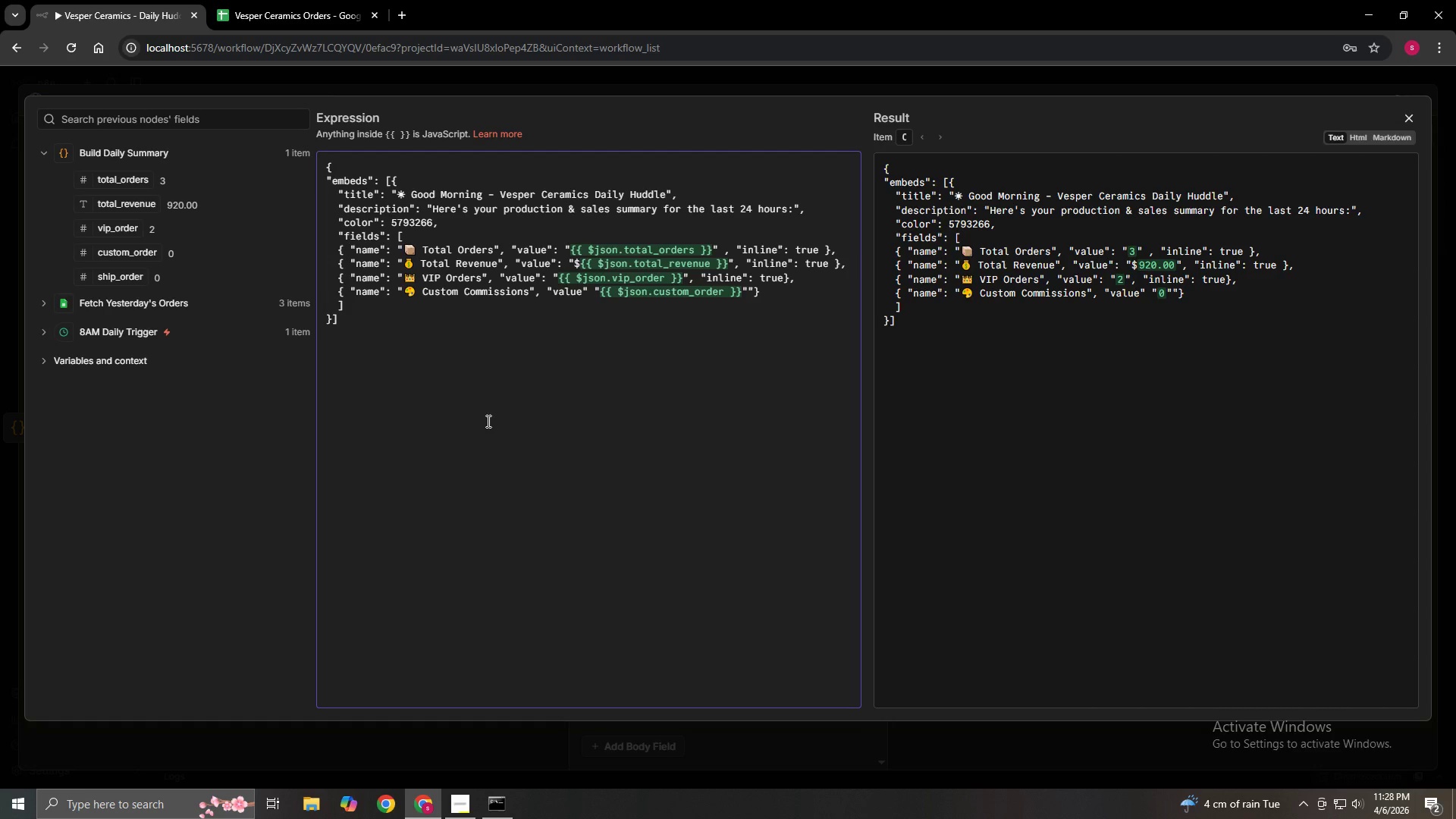 
key(Comma)
 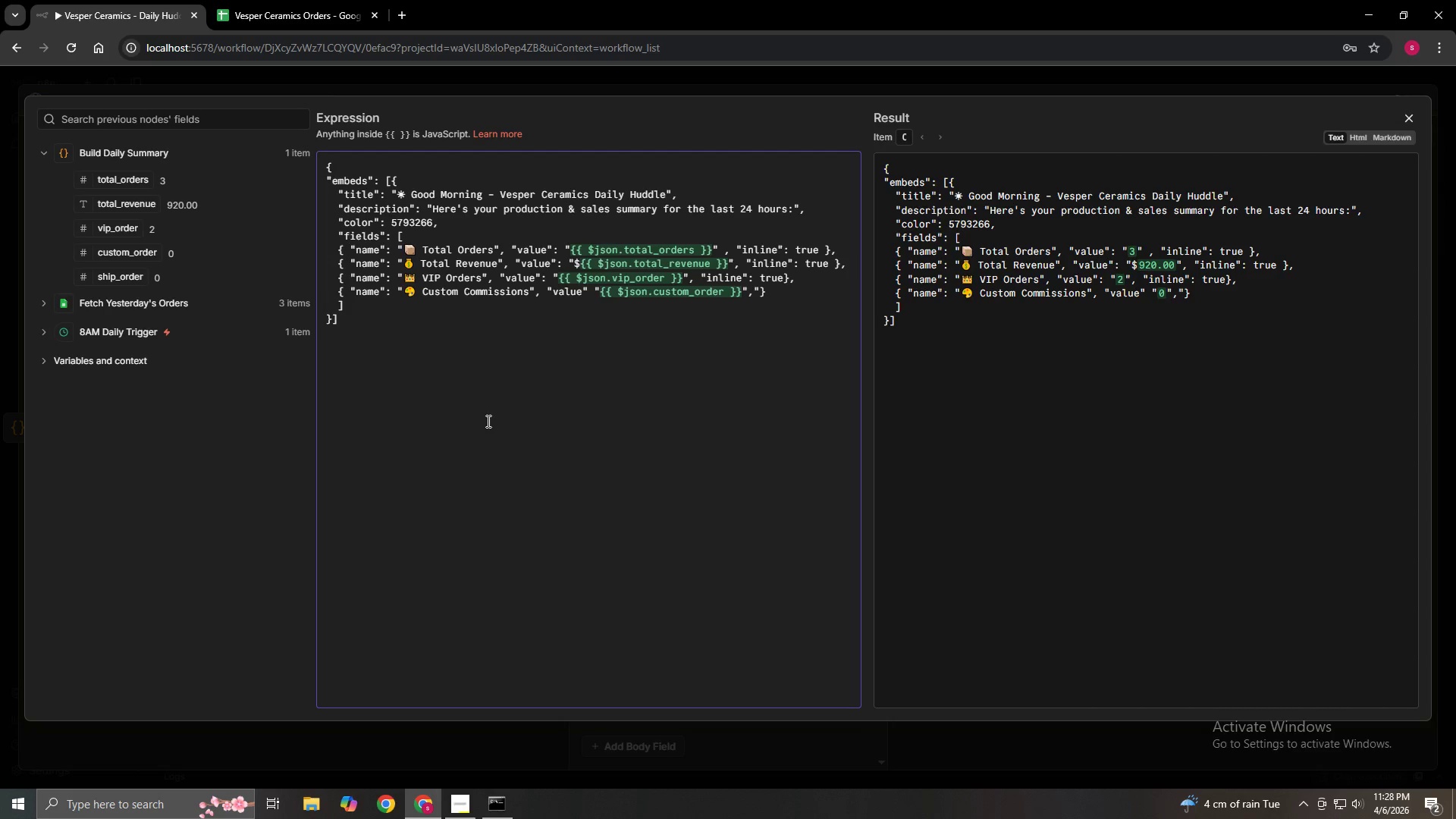 
key(Space)
 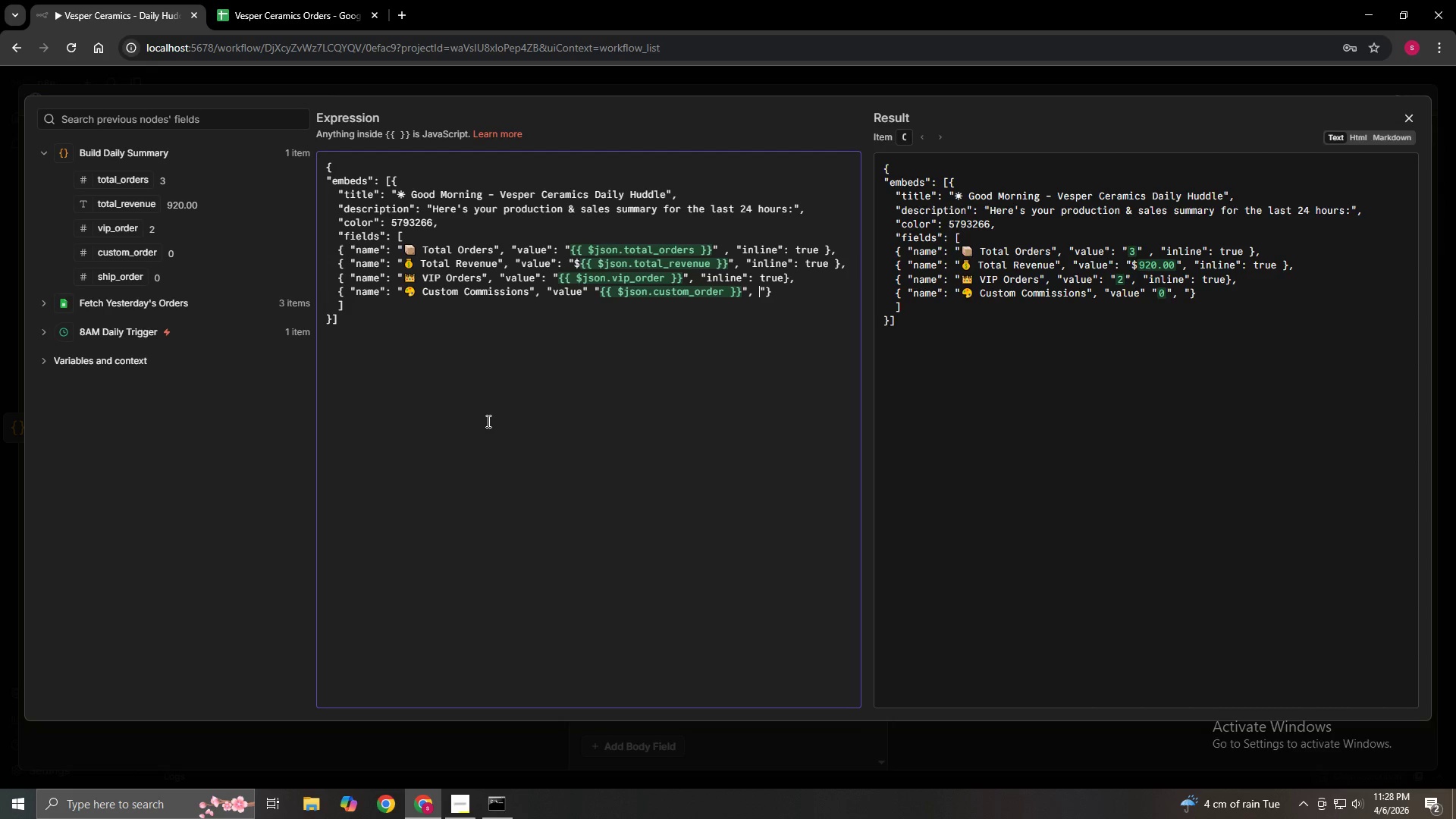 
key(ArrowRight)
 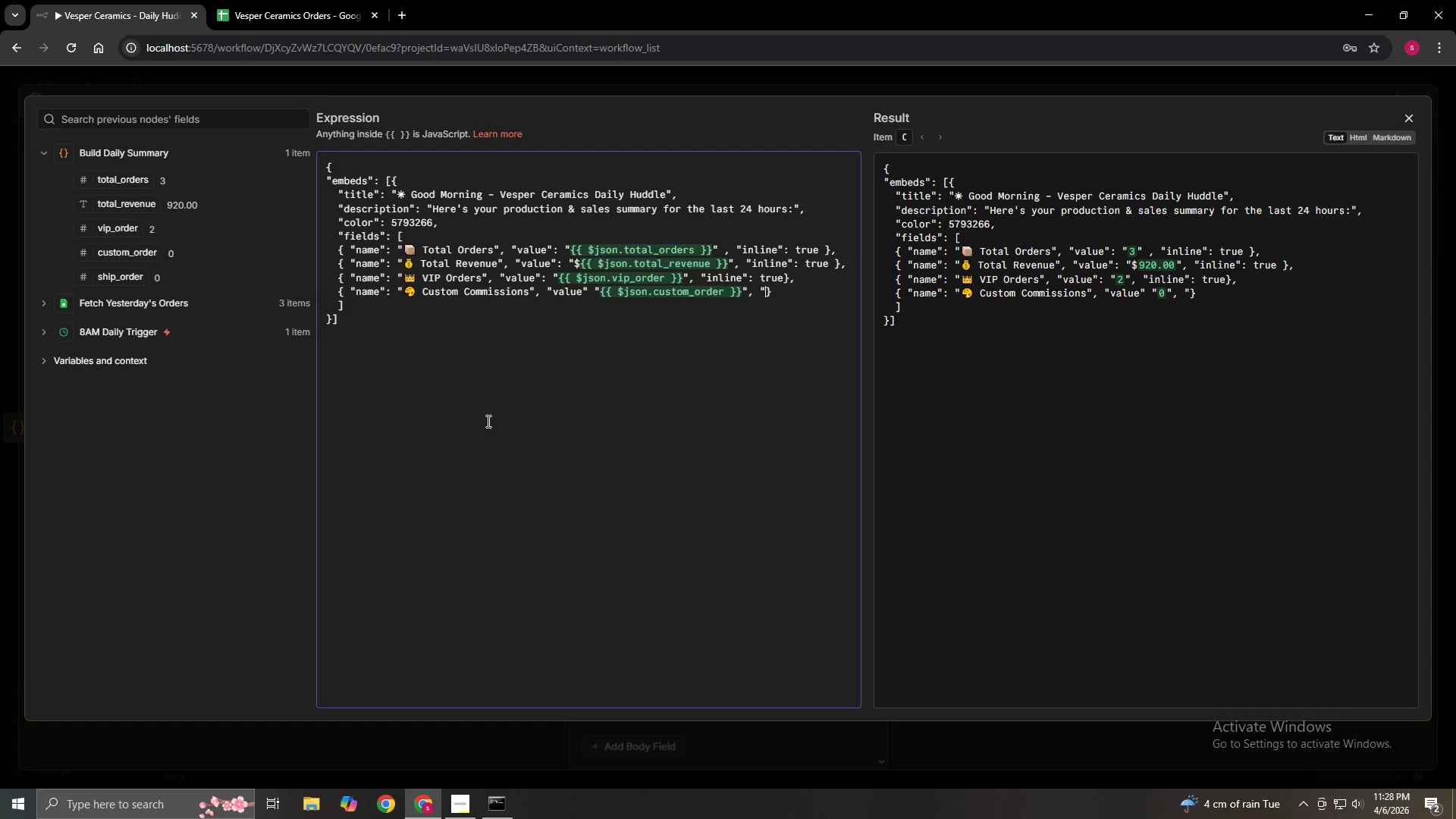 
type(inline")
 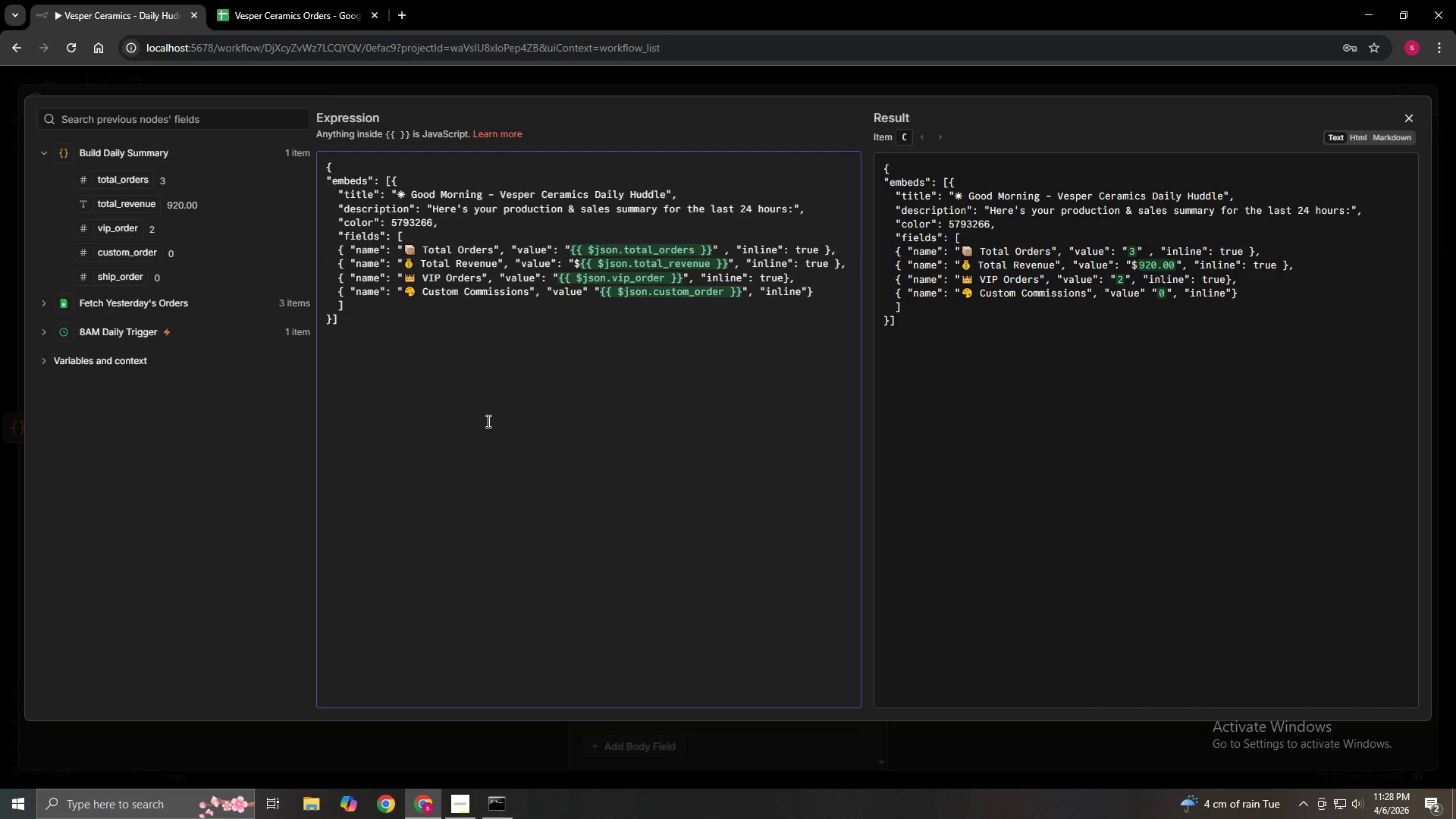 
wait(37.12)
 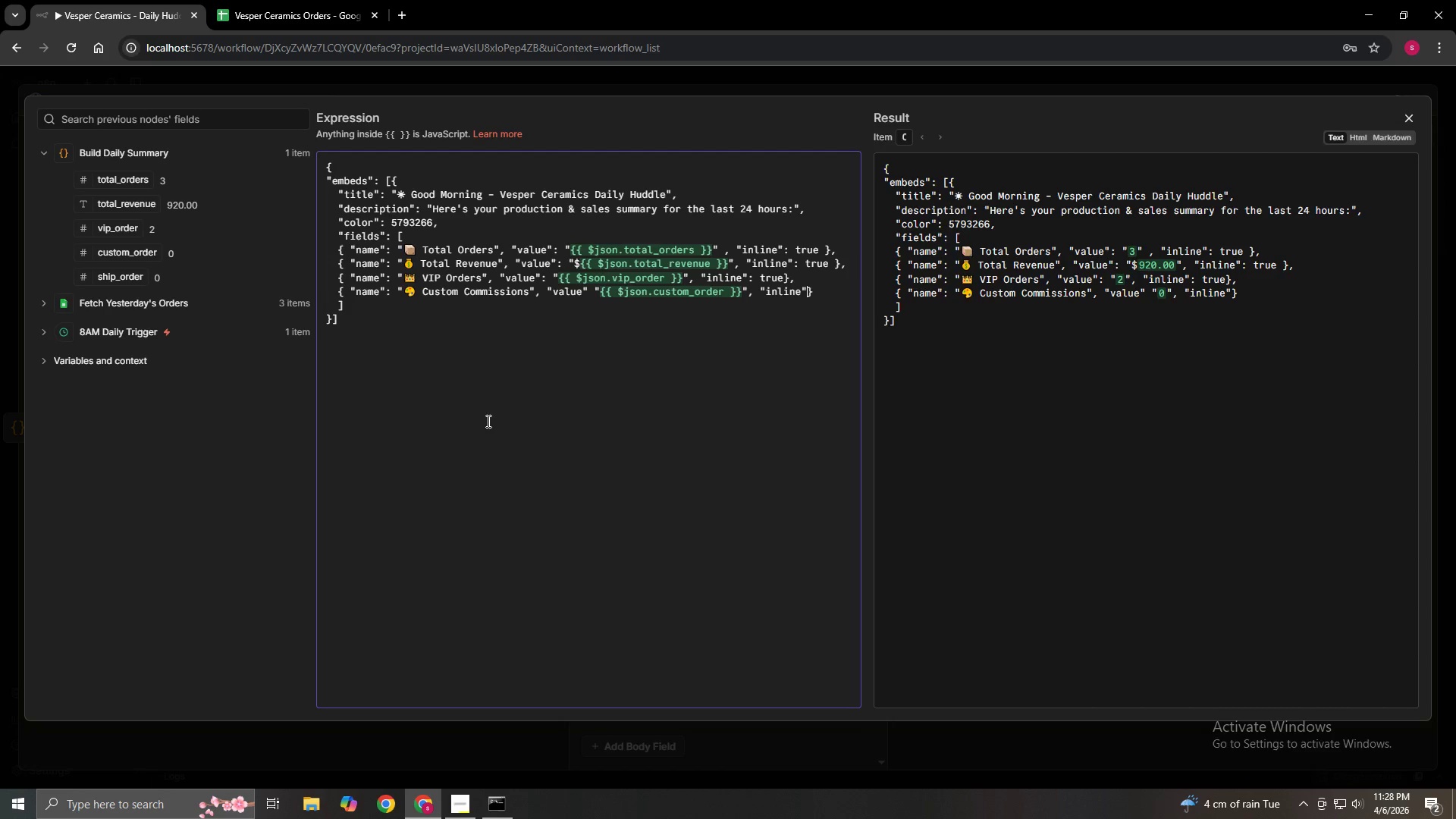 
key(Shift+Semicolon)
 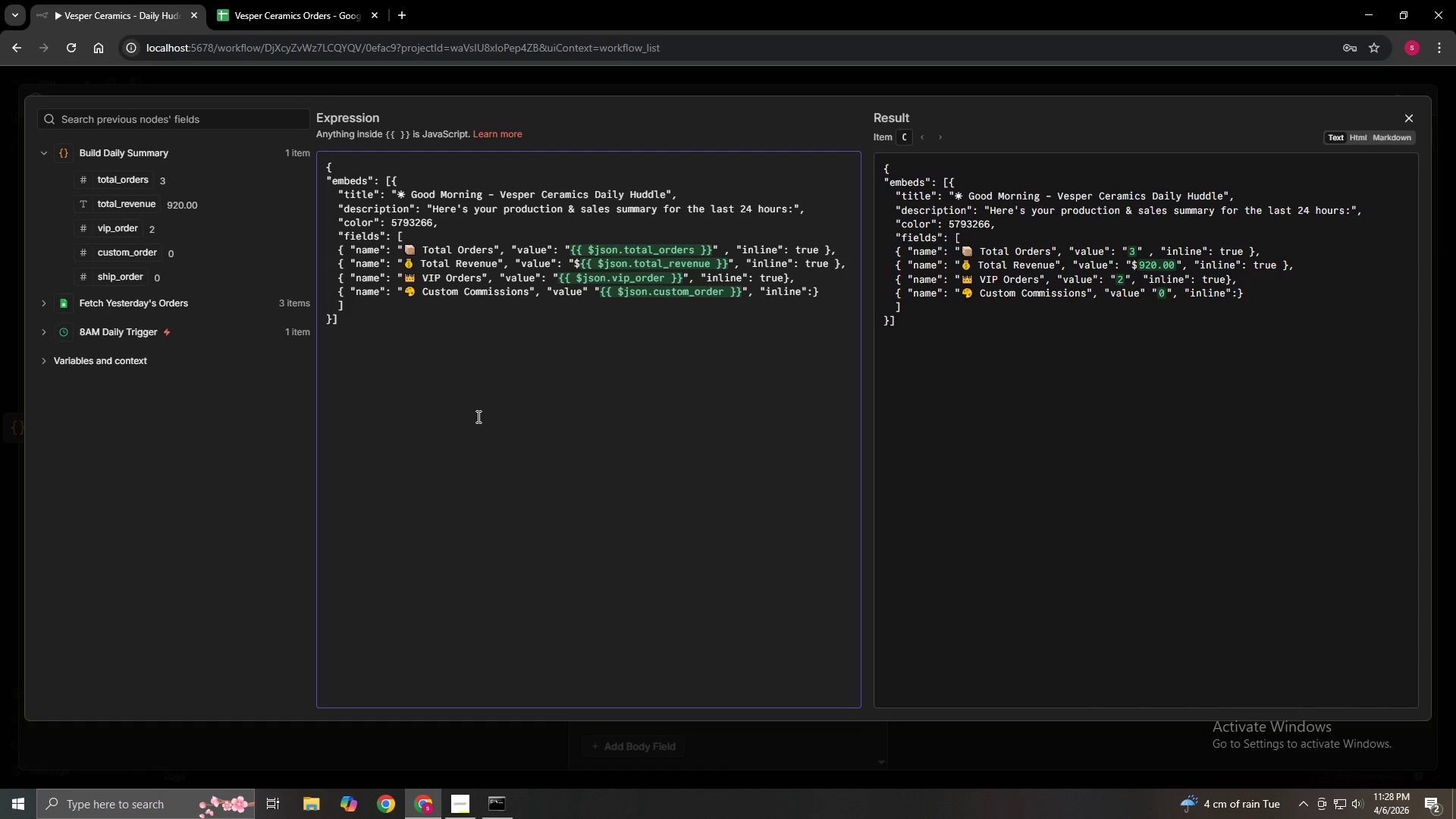 
type( true)
 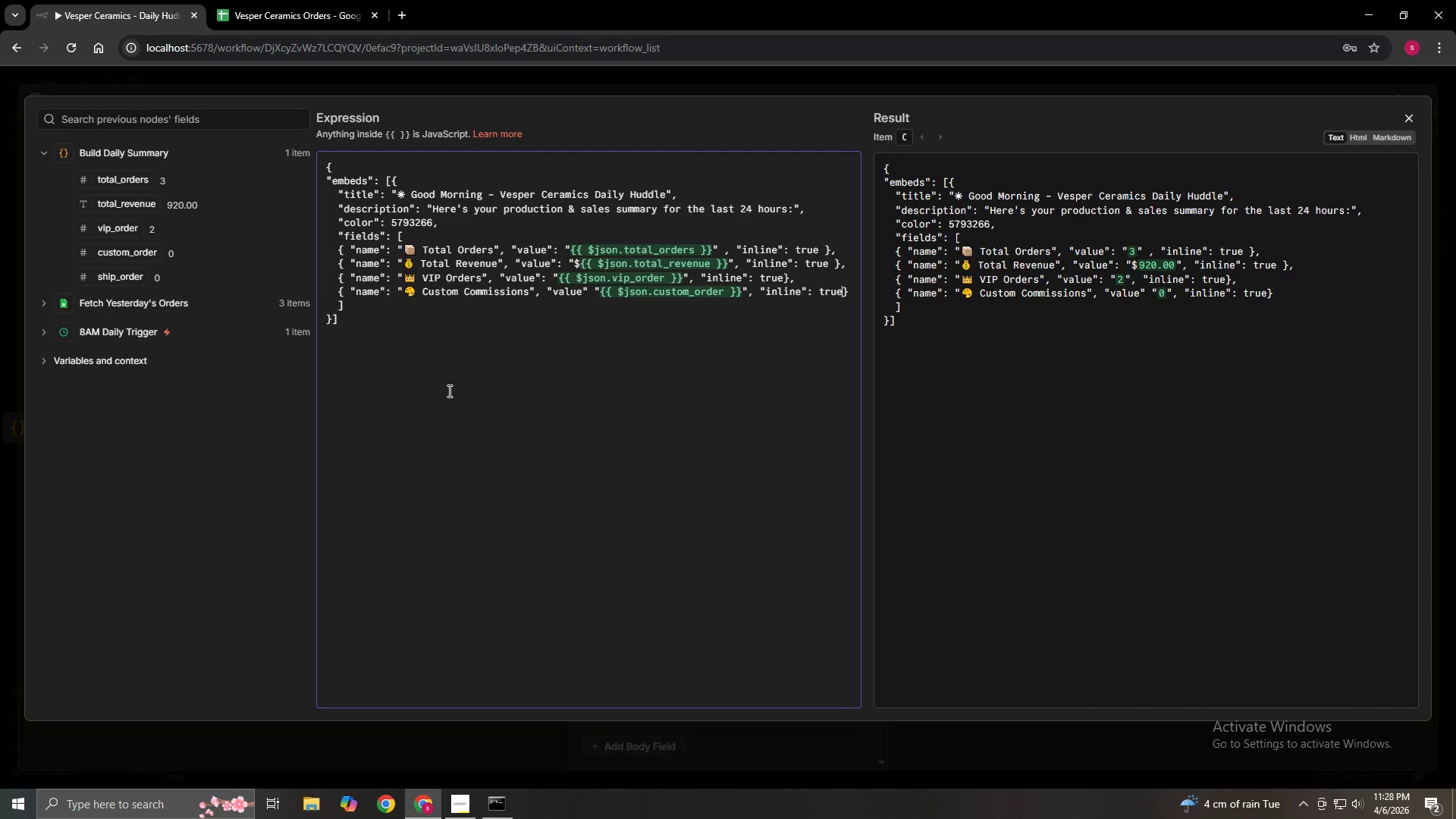 
key(ArrowRight)
 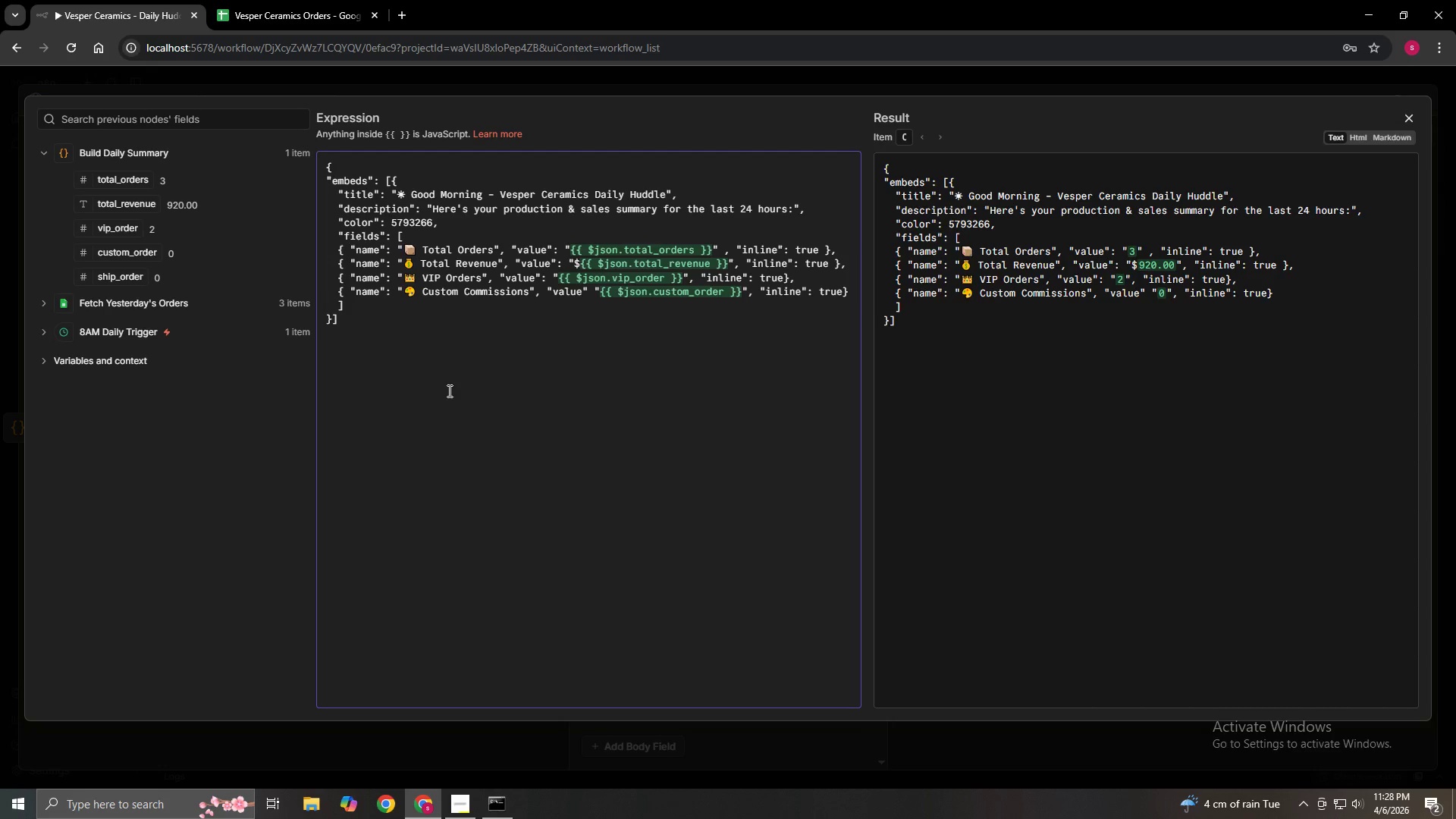 
key(Comma)
 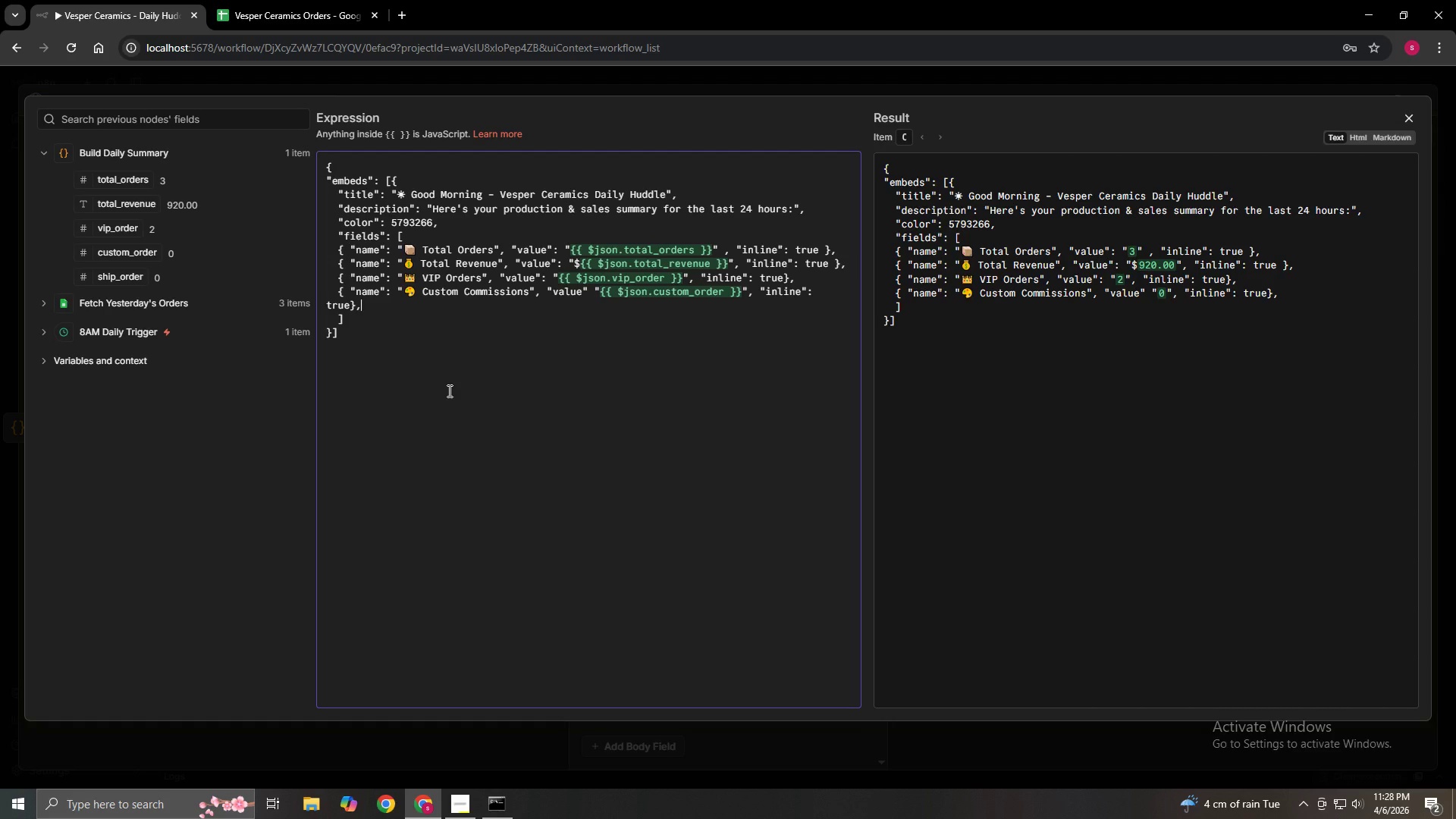 
key(ArrowLeft)
 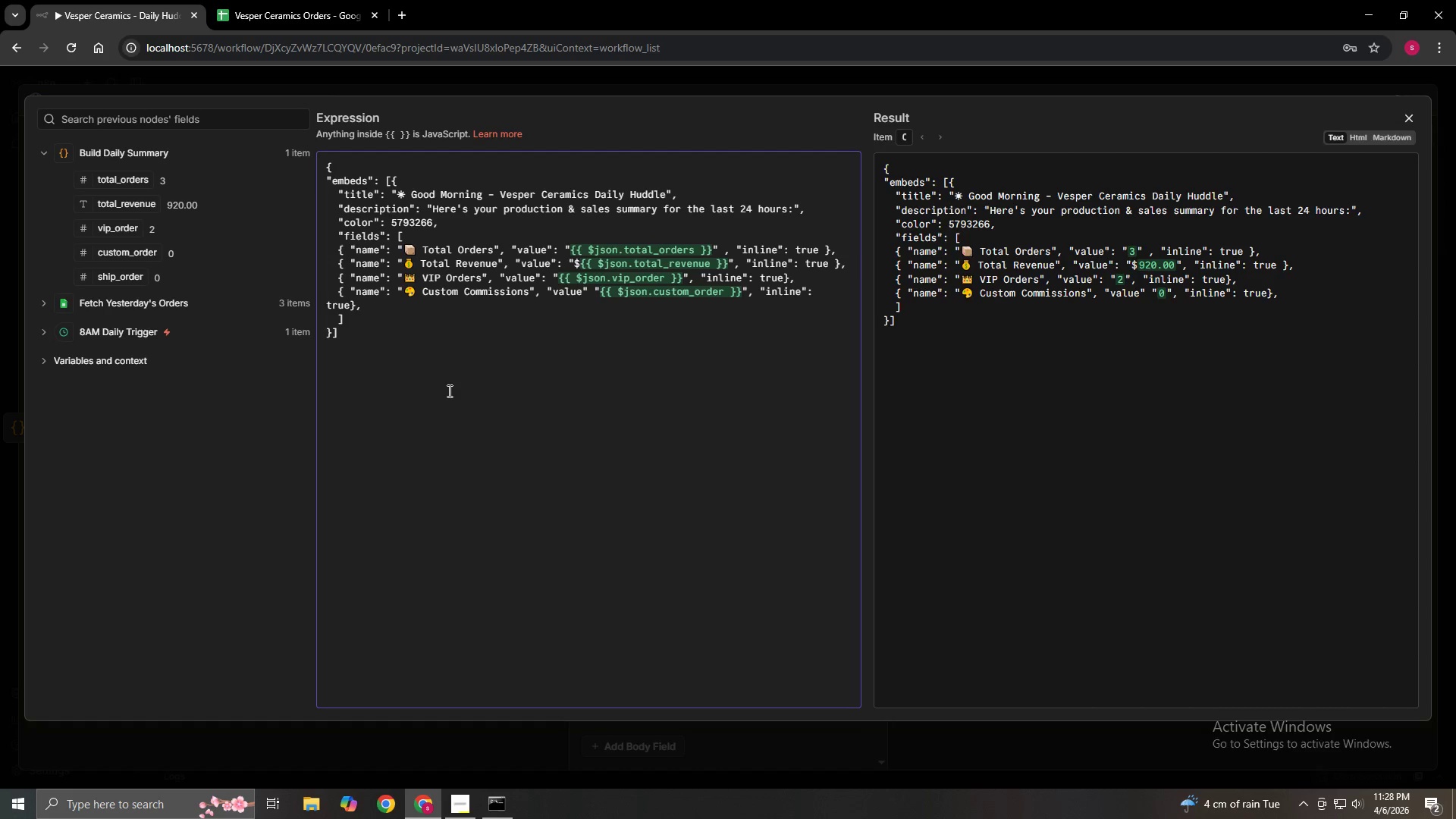 
key(ArrowRight)
 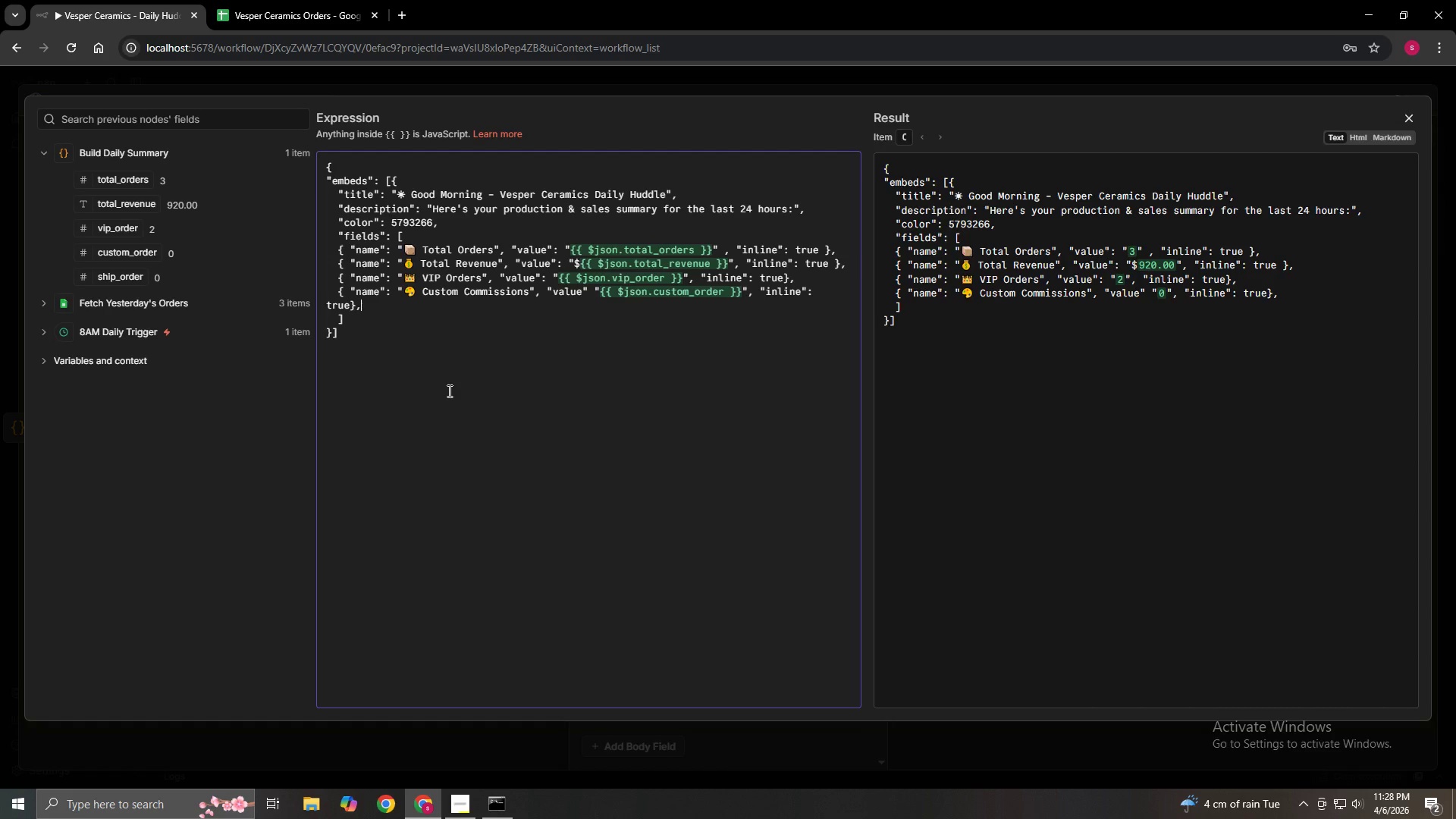 
key(Enter)
 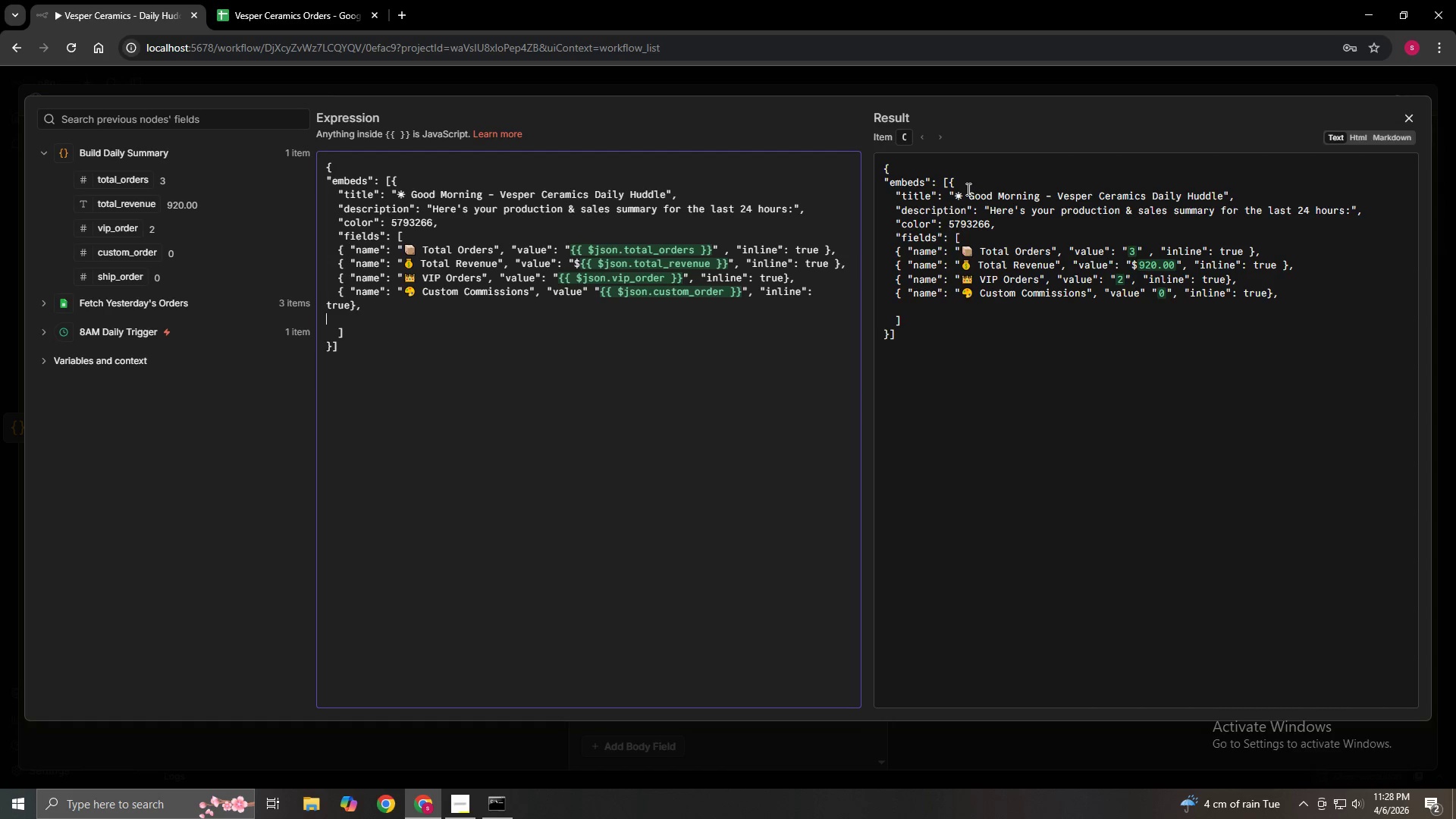 
left_click([1417, 114])
 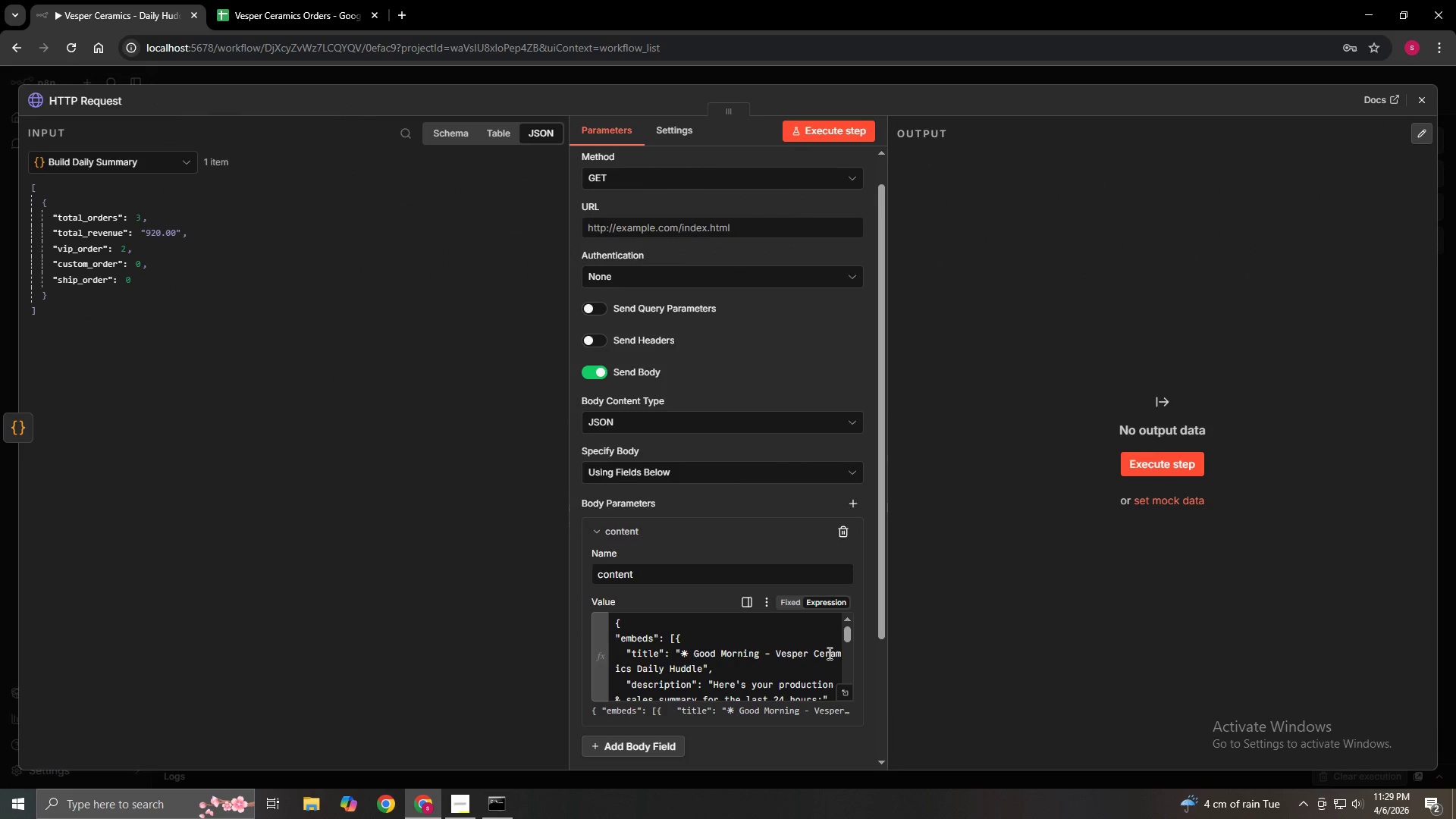 
scroll: coordinate [835, 647], scroll_direction: down, amount: 1.0
 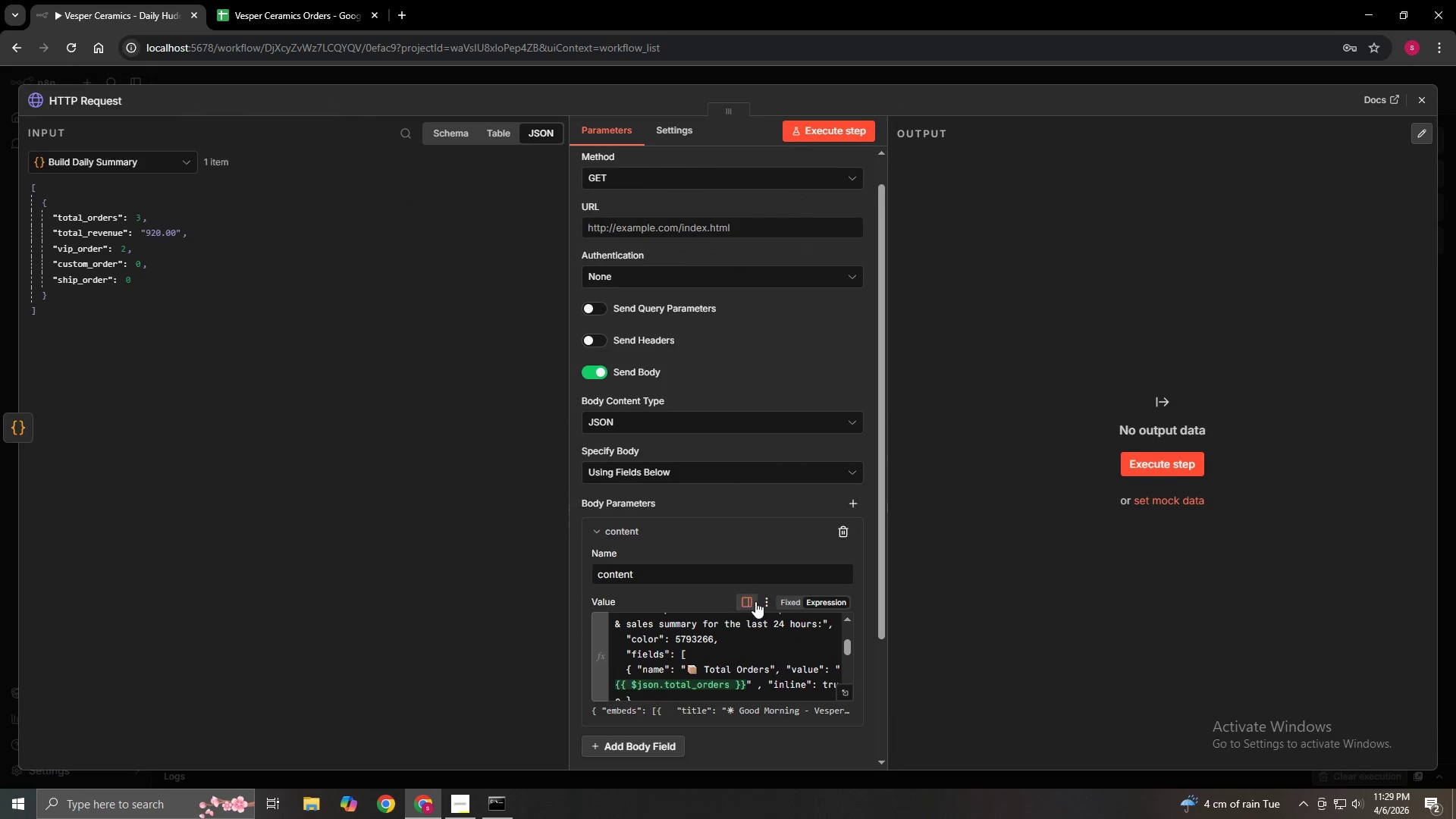 
left_click([755, 601])
 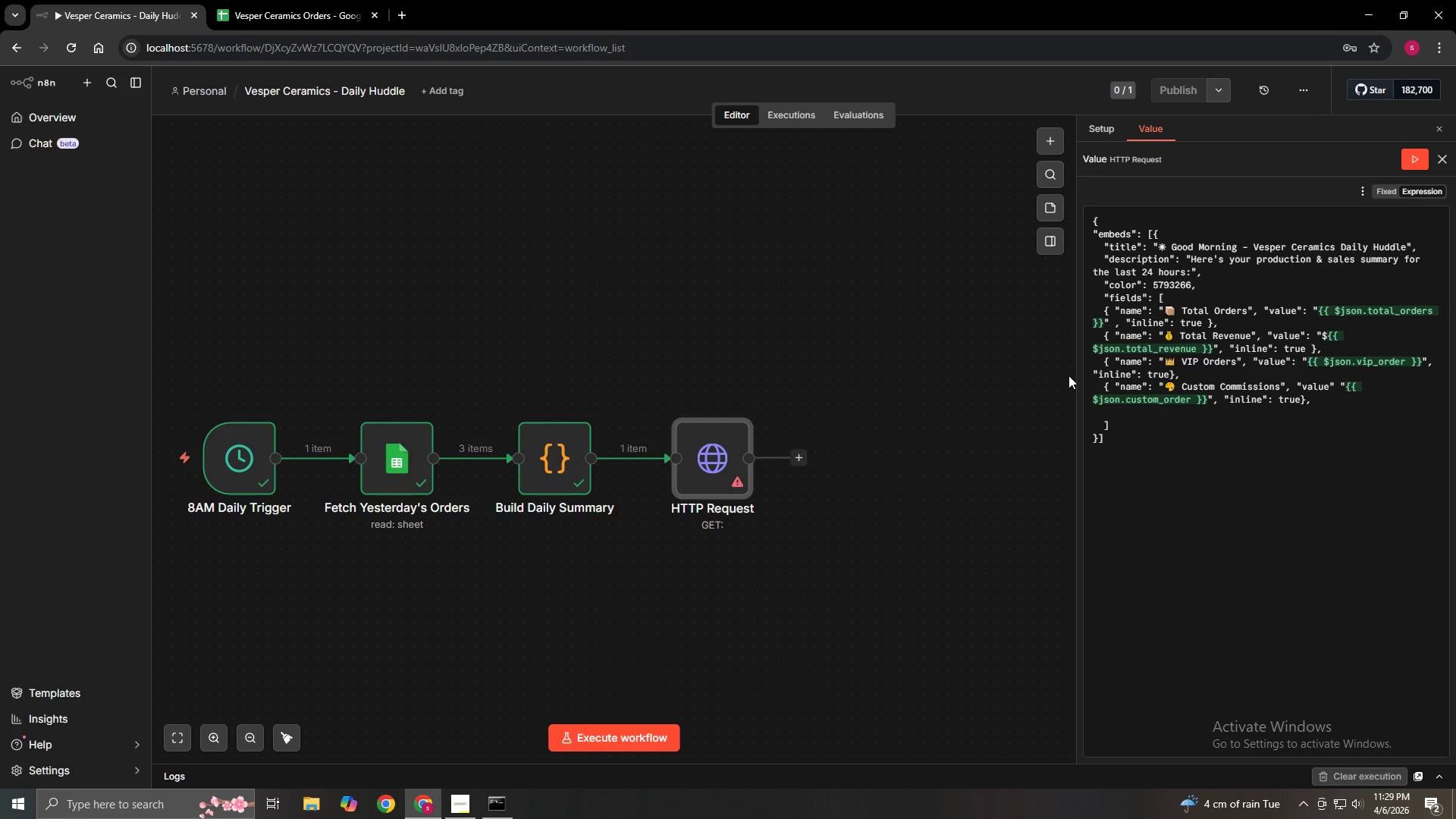 
wait(5.39)
 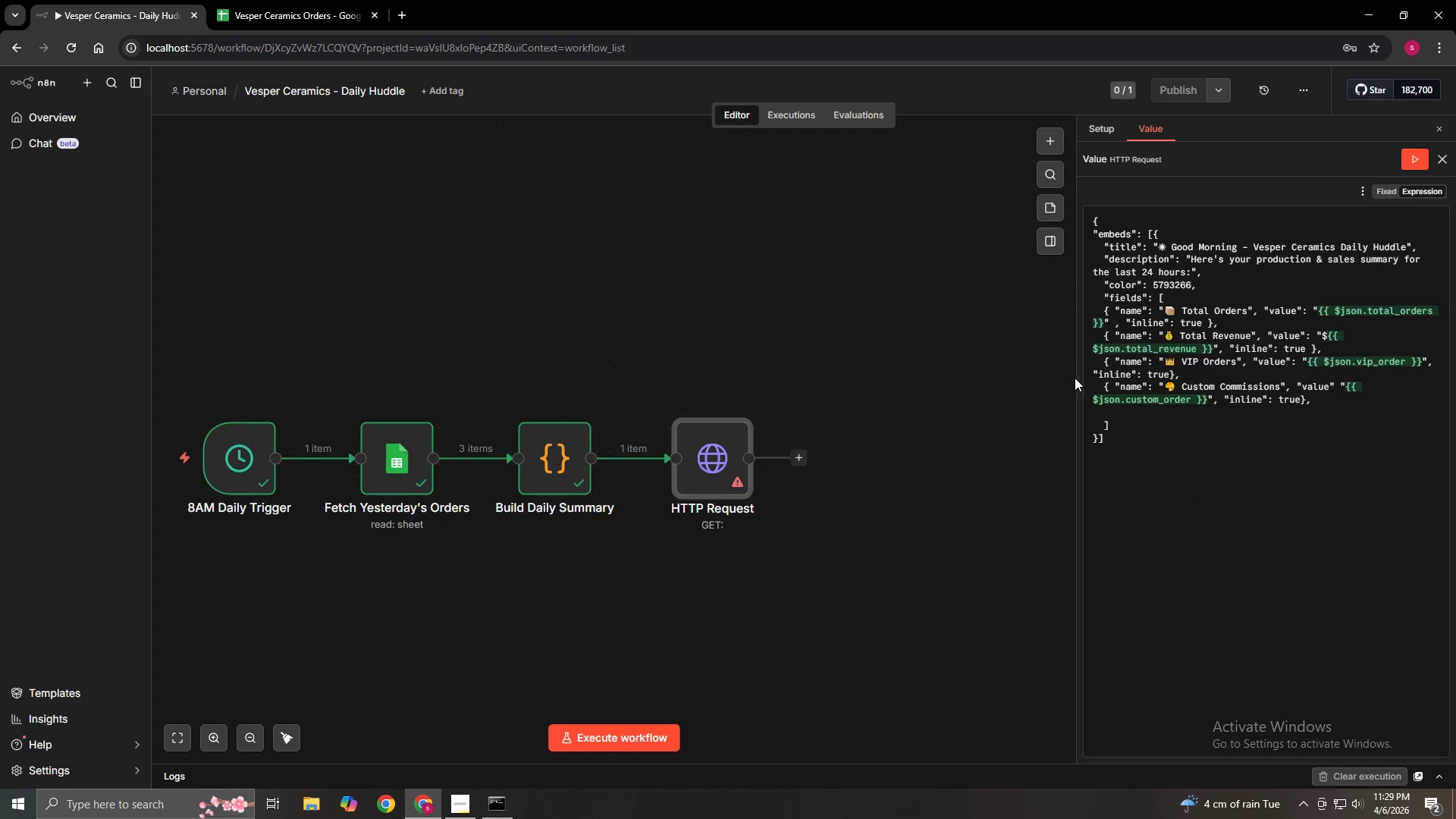 
left_click_drag(start_coordinate=[1077, 377], to_coordinate=[670, 372])
 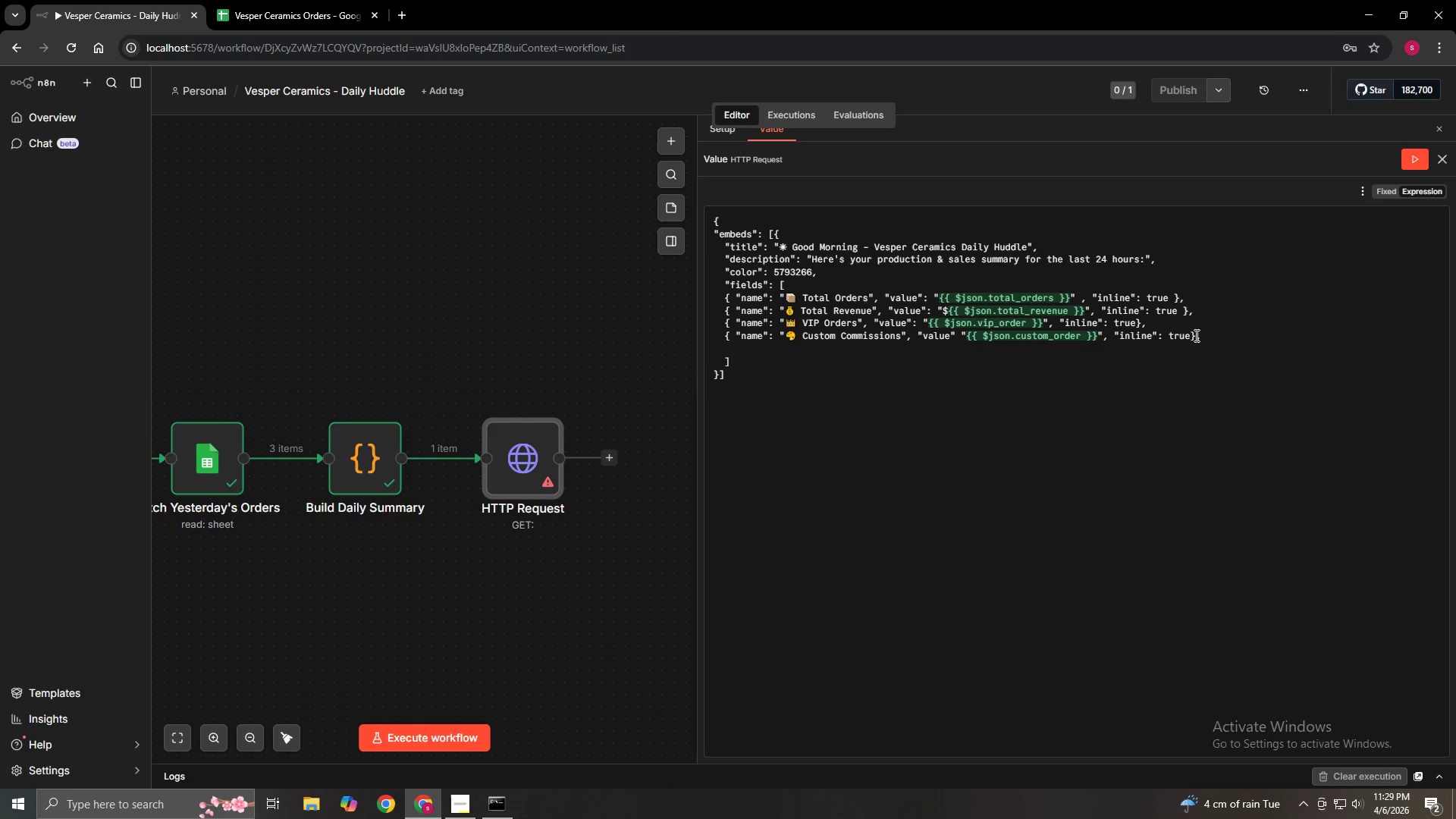 
left_click([1200, 335])
 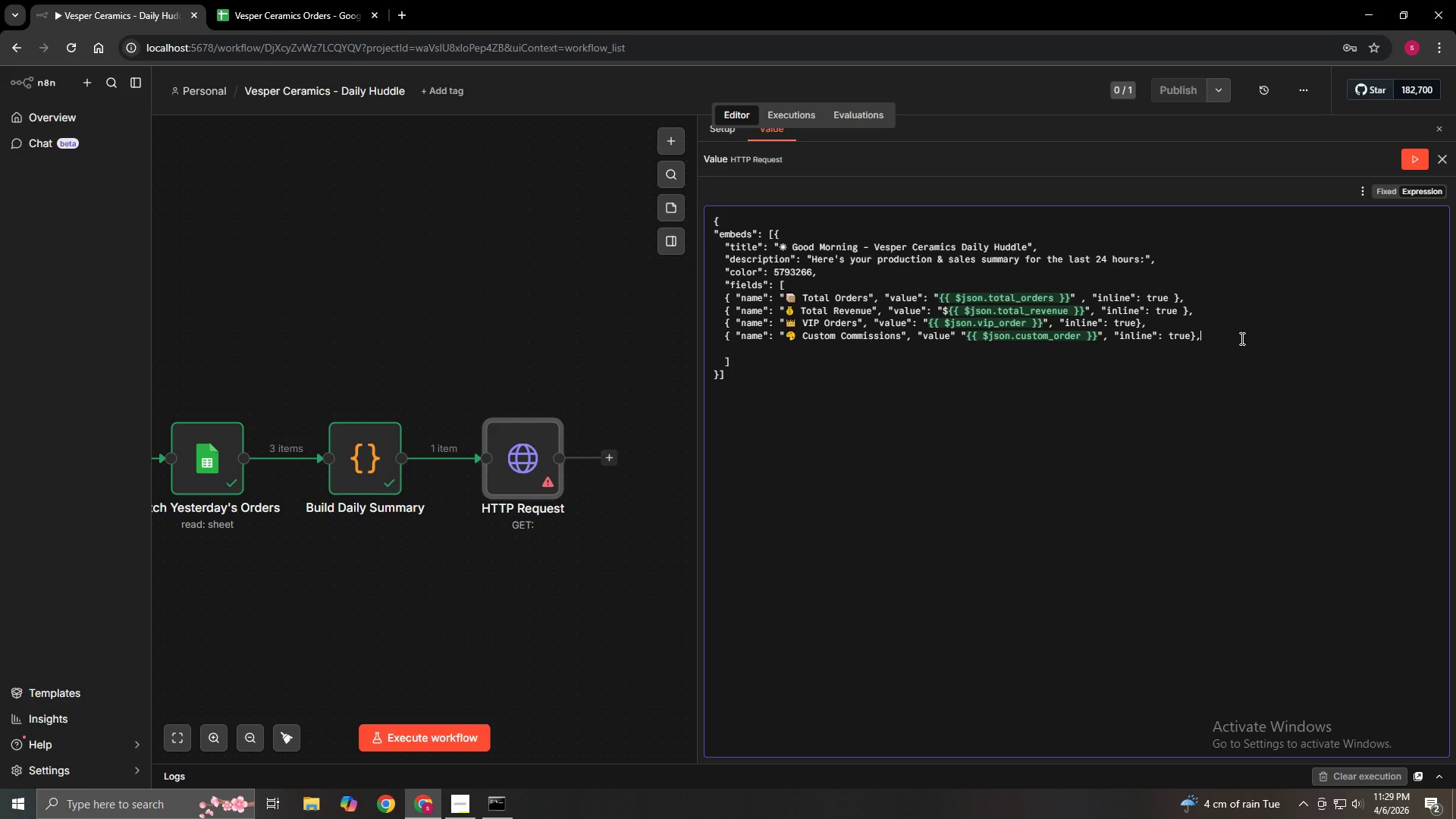 
key(Enter)
 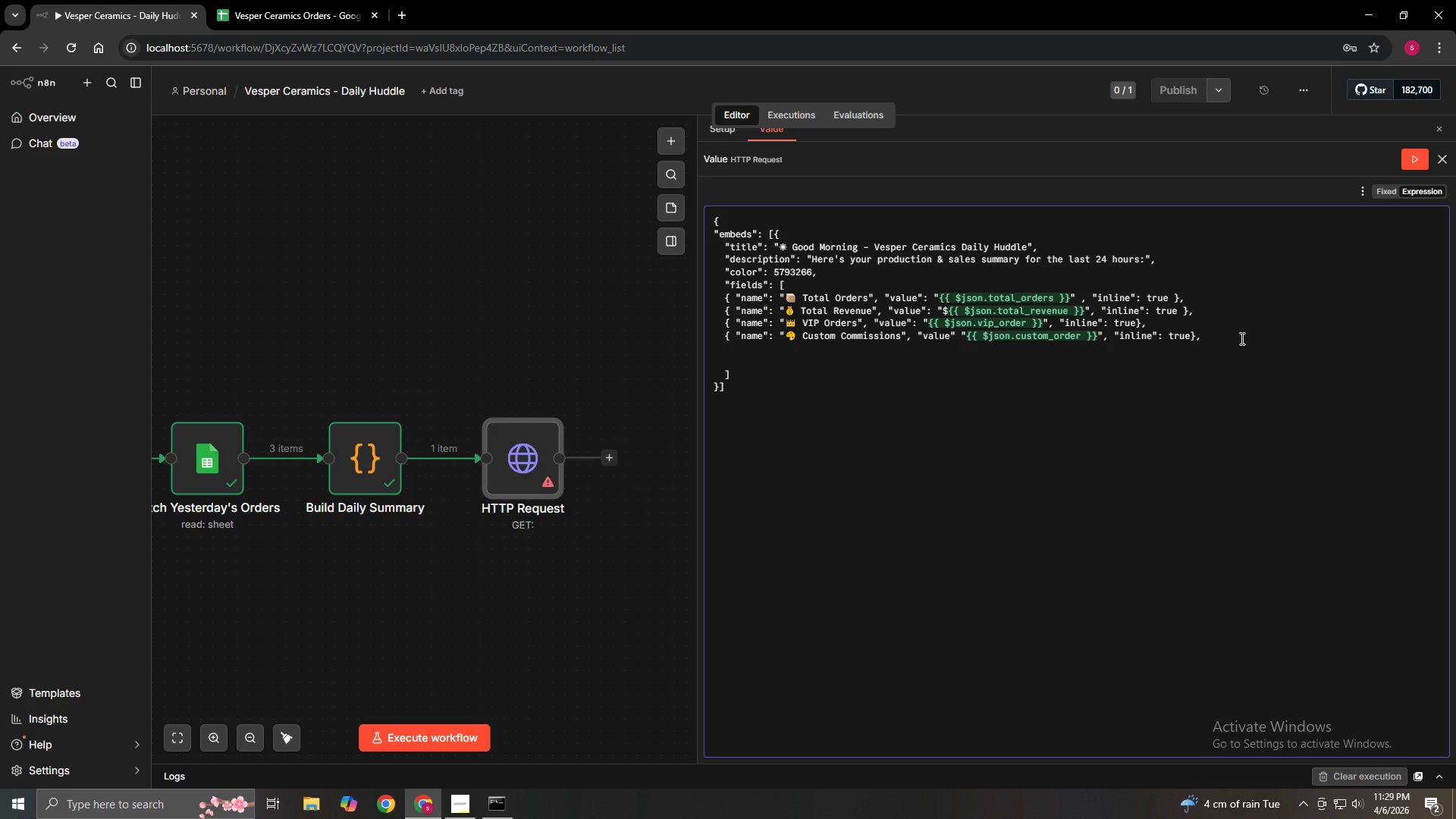 
type(  P)
key(Backspace)
type({ "name:)
key(Backspace)
type(" )
key(Backspace)
type(: ")
 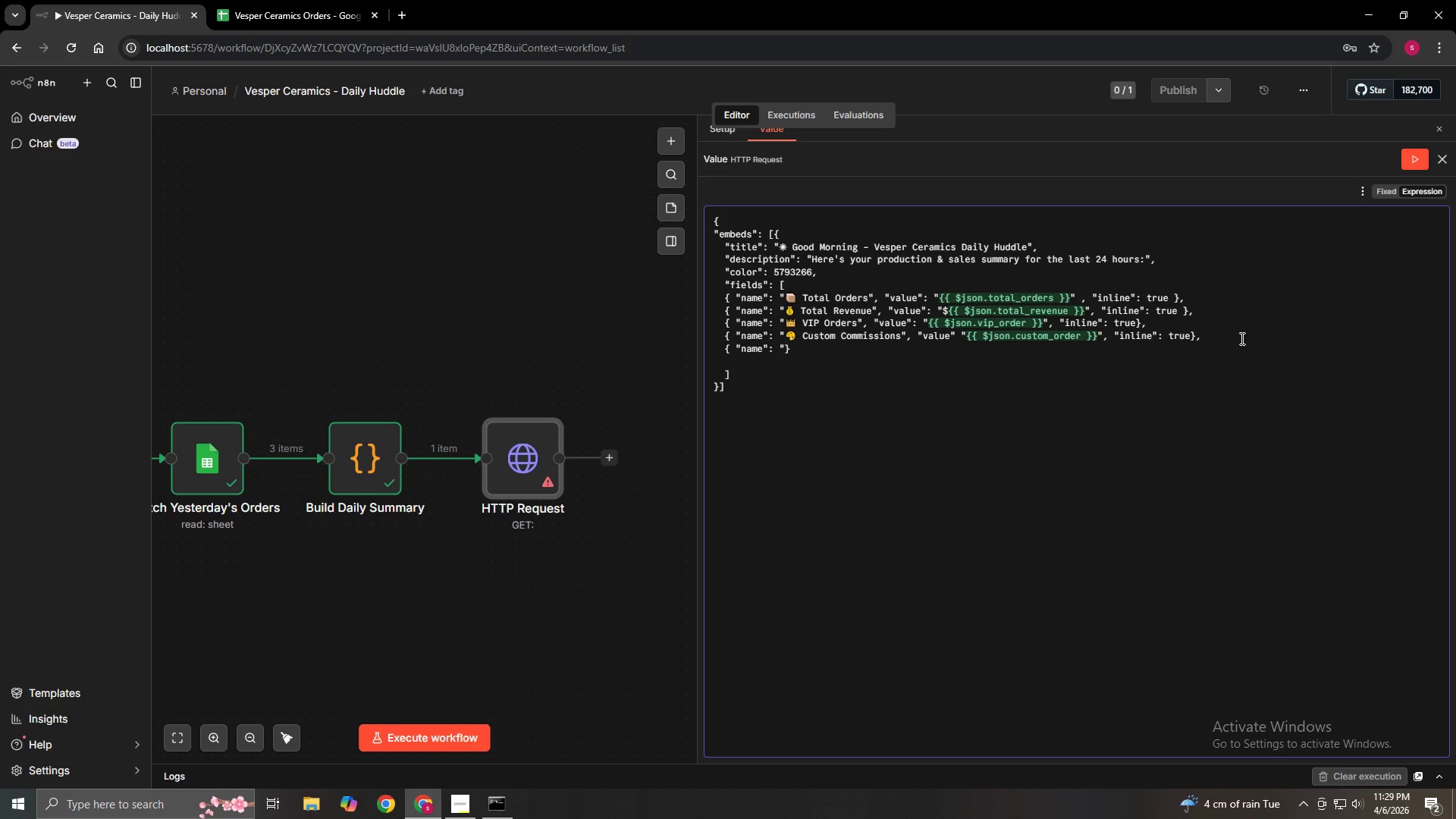 
wait(6.28)
 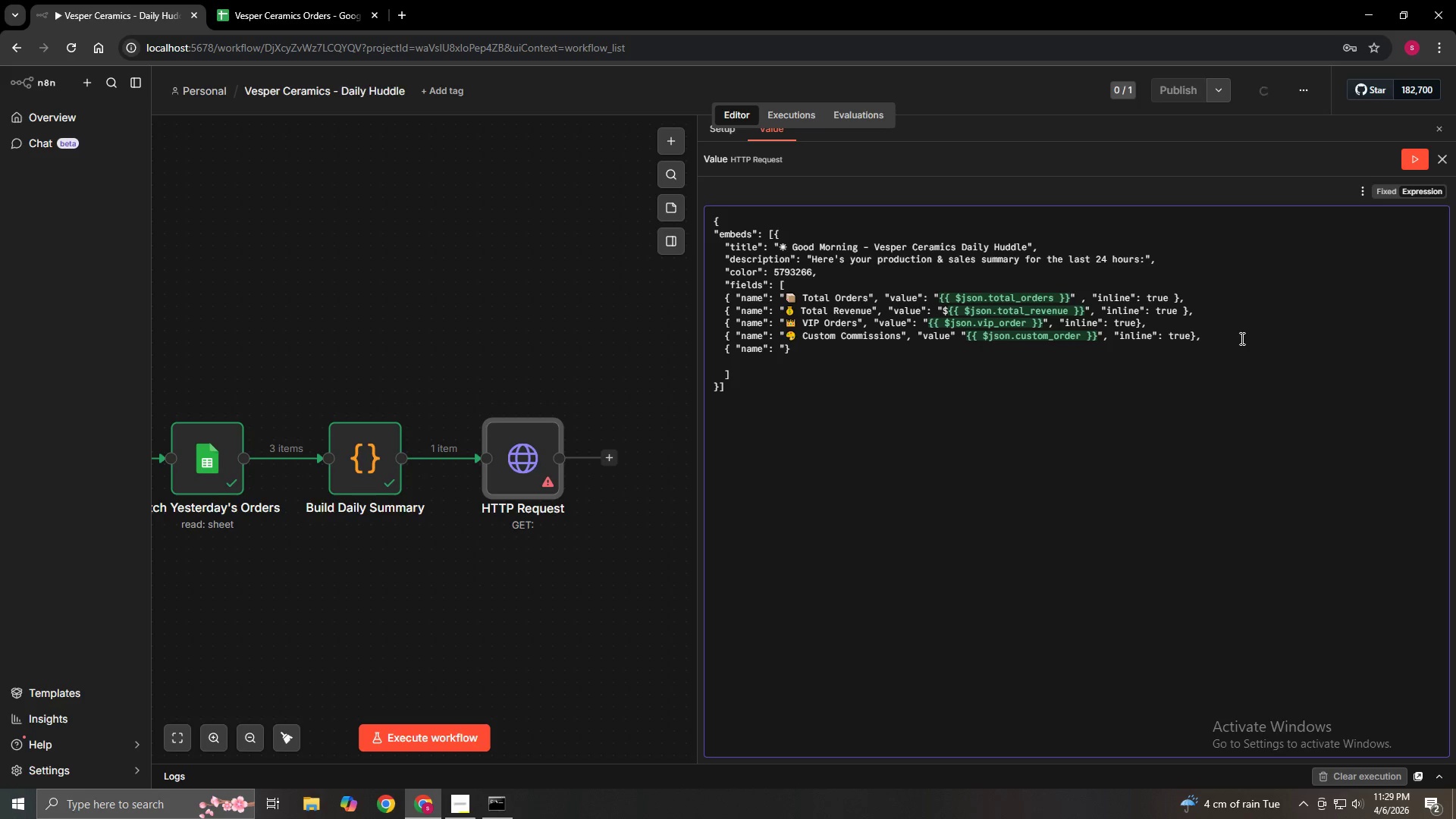 
right_click([783, 348])
 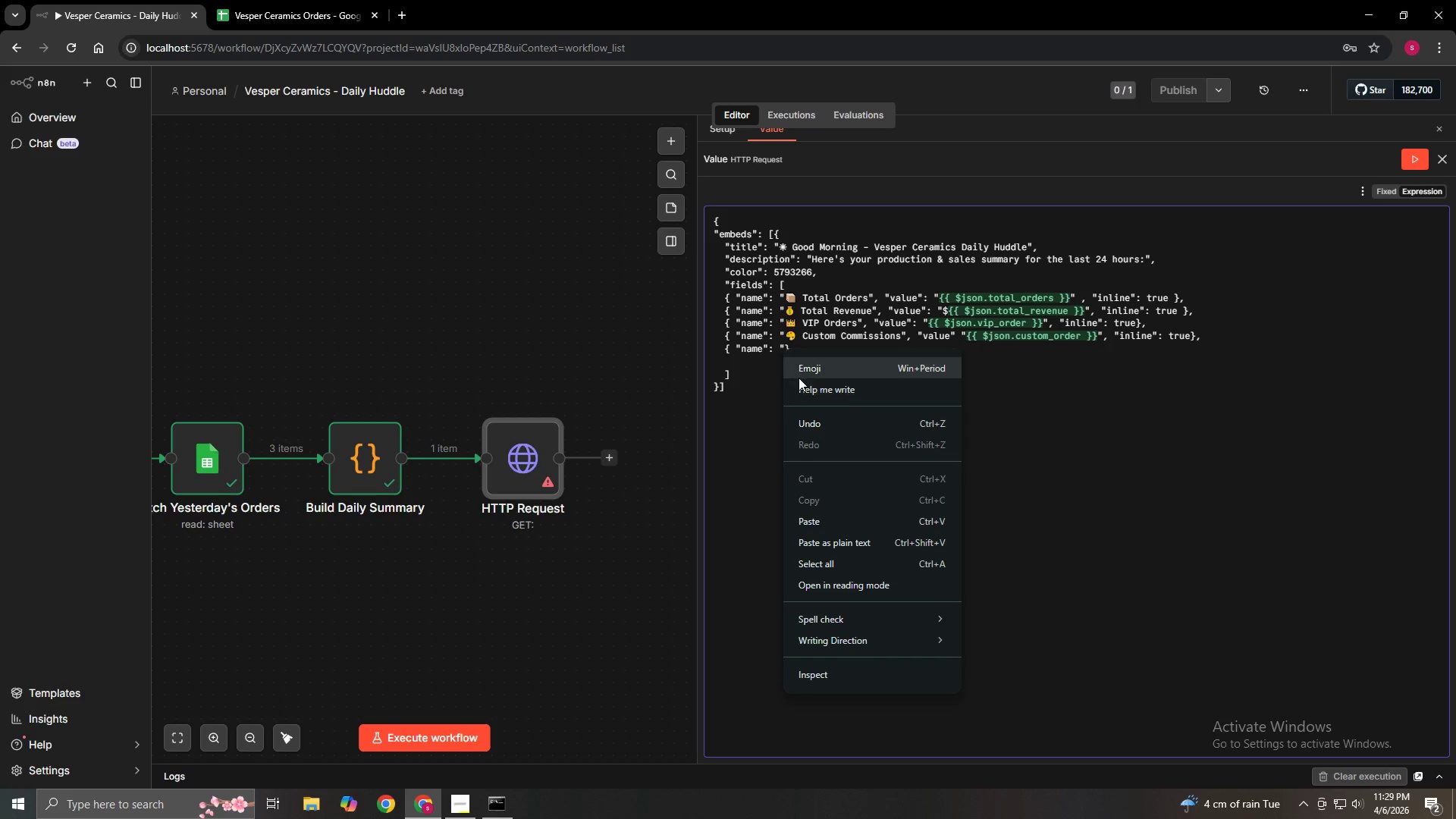 
left_click([799, 378])
 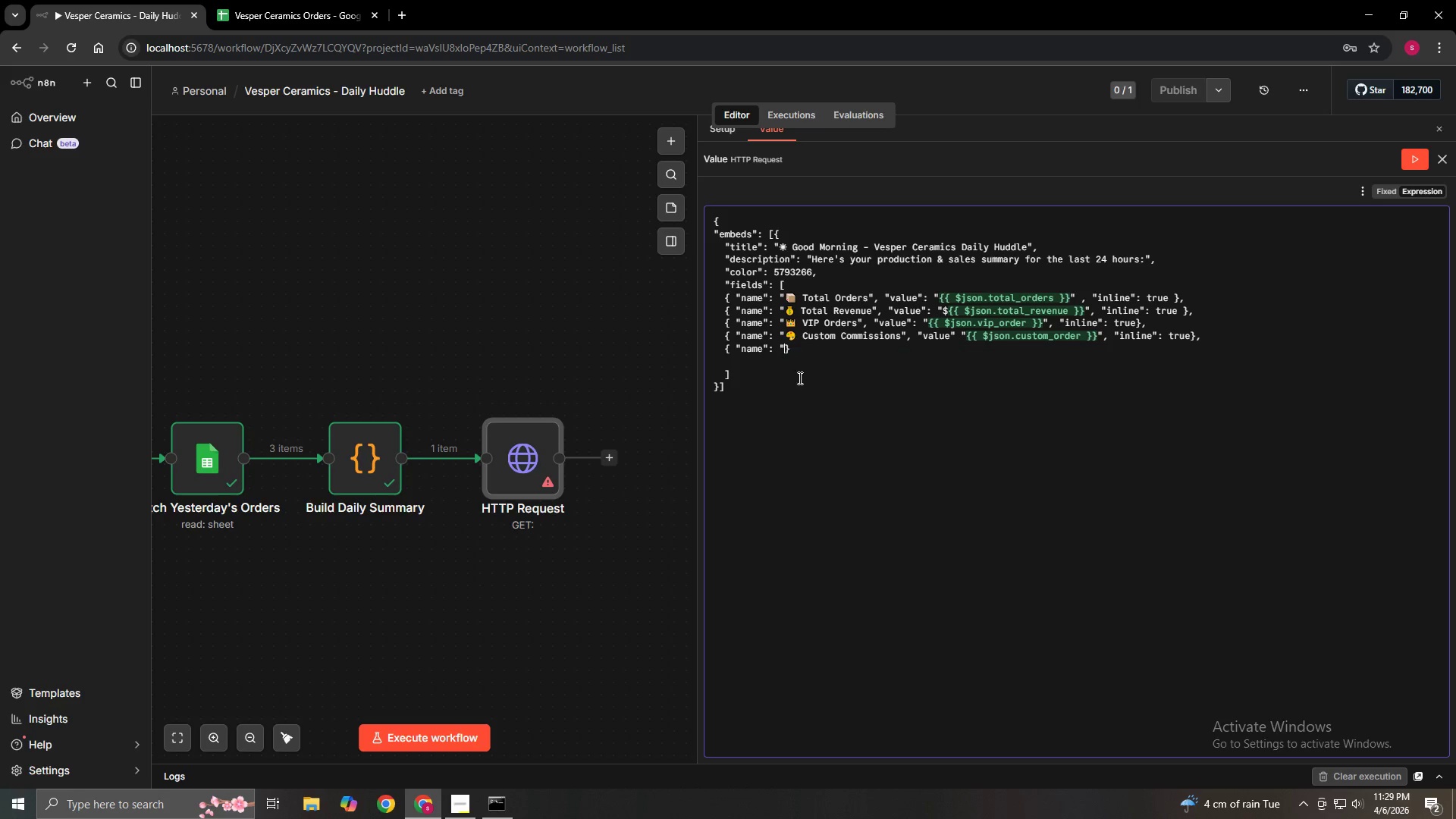 
key(Meta+MetaLeft)
 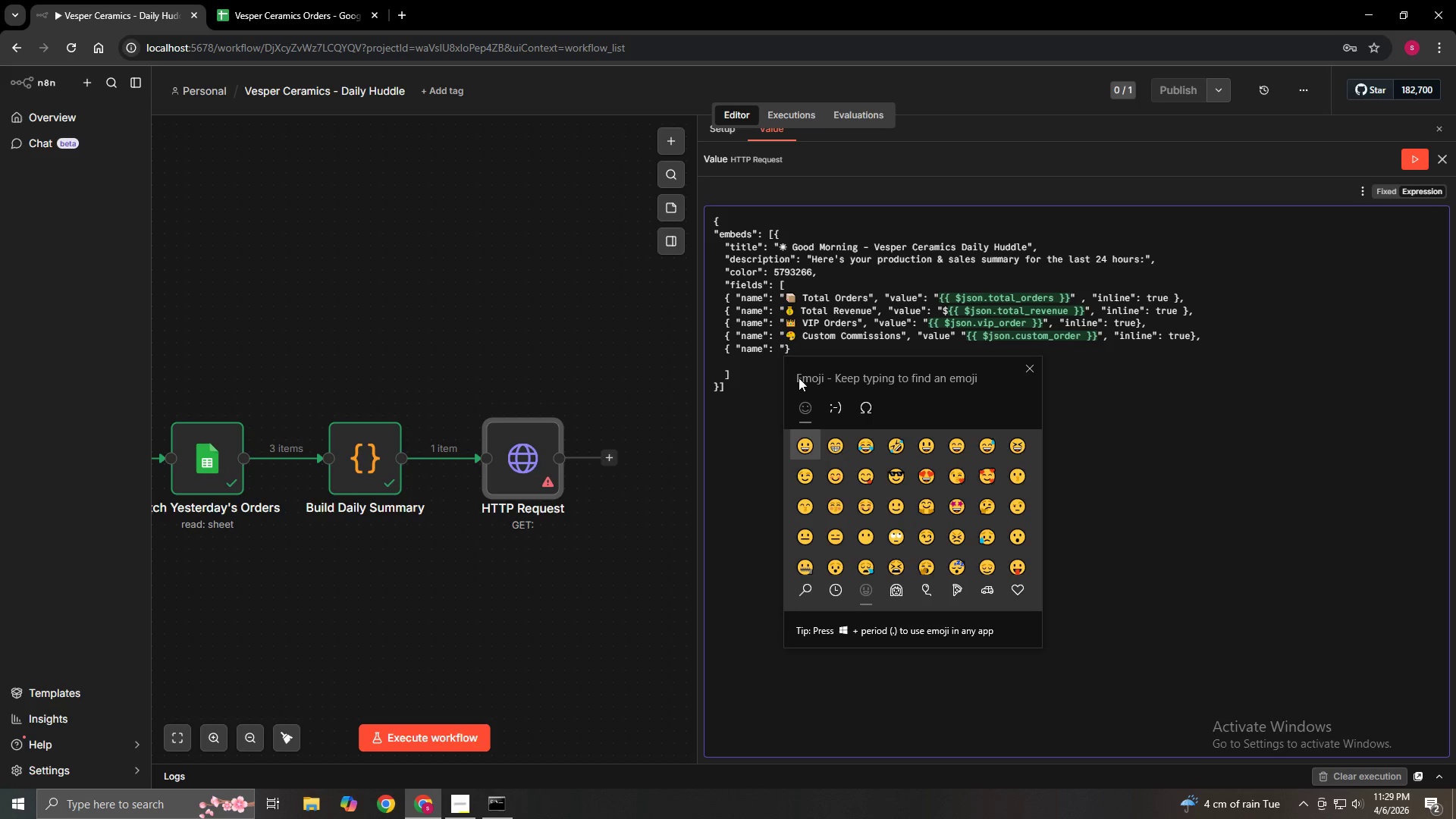 
key(Meta+Period)
 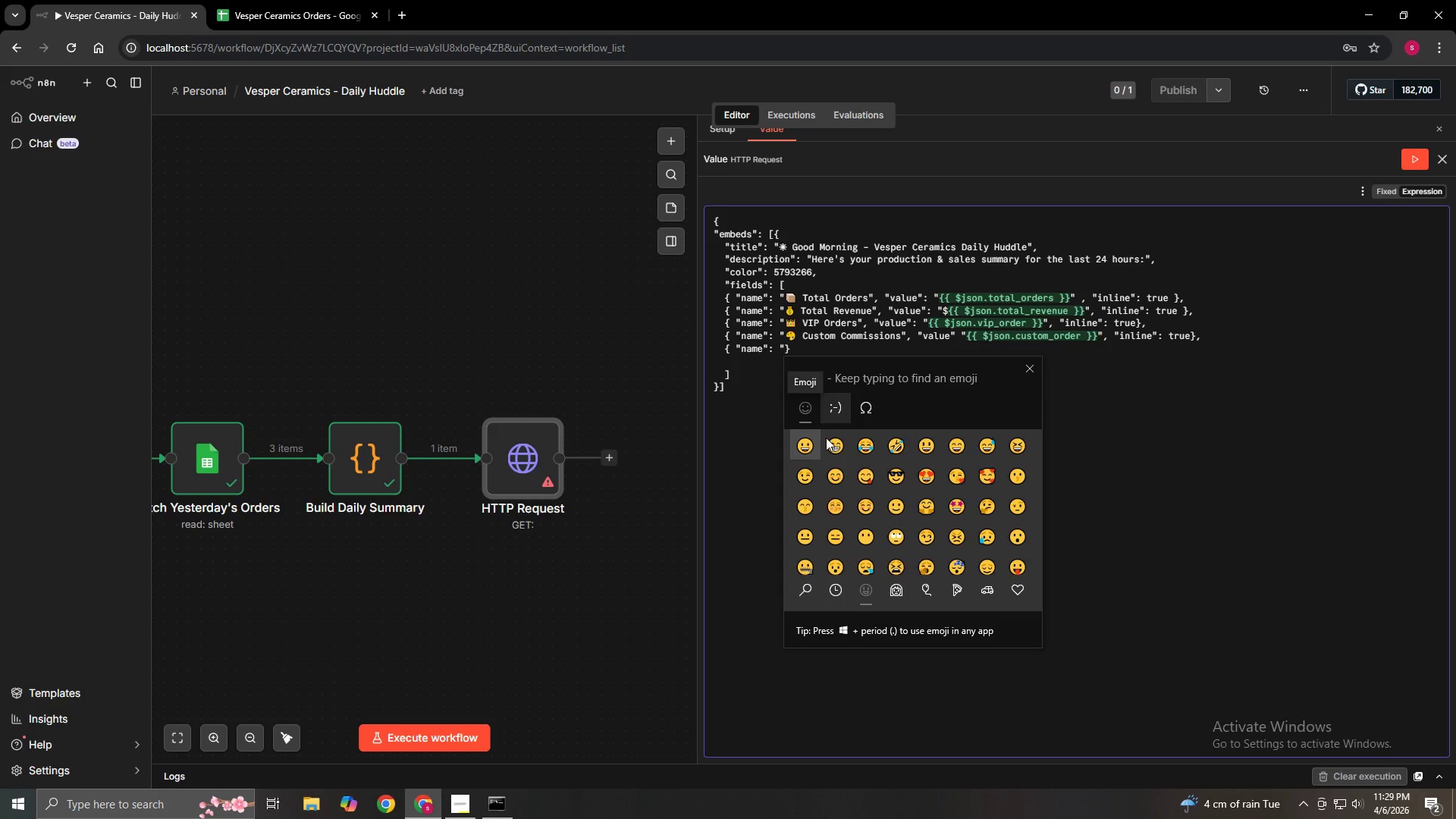 
left_click([797, 592])
 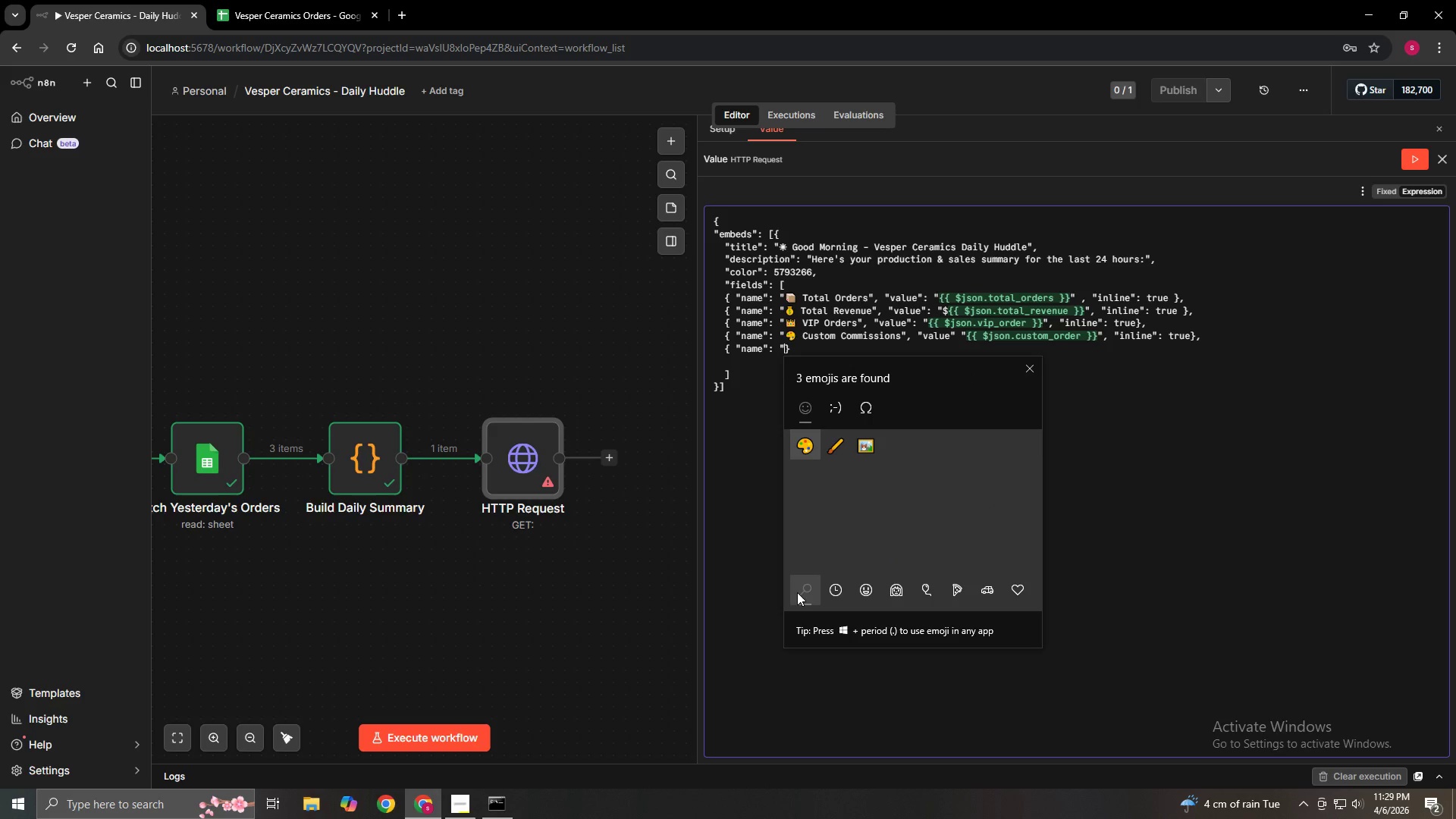 
type(shipp)
key(Backspace)
key(Backspace)
key(Backspace)
key(Backspace)
type(tur)
key(Backspace)
key(Backspace)
key(Backspace)
key(Backspace)
type(tu)
key(Backspace)
key(Backspace)
type(car)
 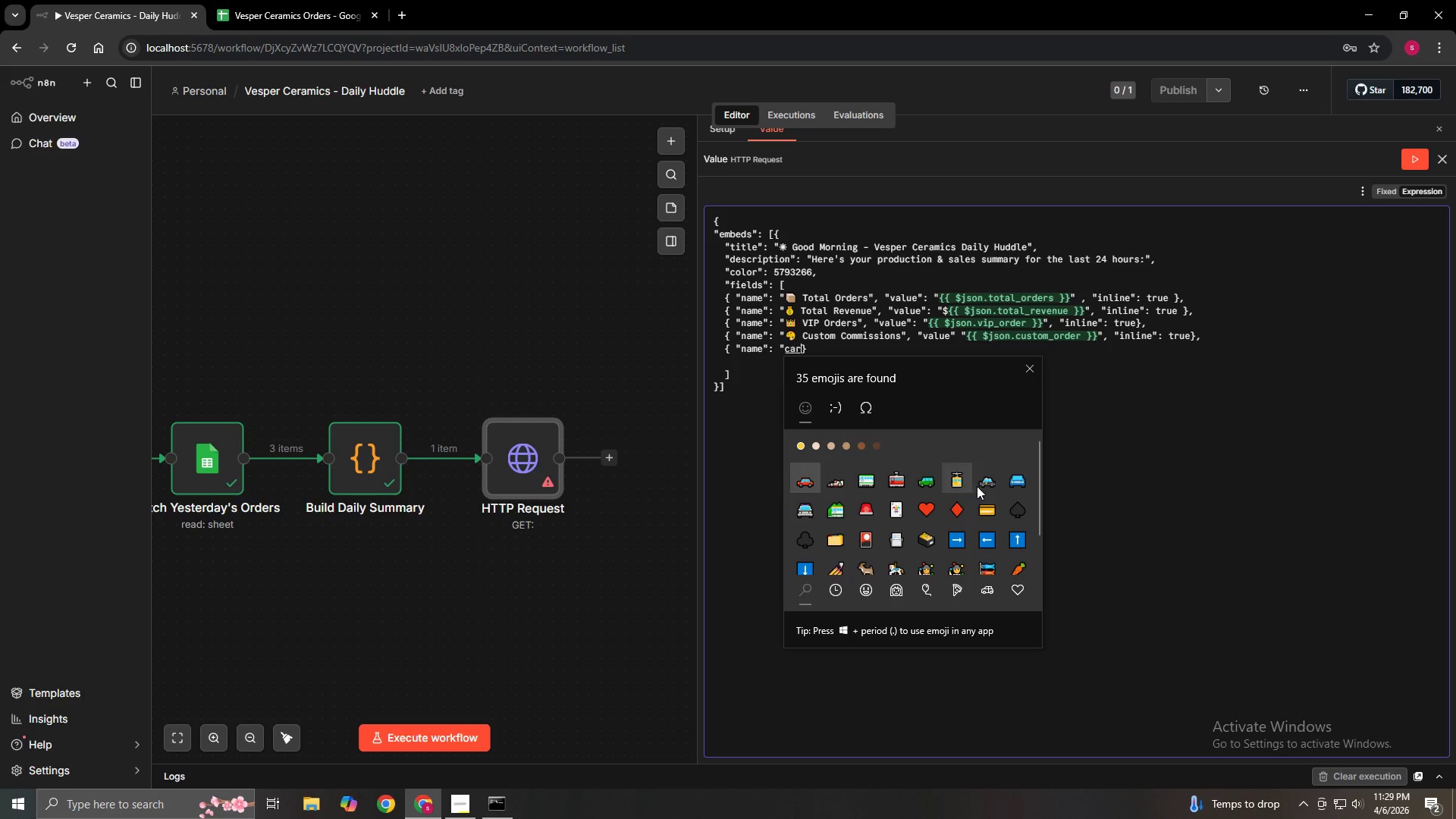 
scroll: coordinate [965, 539], scroll_direction: up, amount: 1.0
 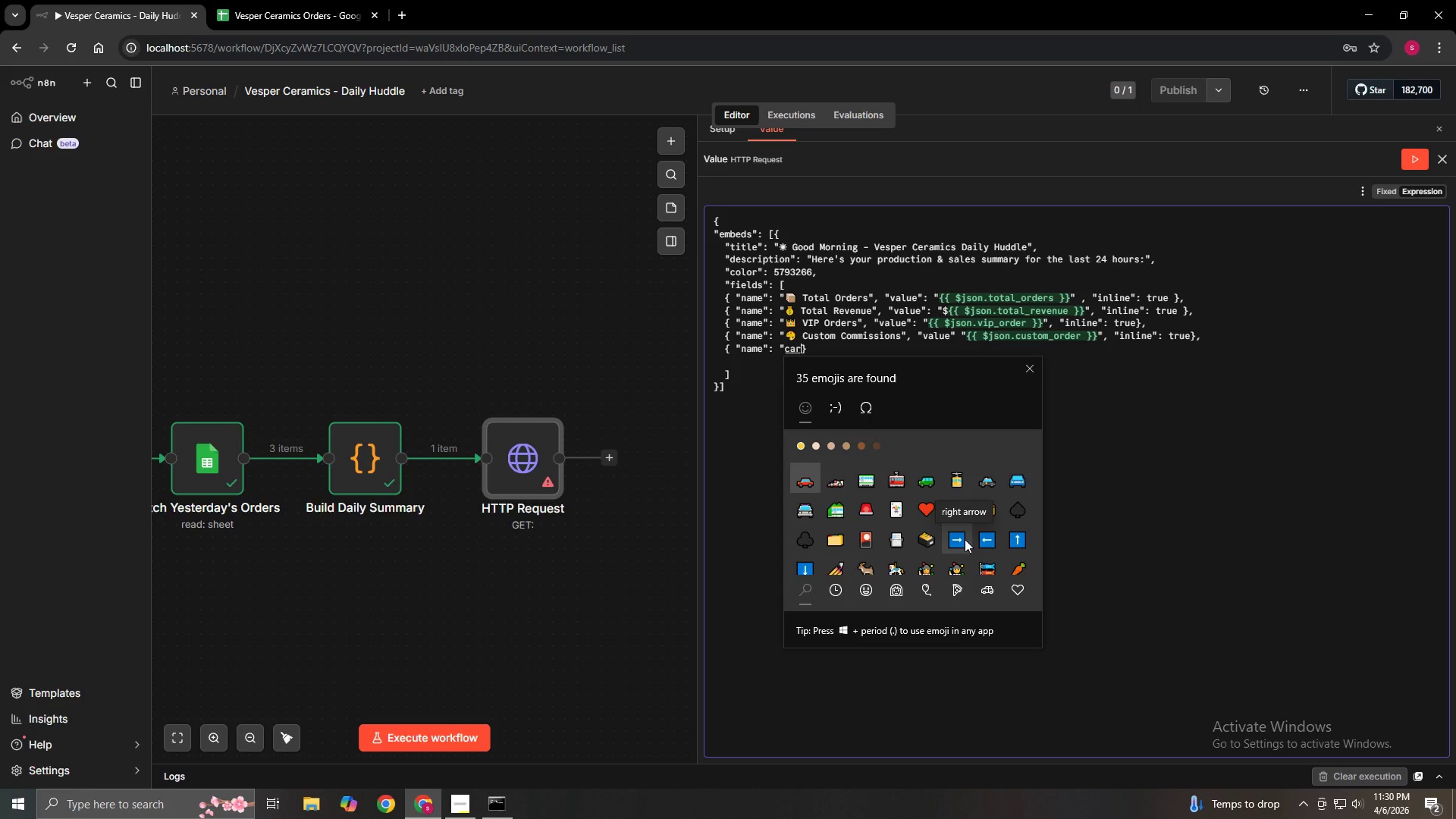 
key(Backspace)
key(Backspace)
key(Backspace)
type(del)
 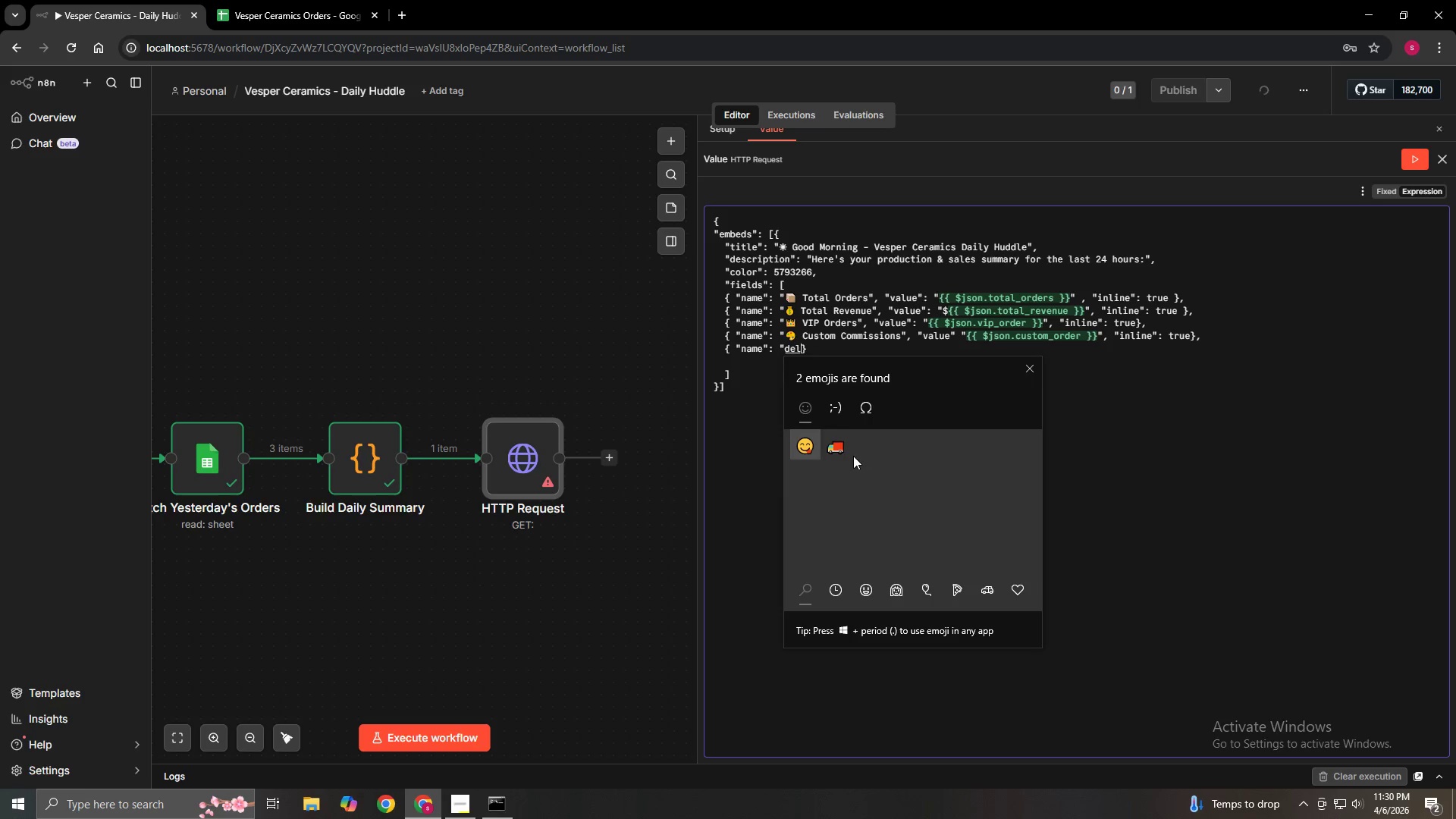 
left_click([843, 450])
 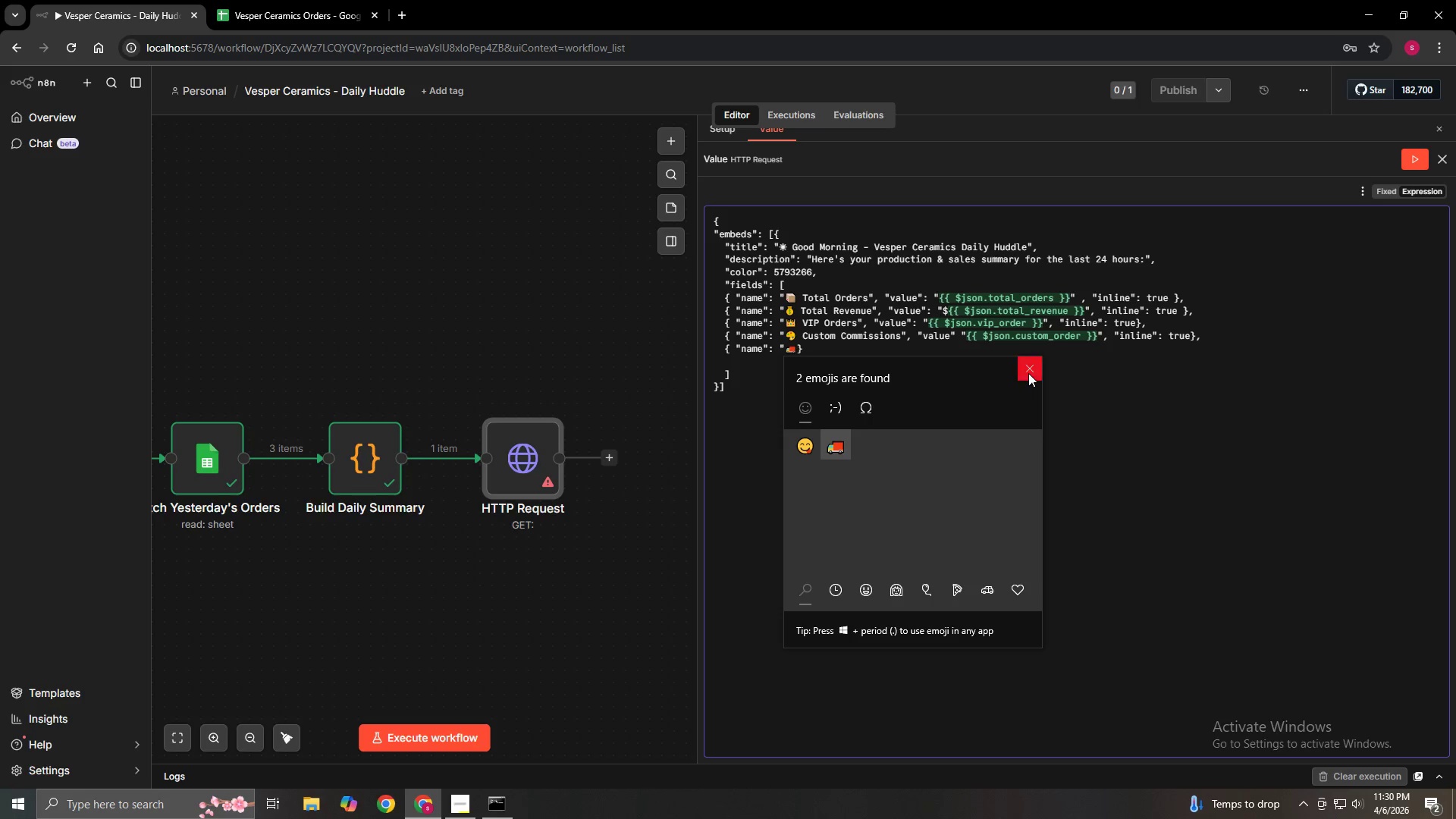 
left_click([1033, 365])
 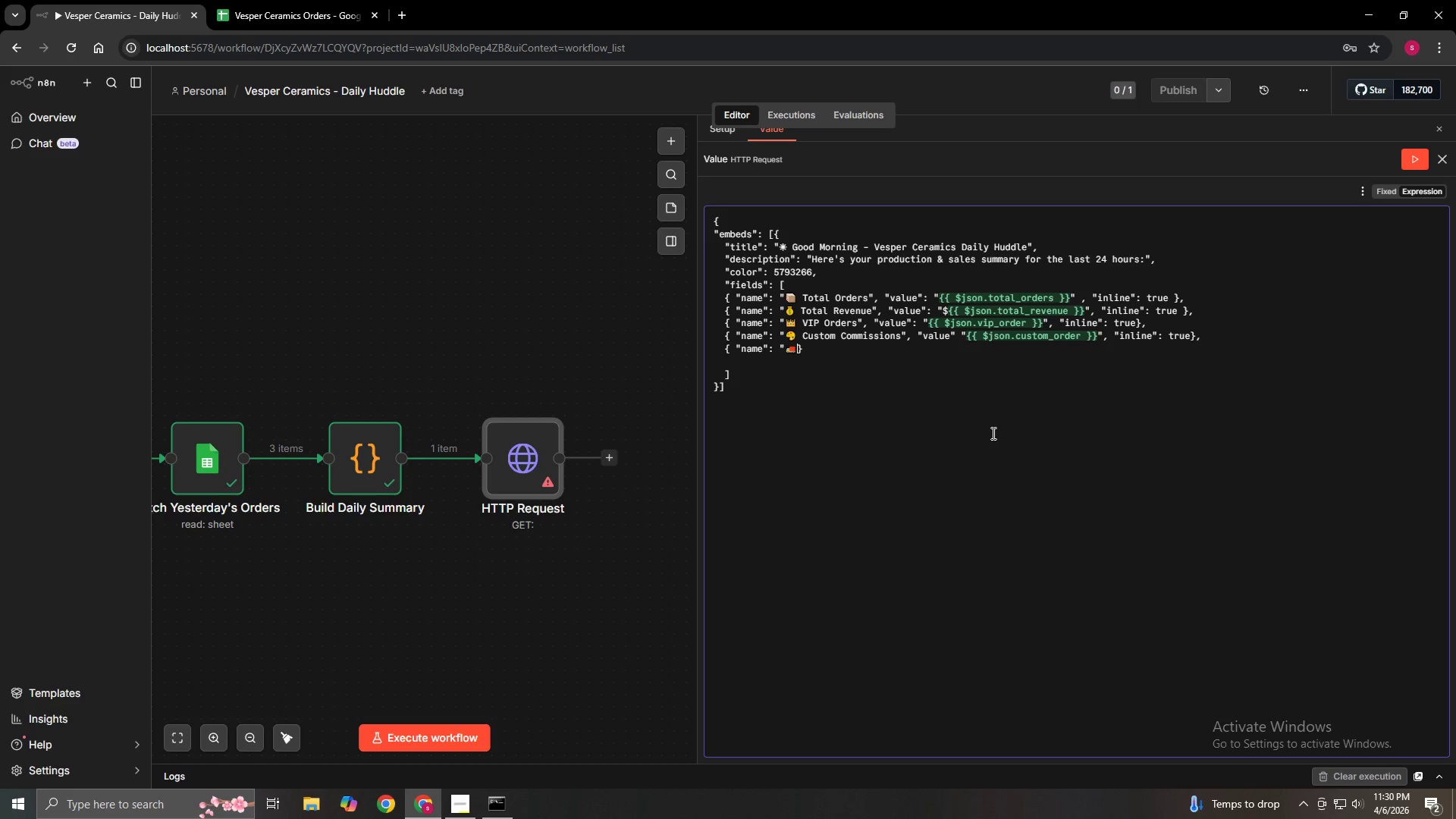 
type( Ready to )
key(Backspace)
key(Backspace)
key(Backspace)
key(Backspace)
type(-to-Ship" )
key(Backspace)
type(, "value" :)
key(Backspace)
type("{{)
 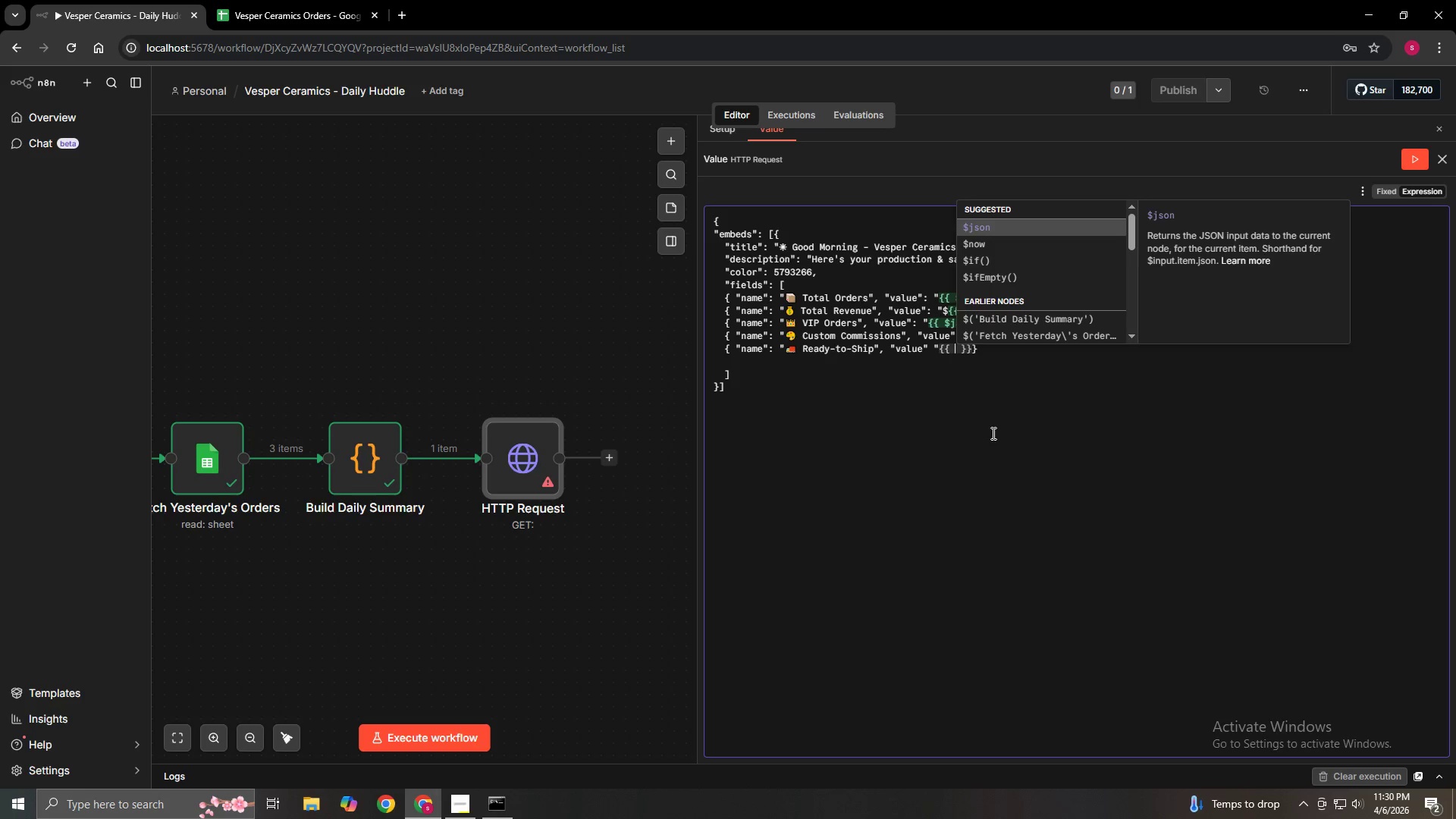 
key(Enter)
 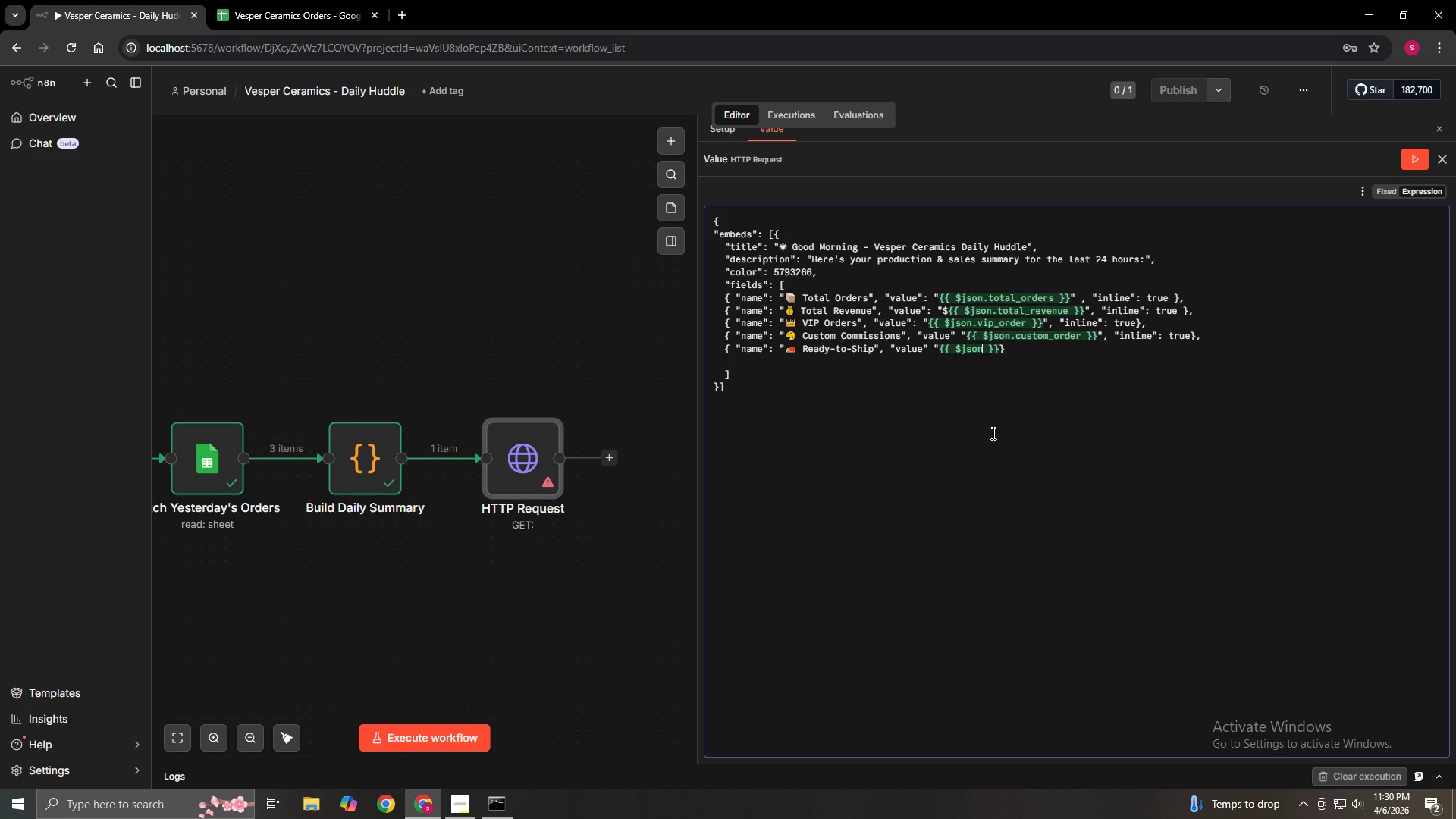 
key(Period)
 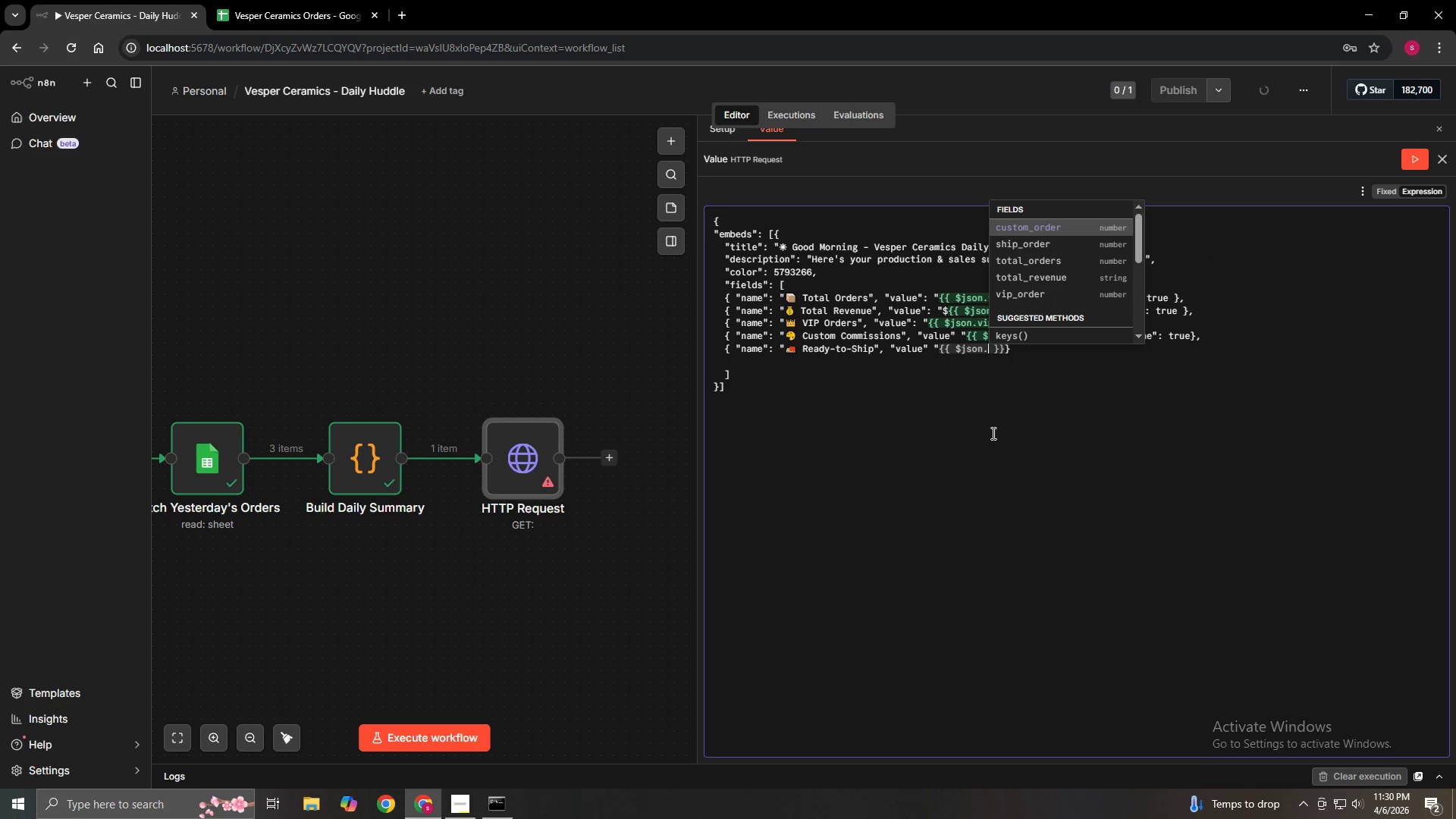 
key(ArrowDown)
 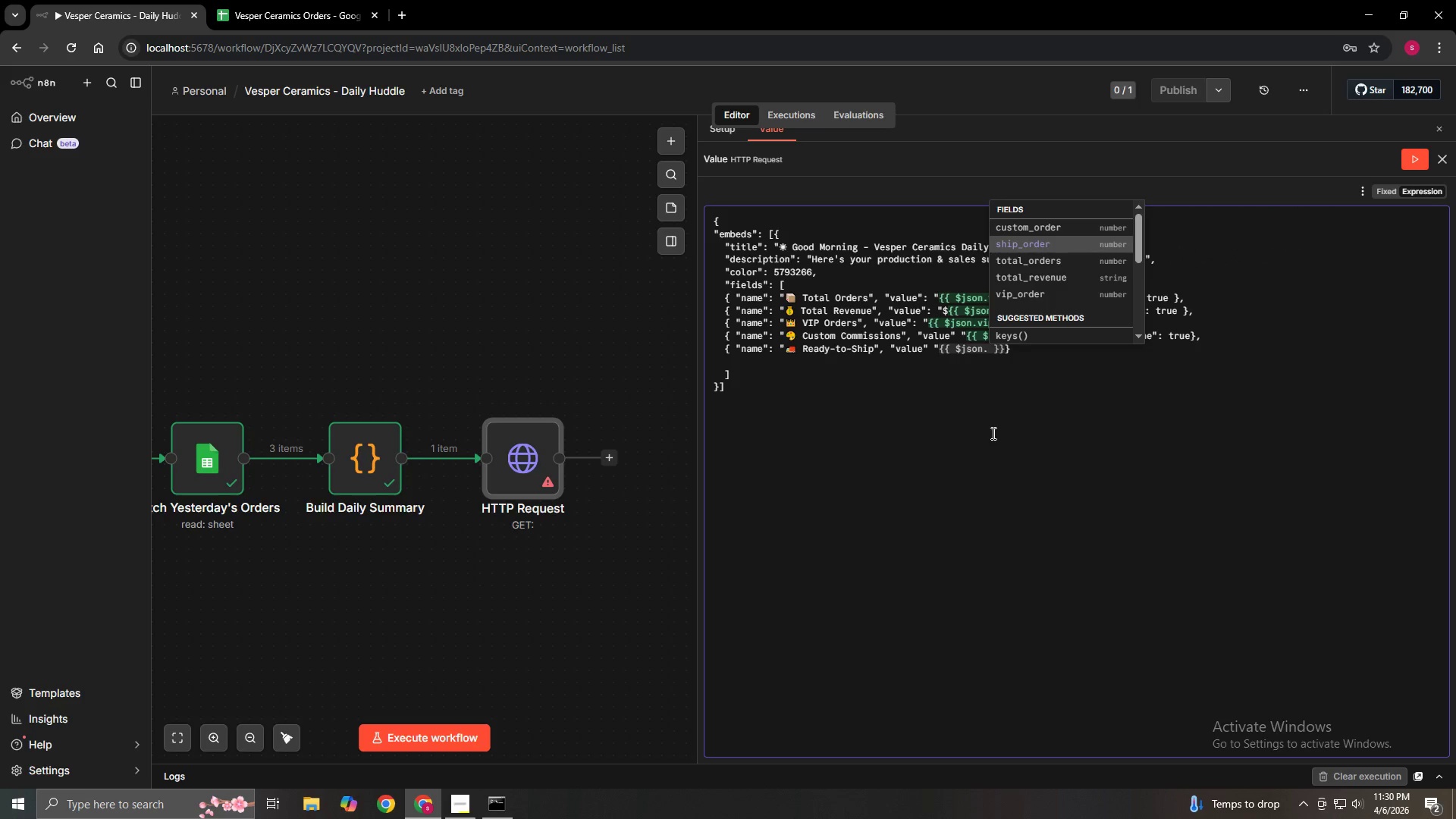 
key(Enter)
 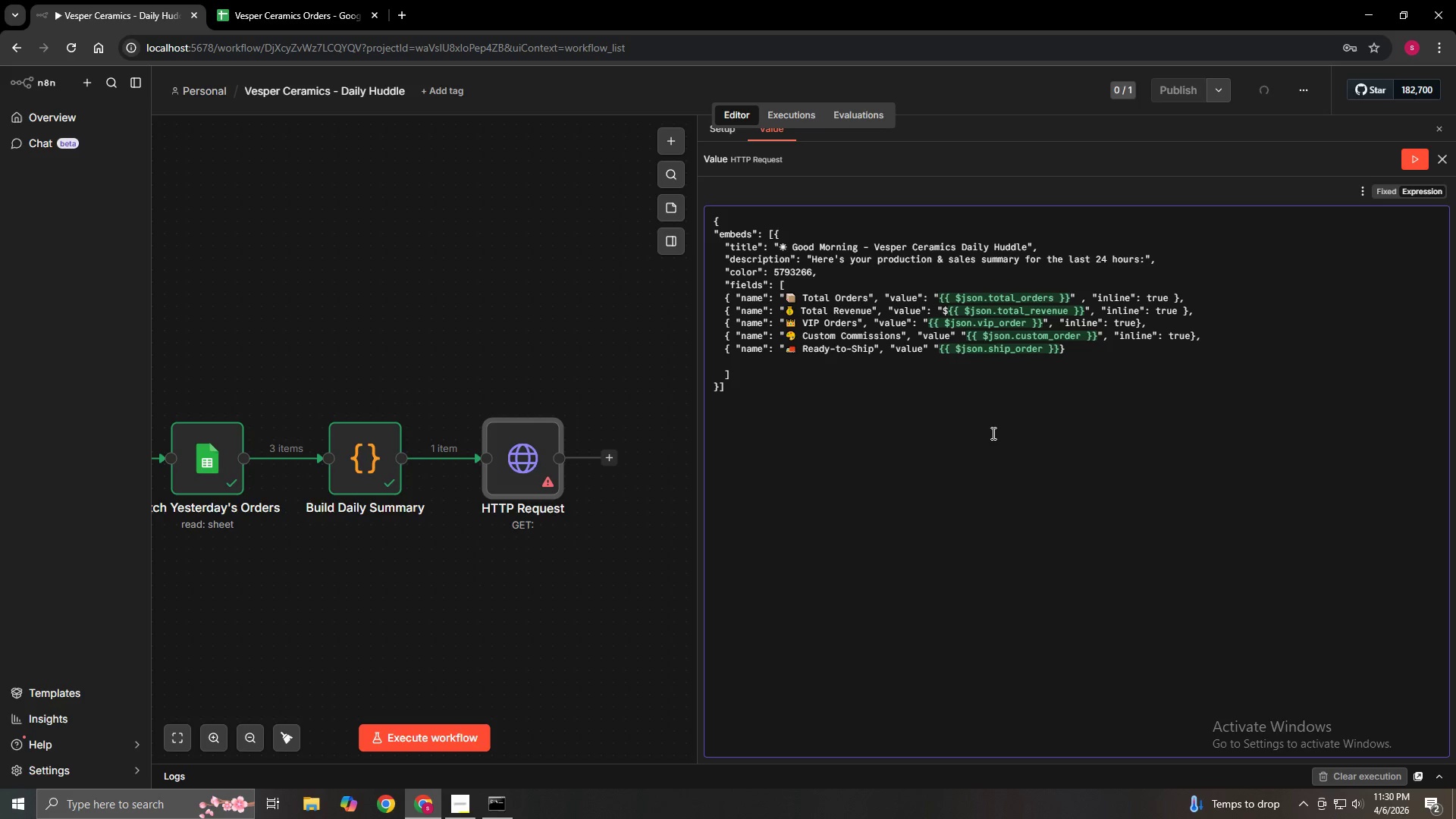 
key(ArrowRight)
 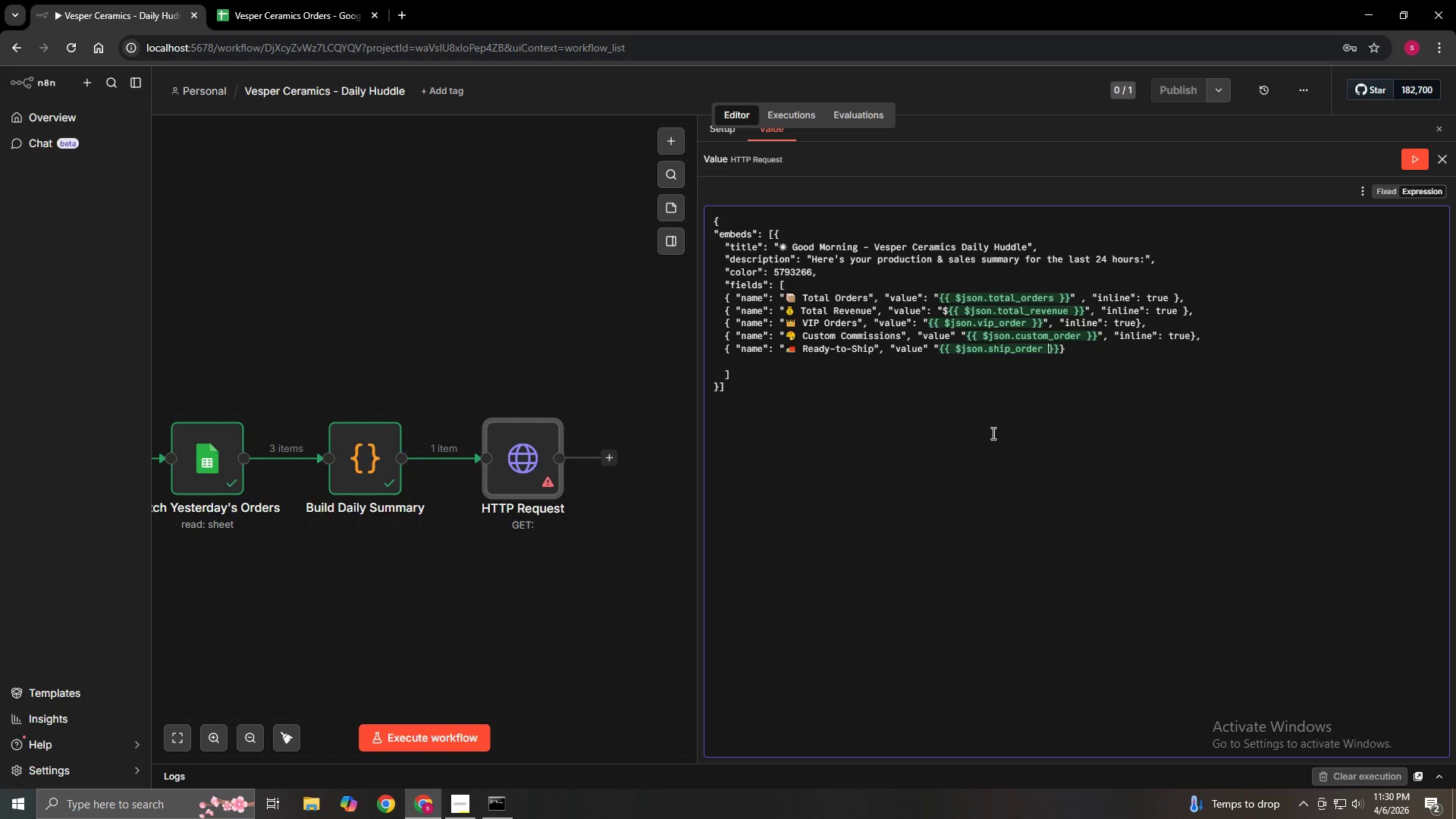 
key(ArrowRight)
 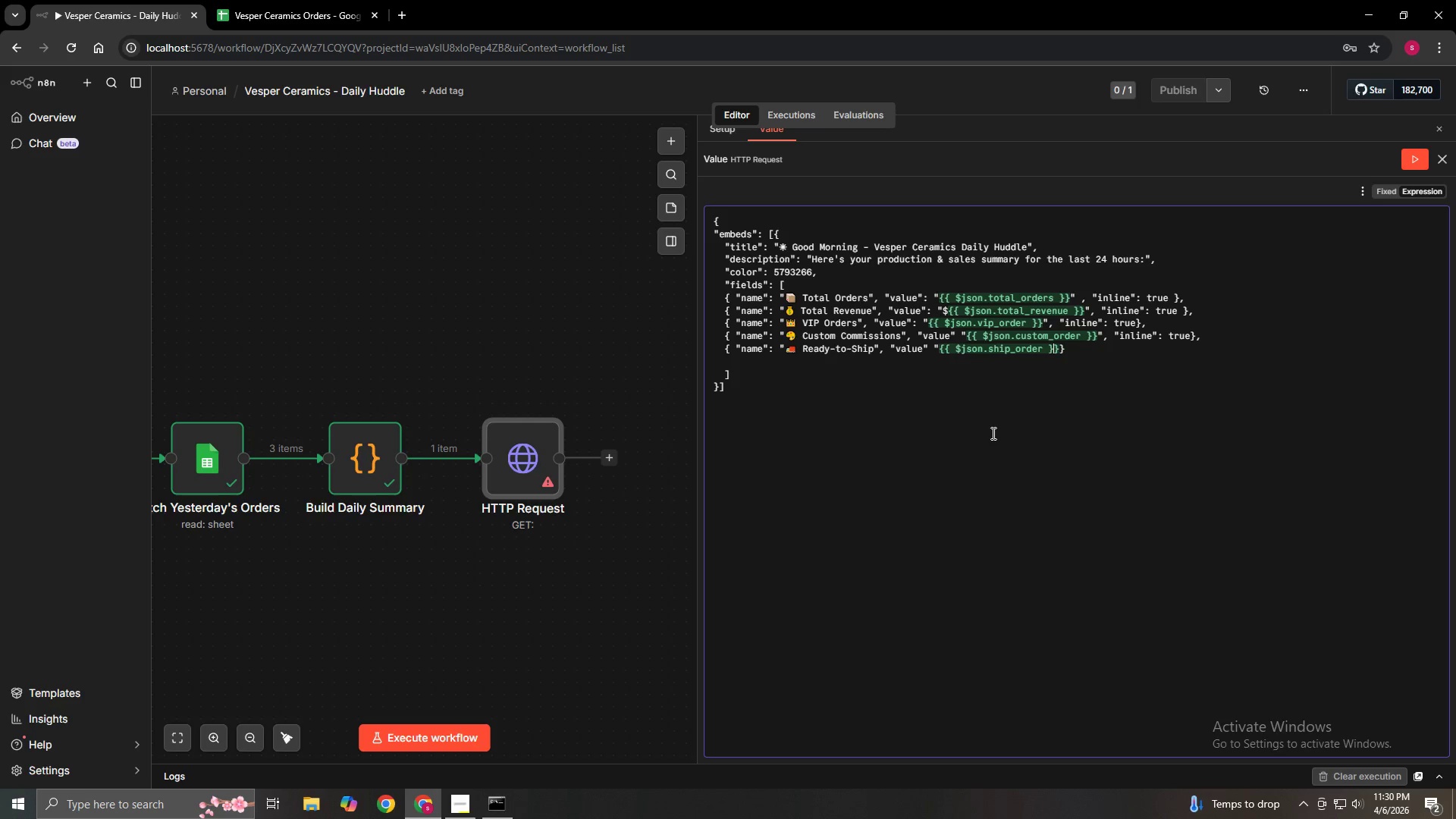 
key(ArrowRight)
 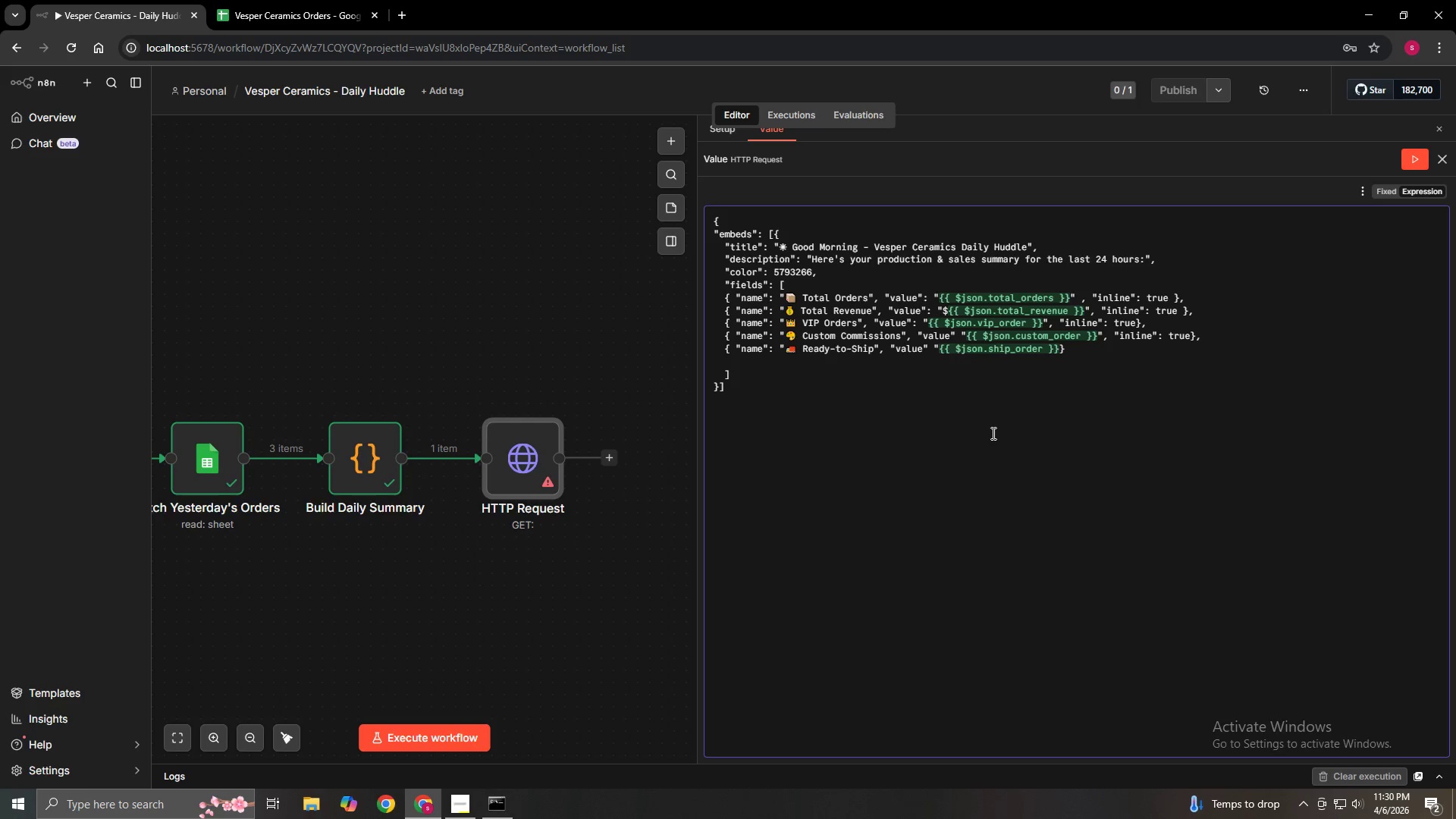 
key(Shift+Quote)
 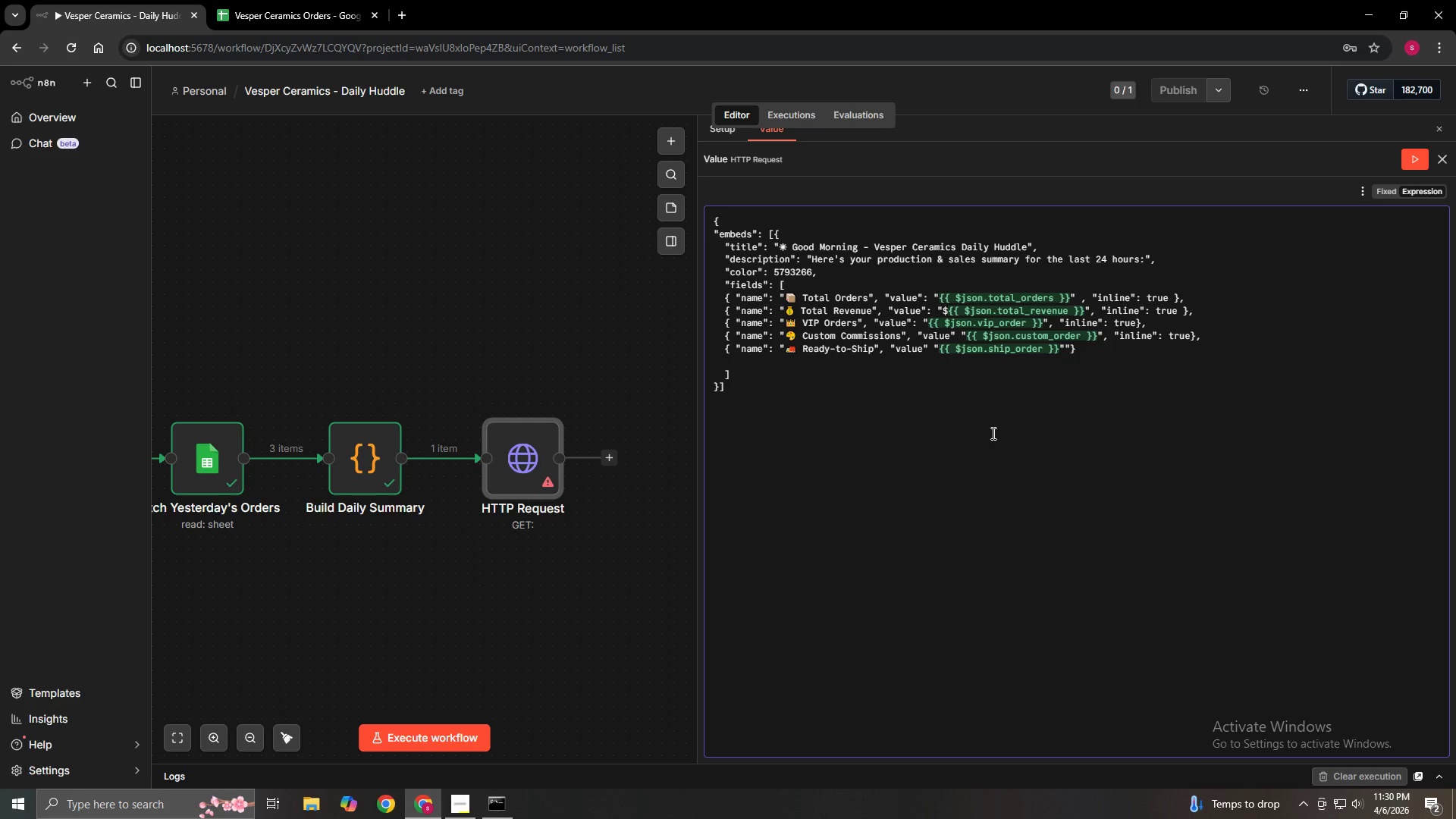 
key(Comma)
 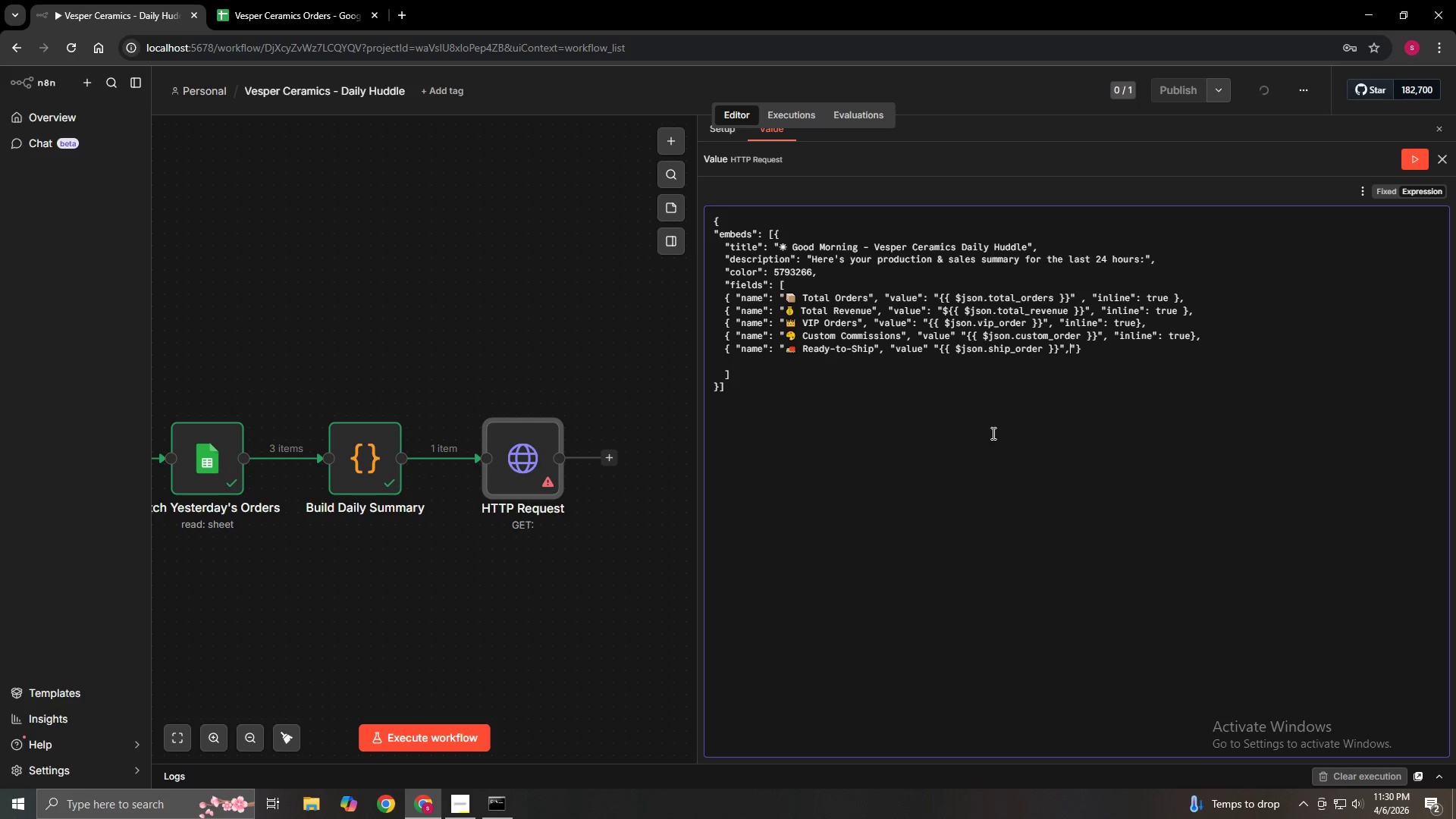 
key(Space)
 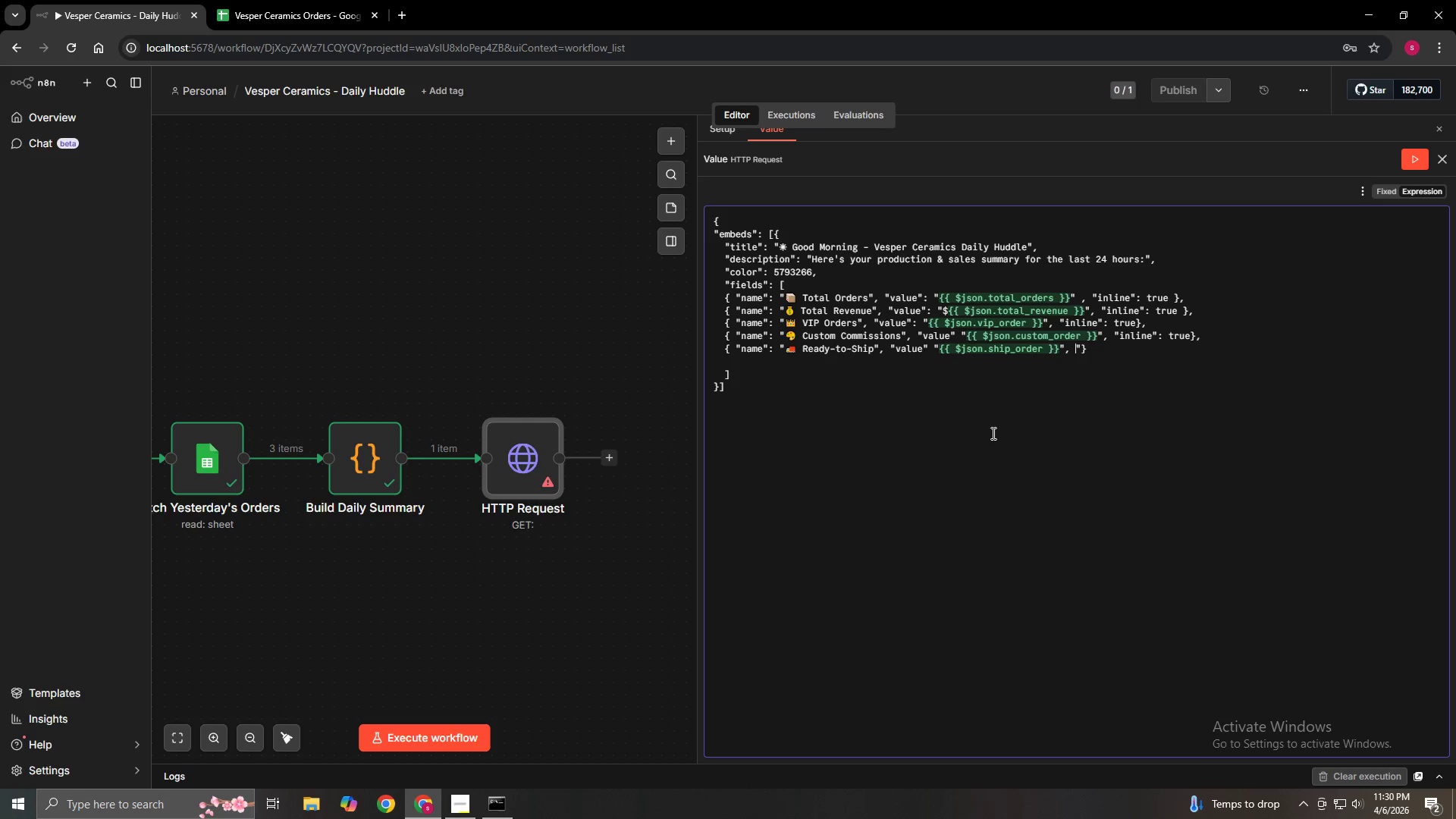 
key(ArrowRight)
 